 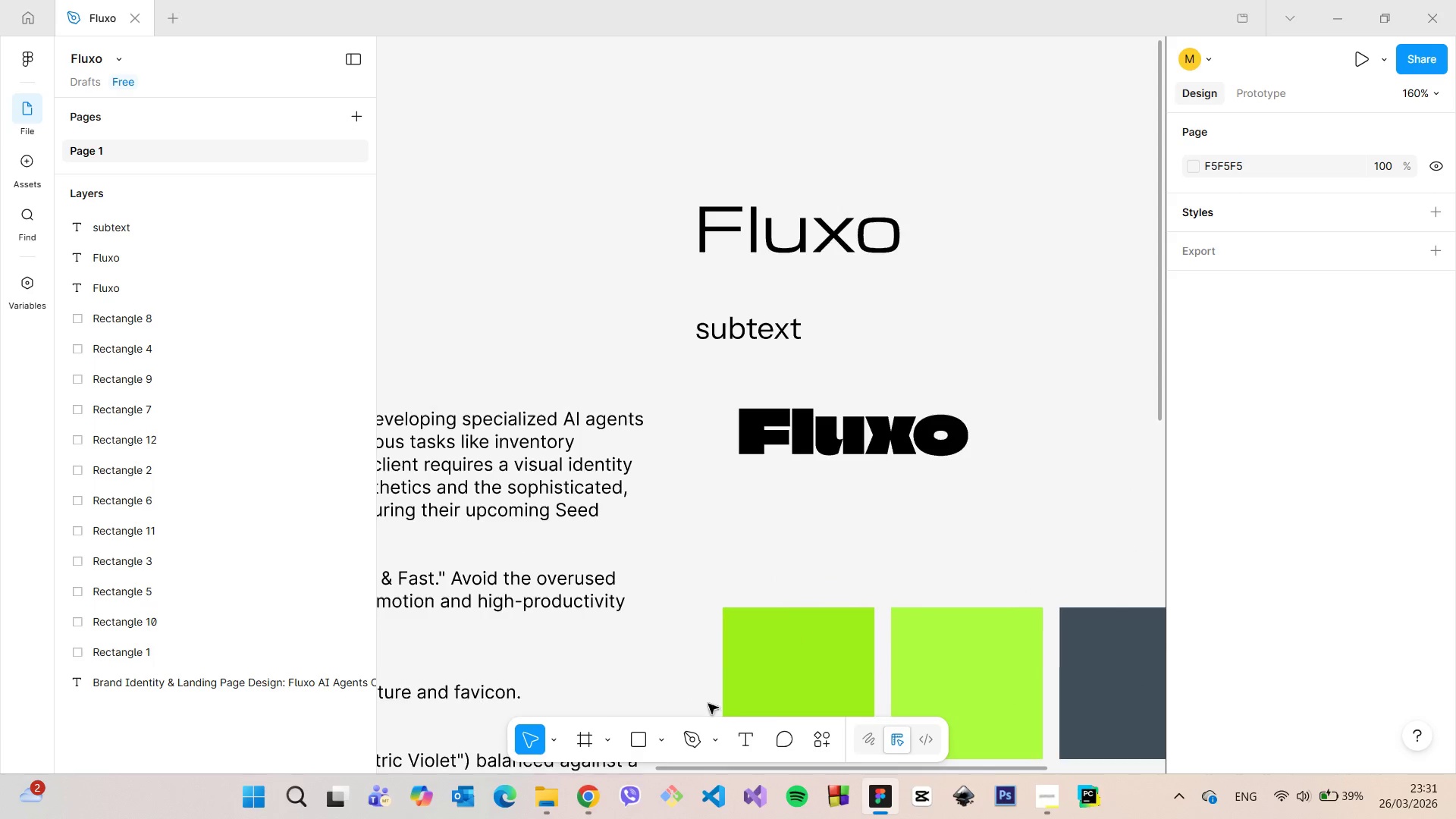 
left_click([590, 793])
 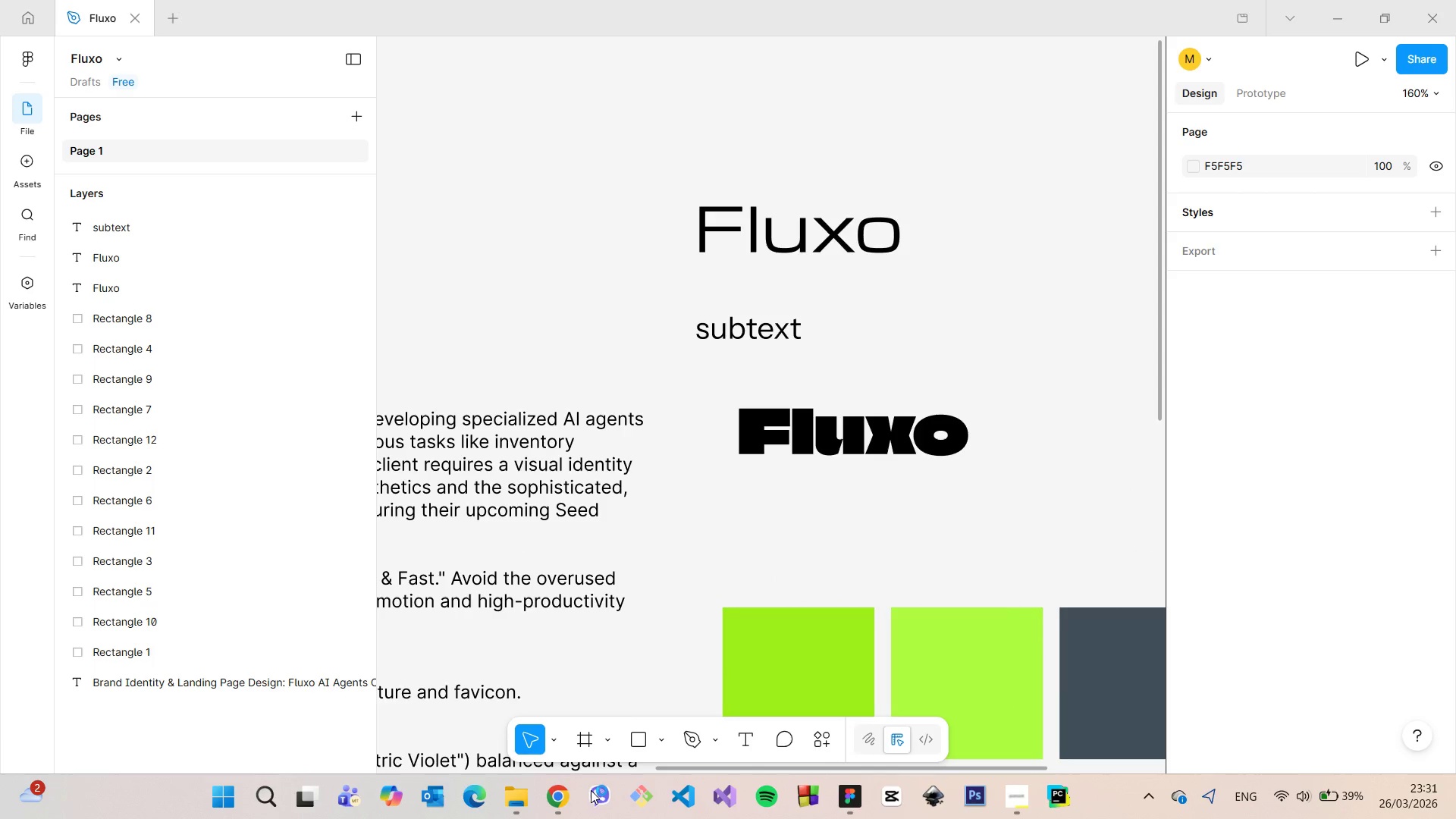 
mouse_move([554, 776])
 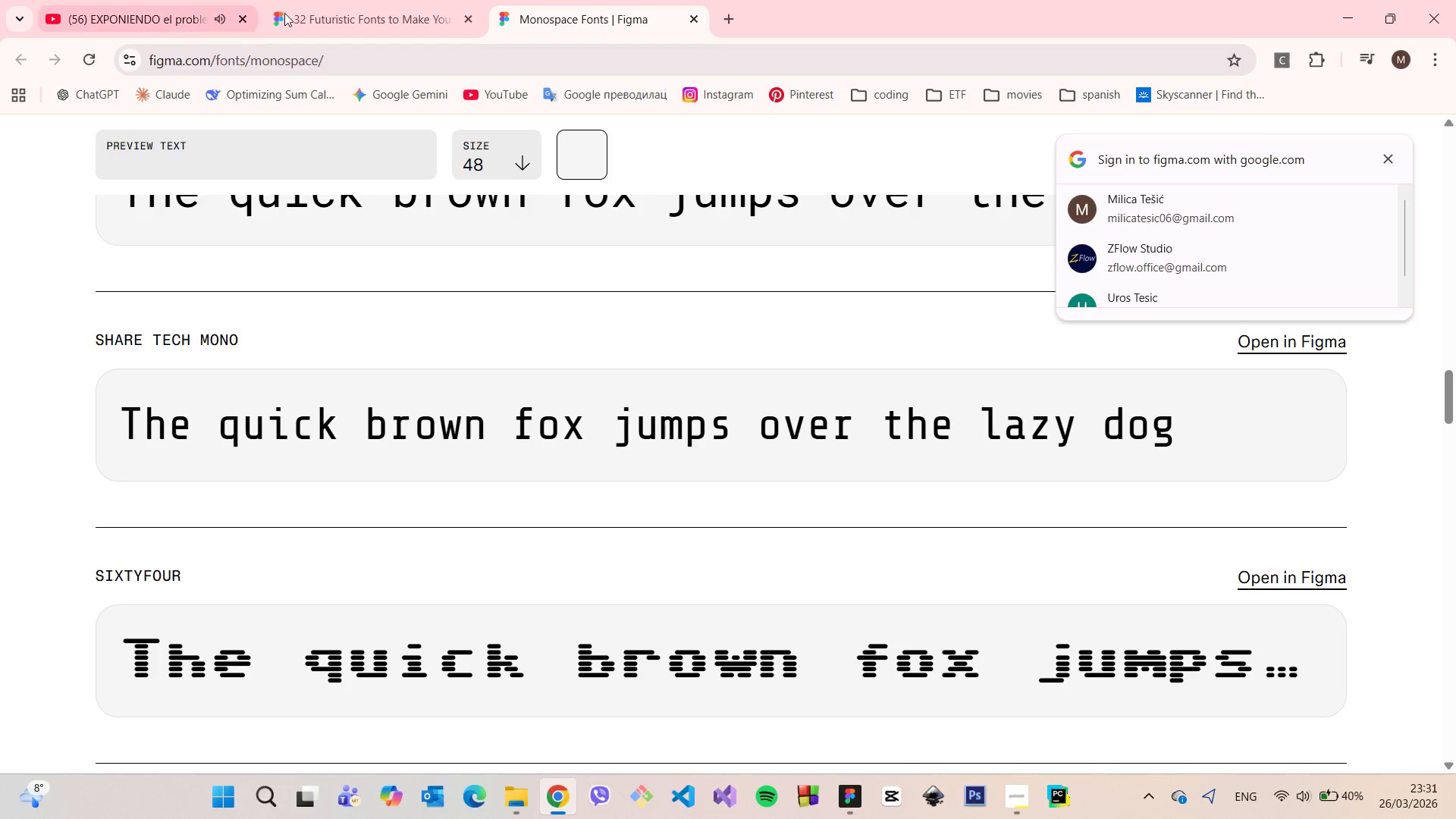 
left_click([327, 0])
 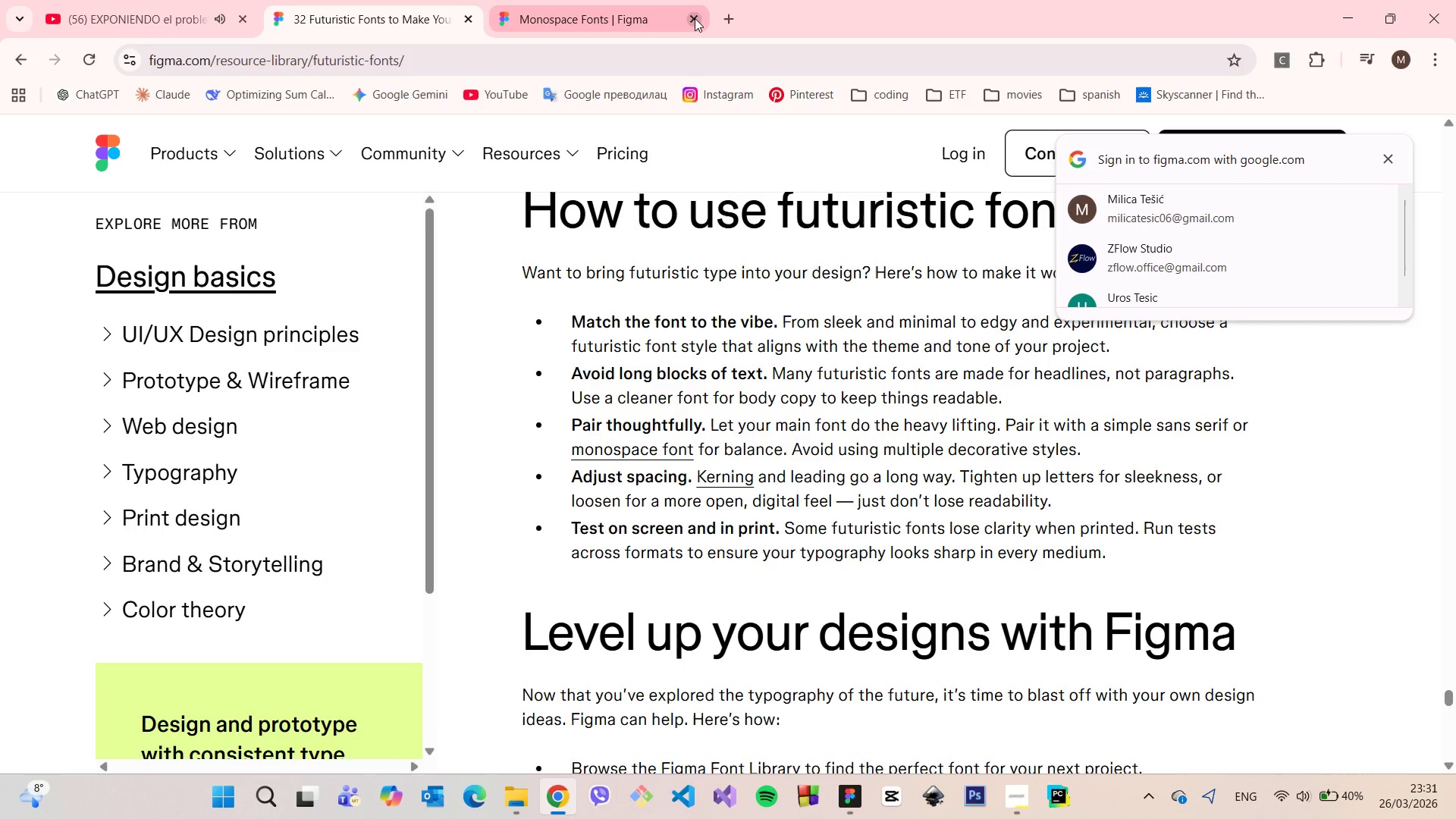 
left_click([695, 18])
 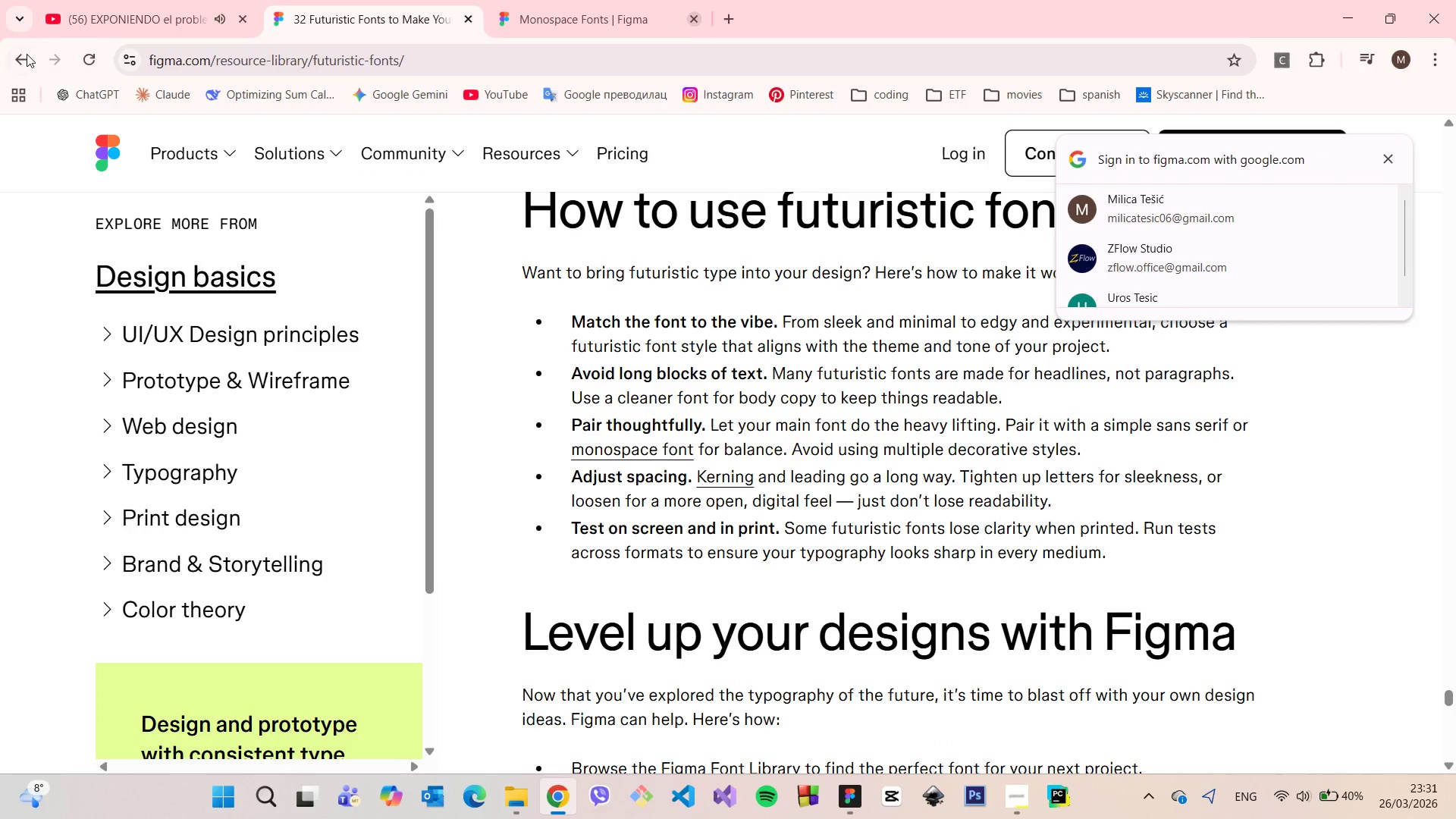 
left_click([18, 52])
 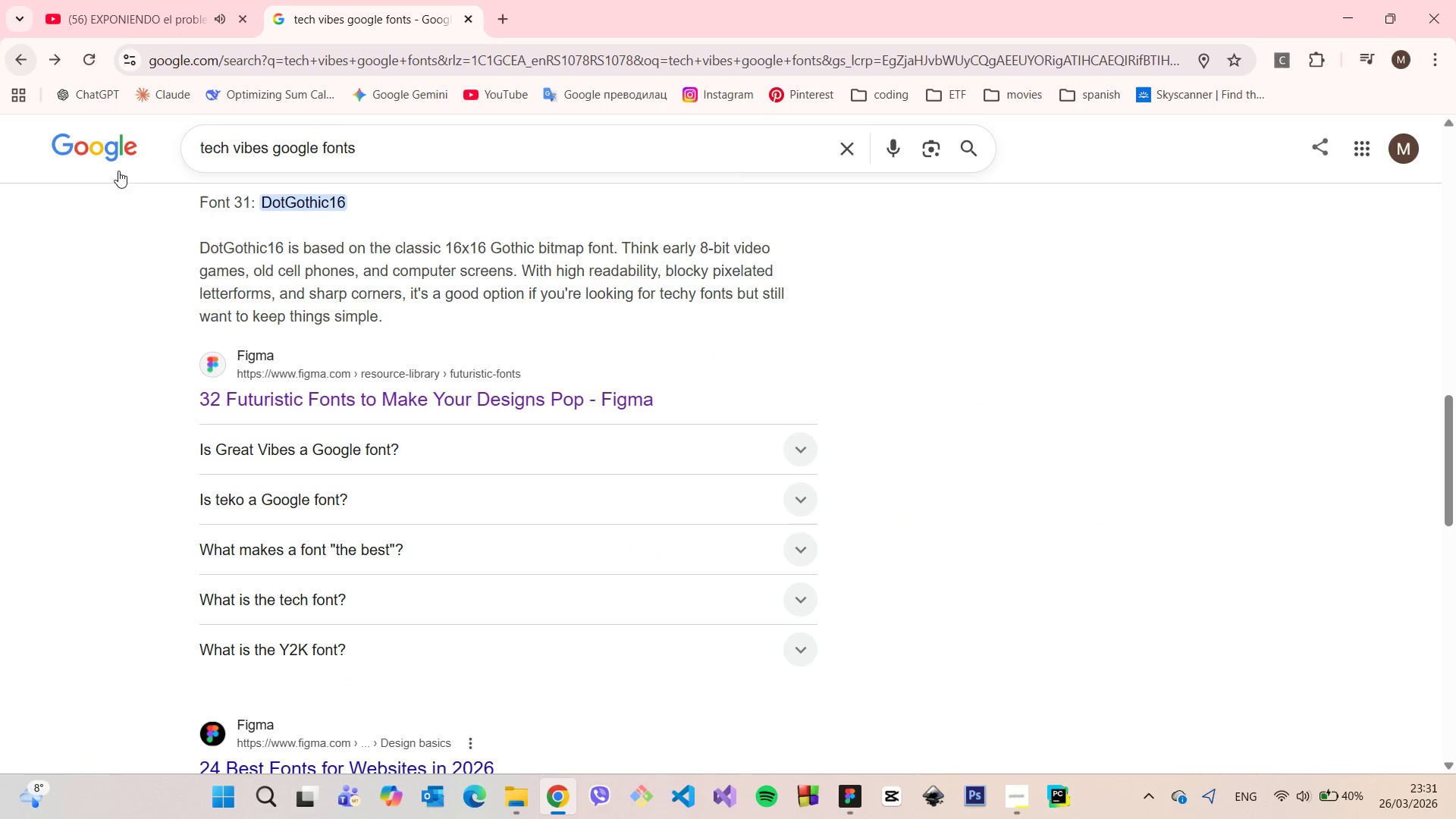 
scroll: coordinate [585, 366], scroll_direction: down, amount: 10.0
 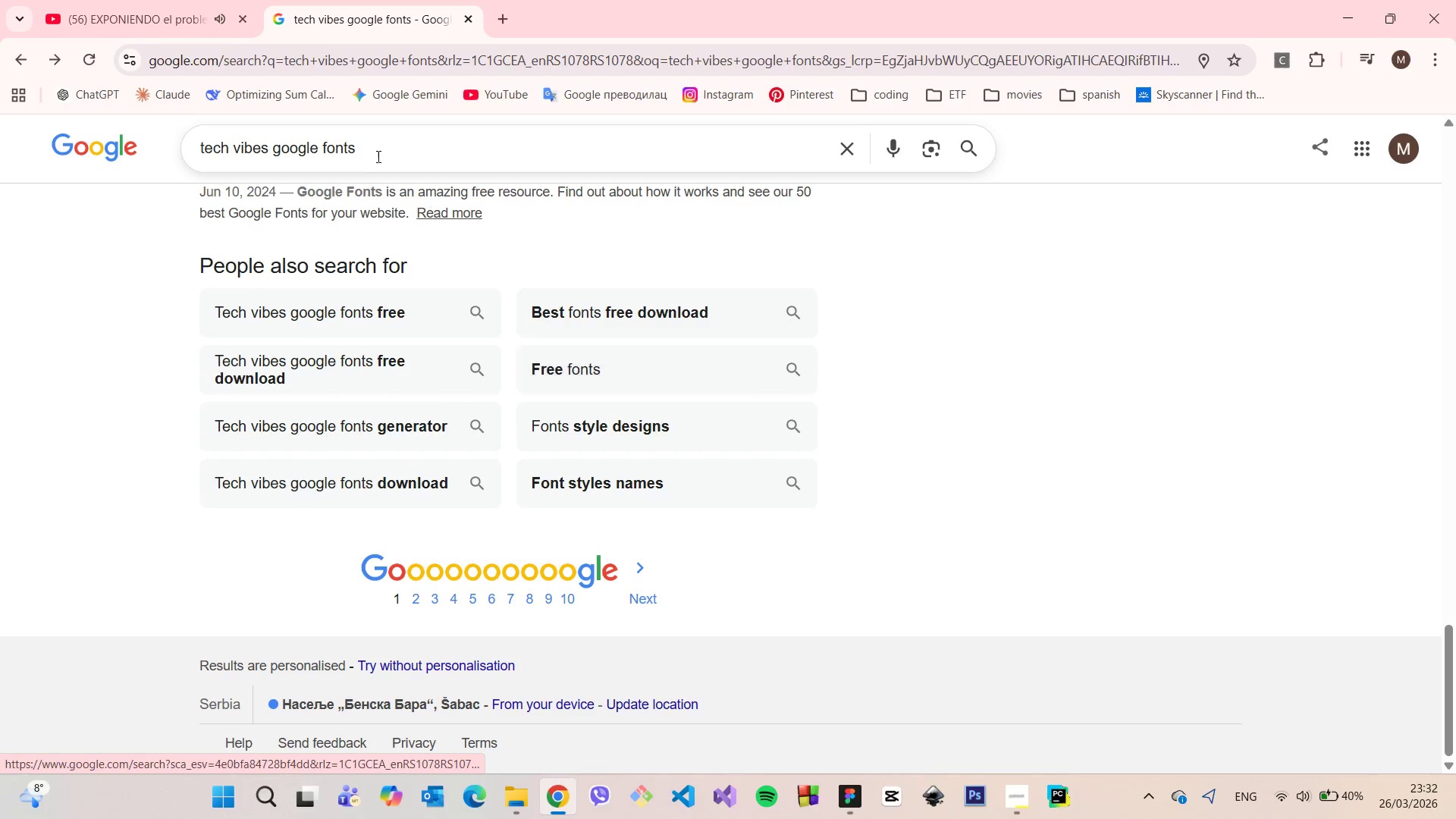 
left_click_drag(start_coordinate=[375, 155], to_coordinate=[190, 135])
 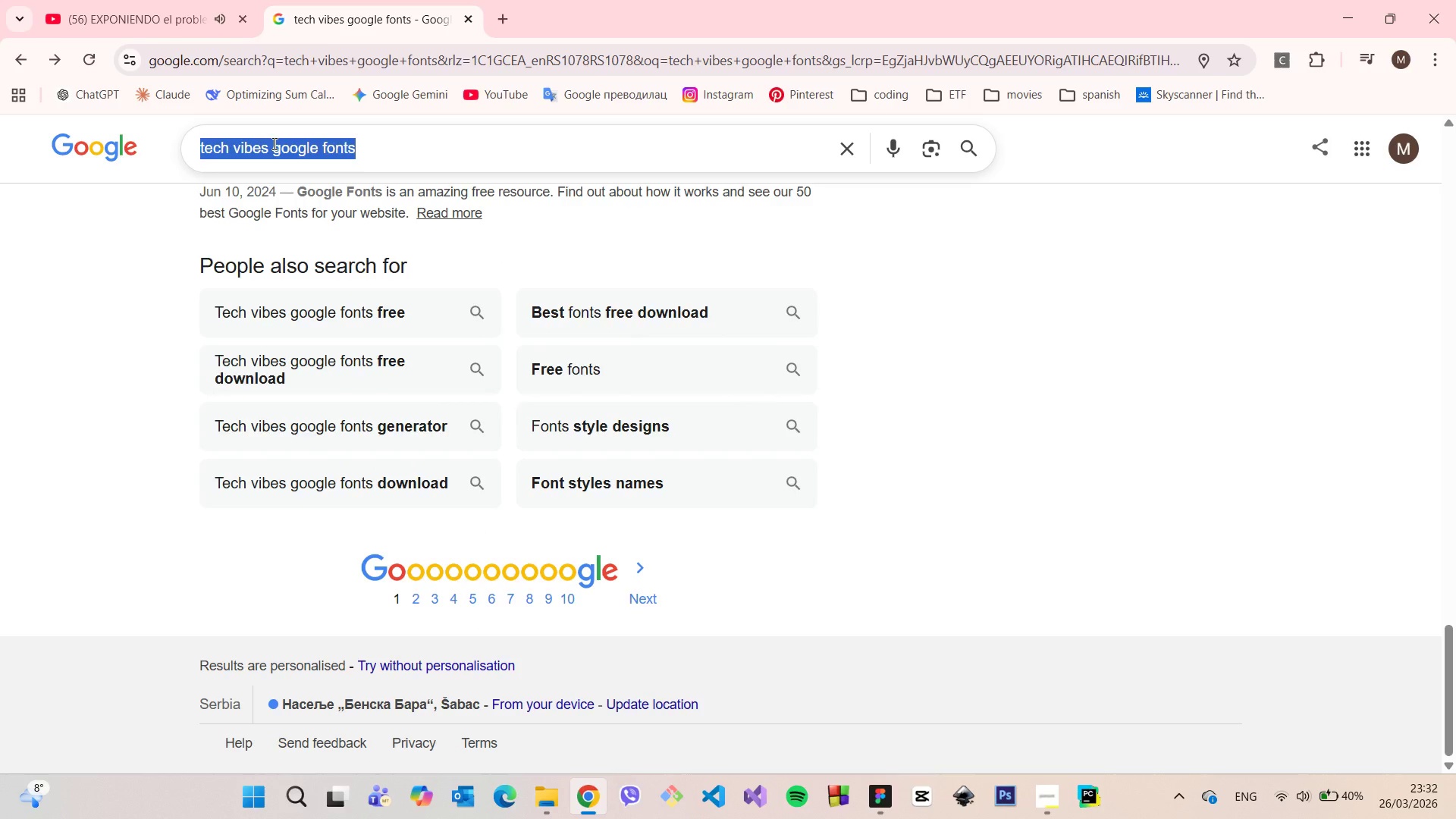 
left_click([273, 143])
 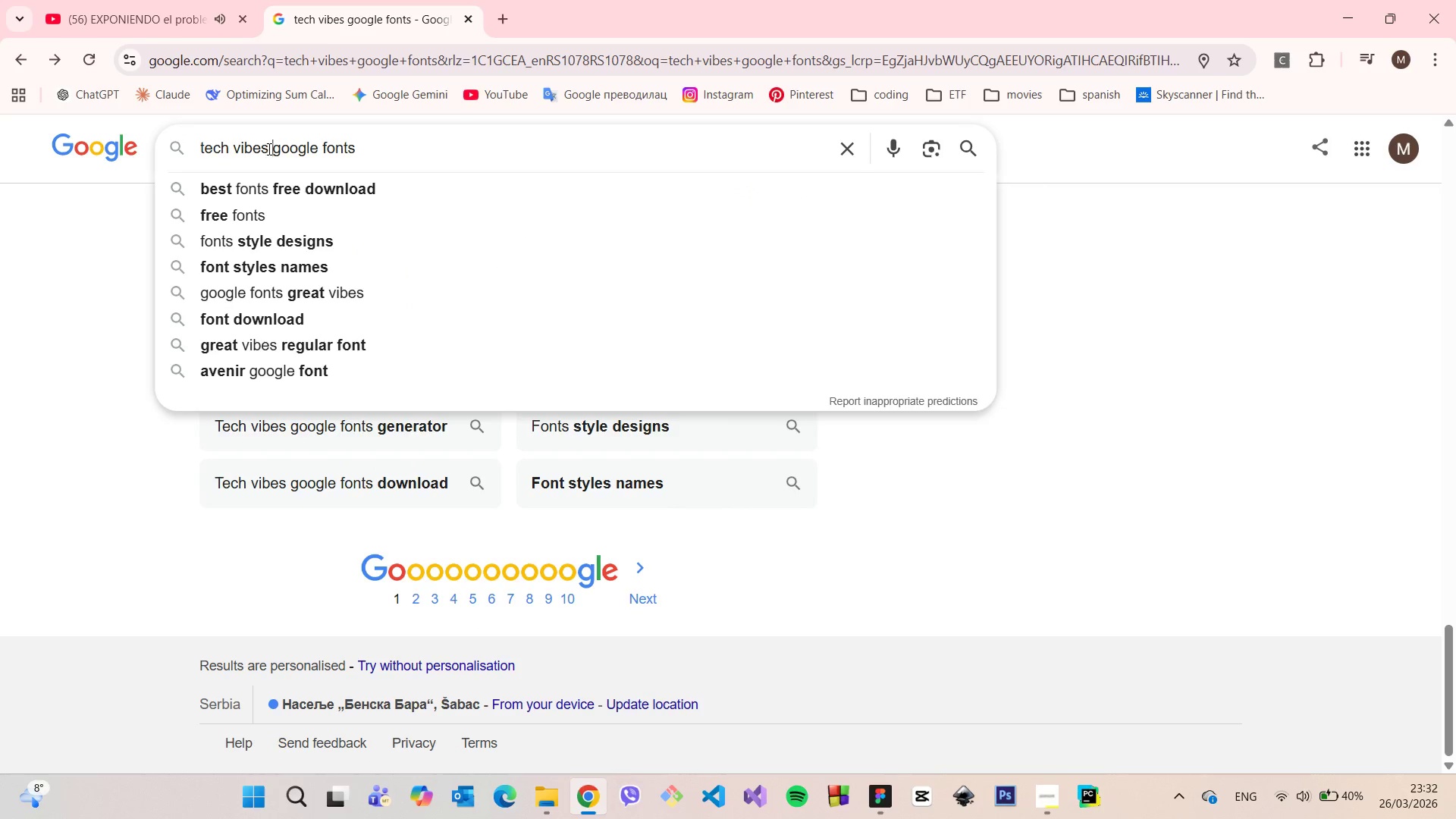 
left_click_drag(start_coordinate=[268, 149], to_coordinate=[177, 147])
 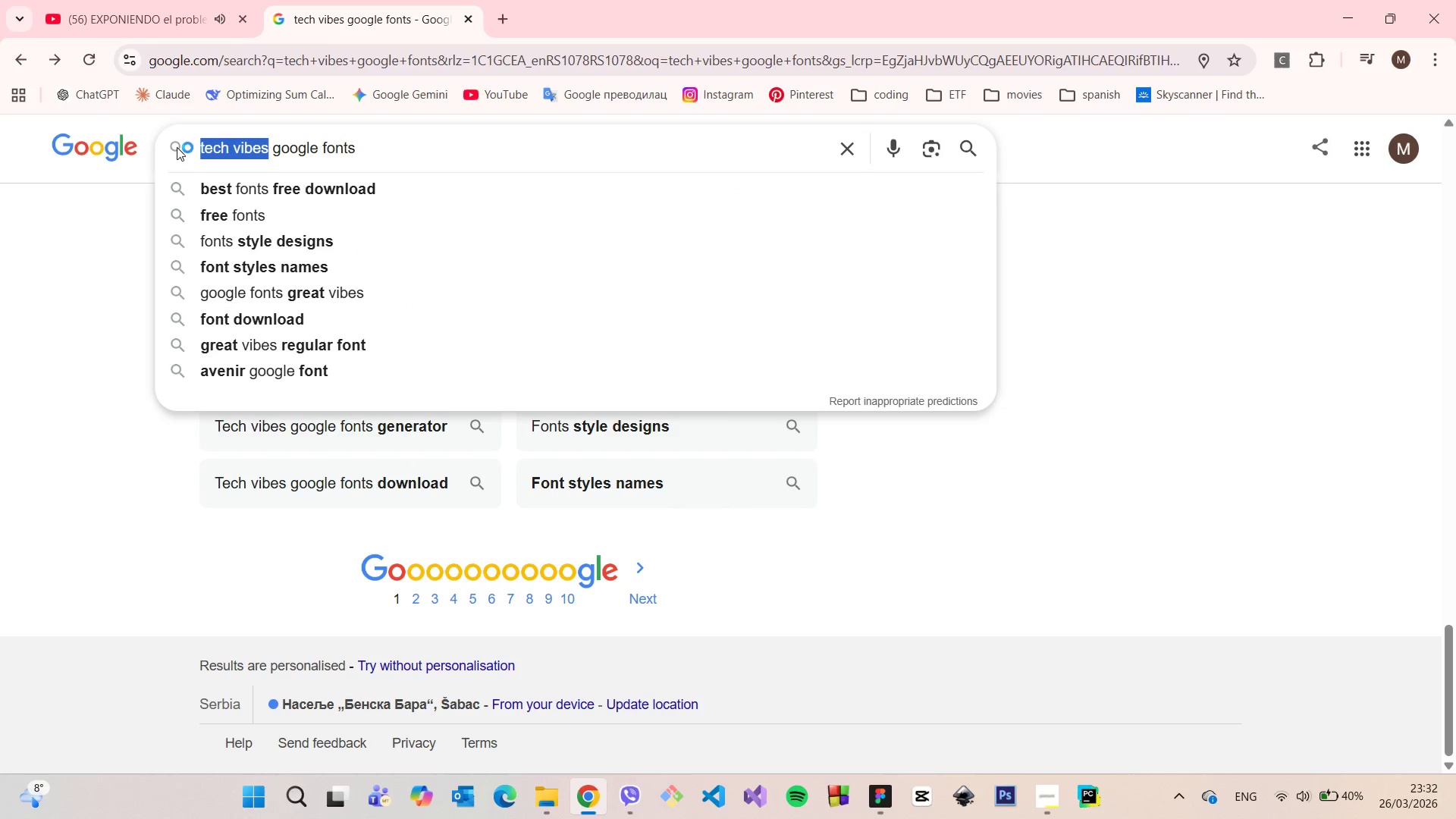 
type(logo)
 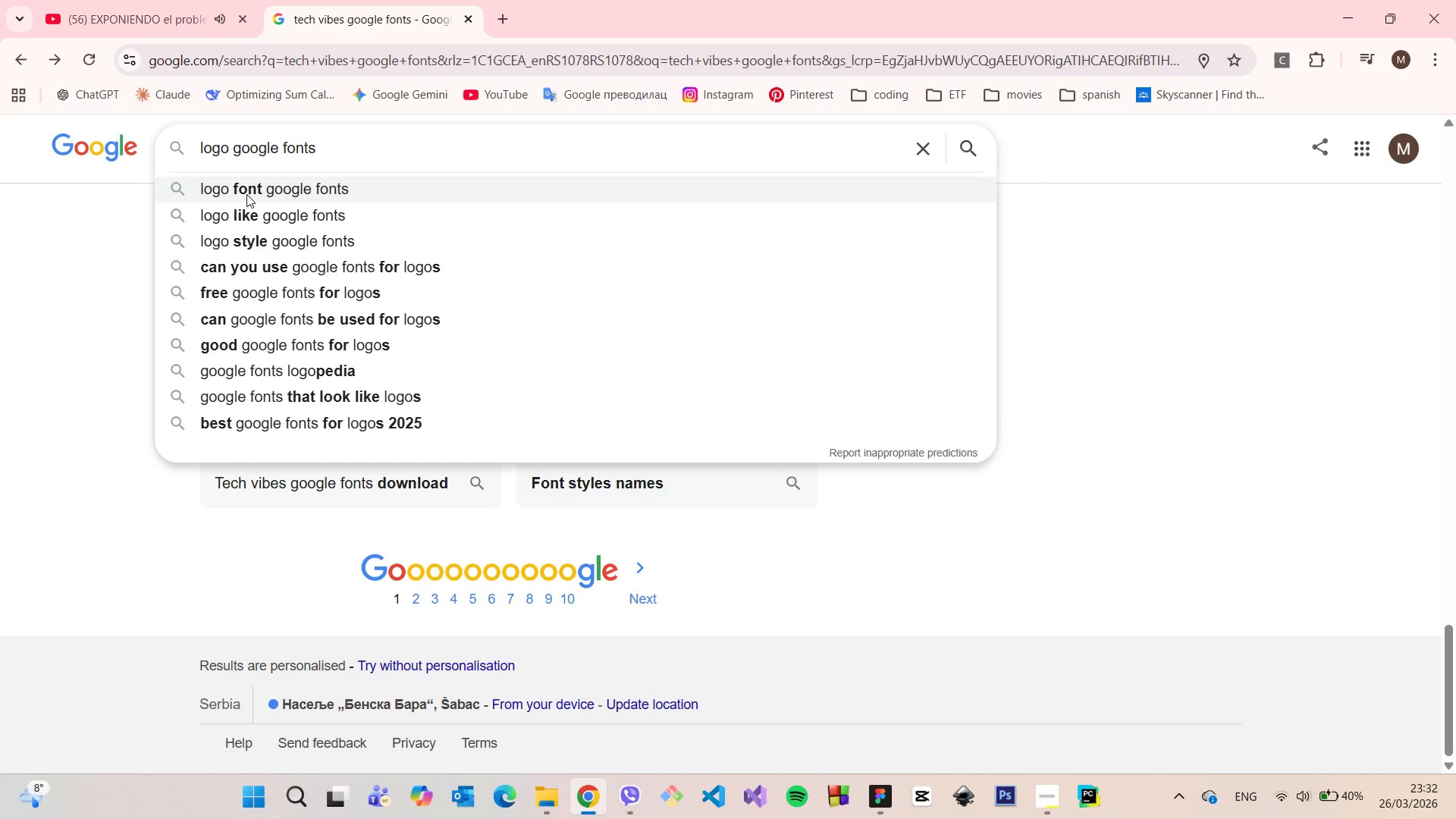 
left_click([247, 194])
 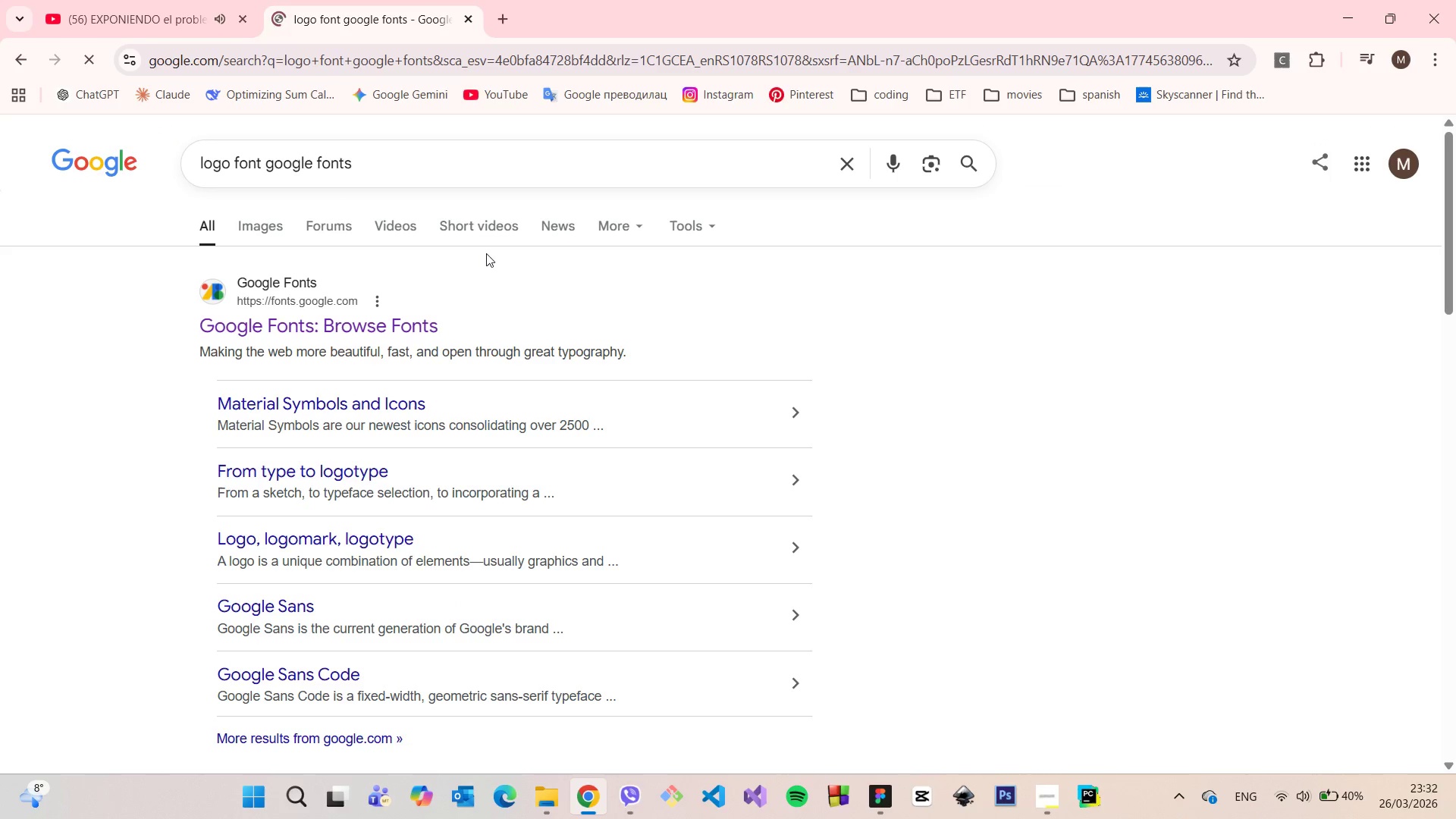 
scroll: coordinate [551, 257], scroll_direction: down, amount: 6.0
 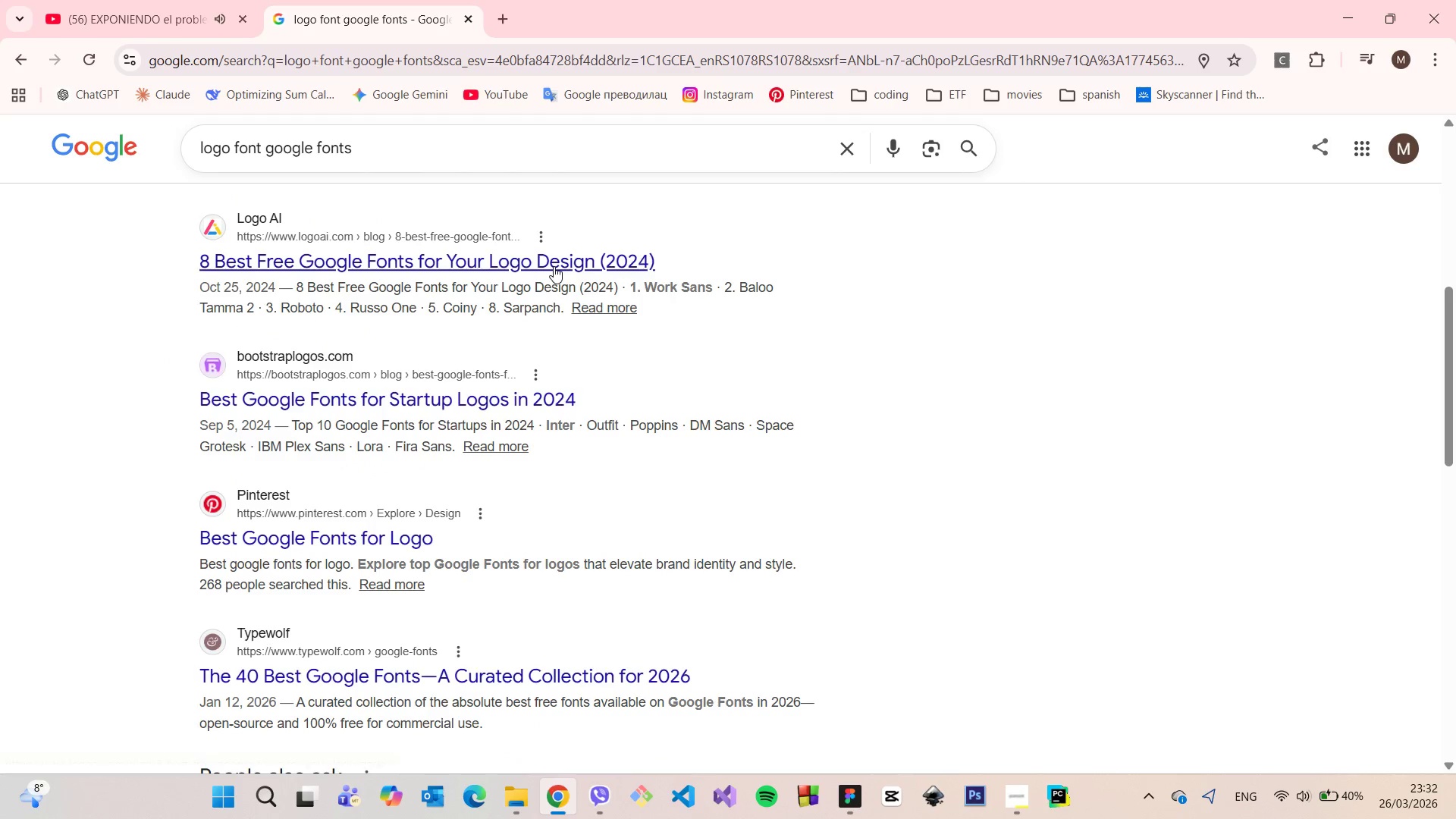 
left_click([554, 266])
 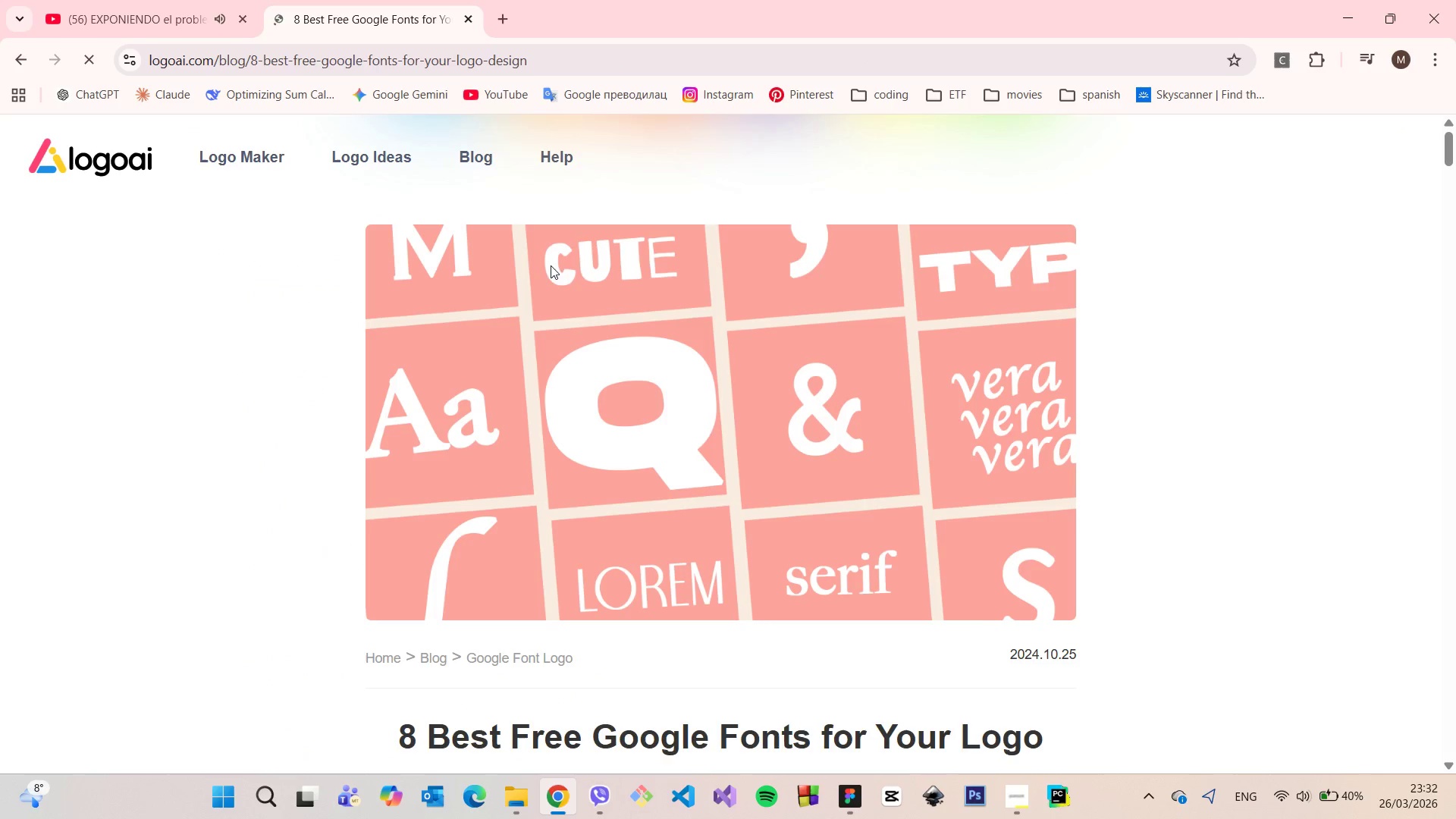 
scroll: coordinate [748, 306], scroll_direction: down, amount: 32.0
 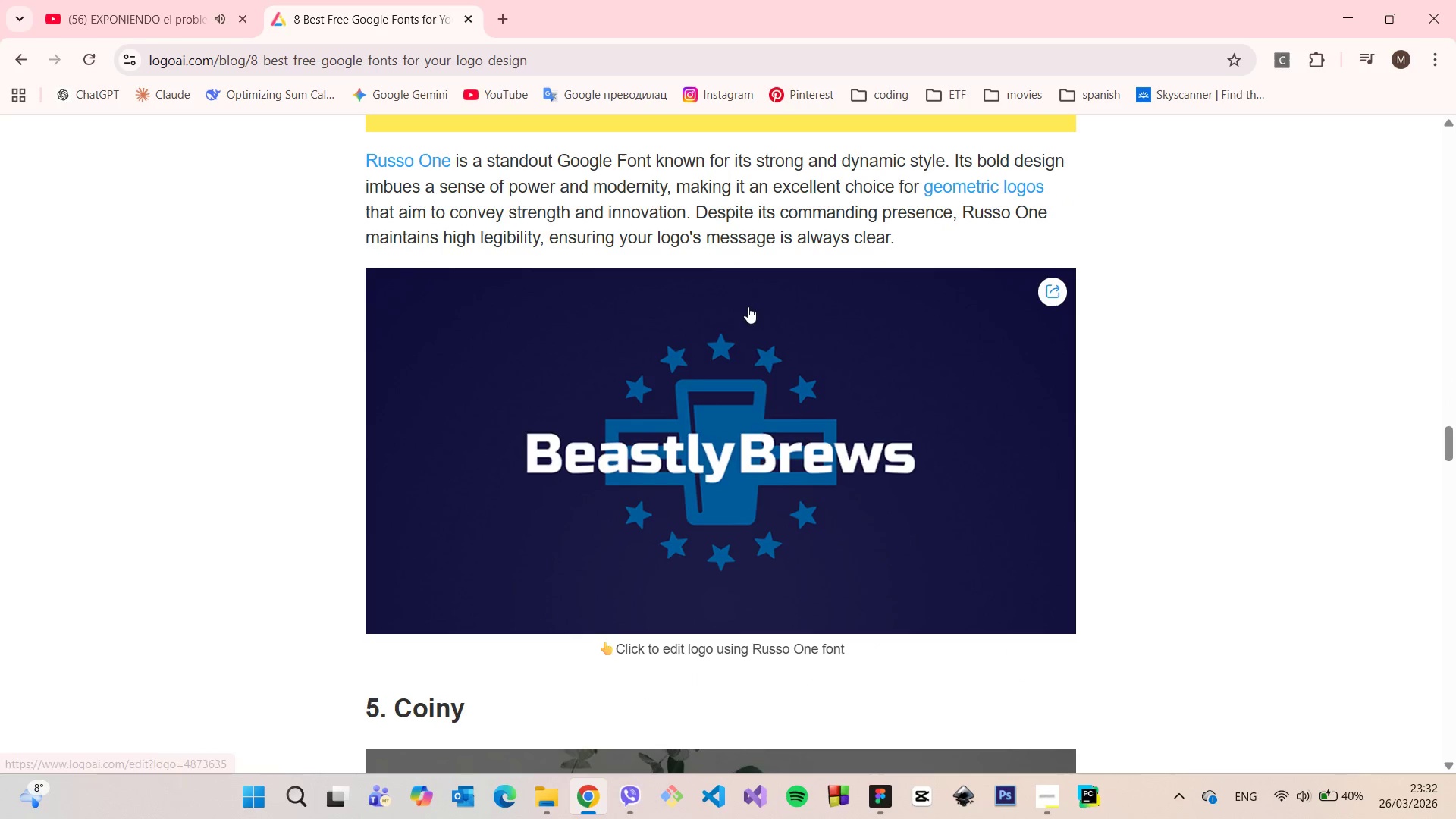 
scroll: coordinate [748, 306], scroll_direction: down, amount: 3.0
 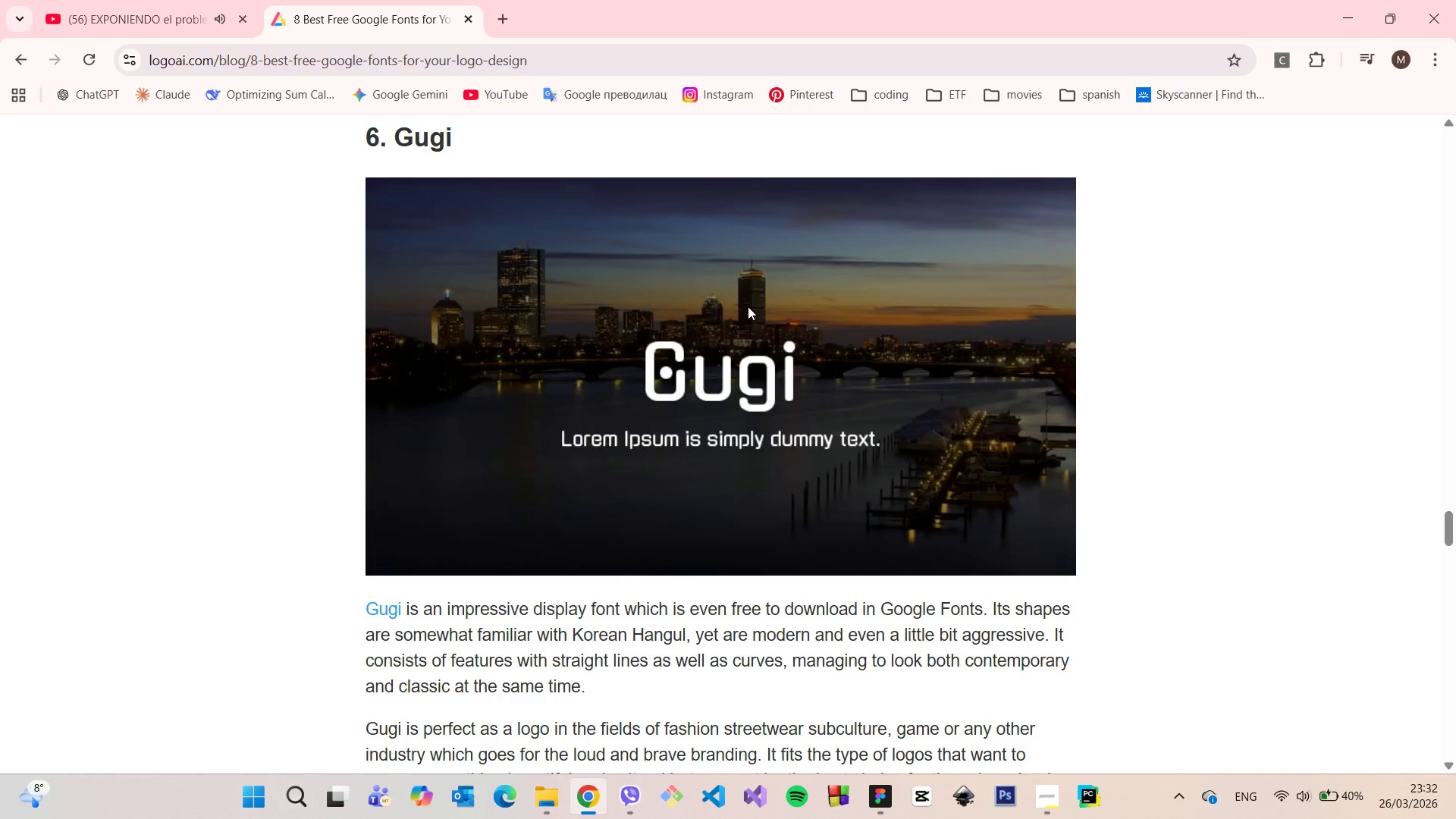 
left_click([7, 67])
 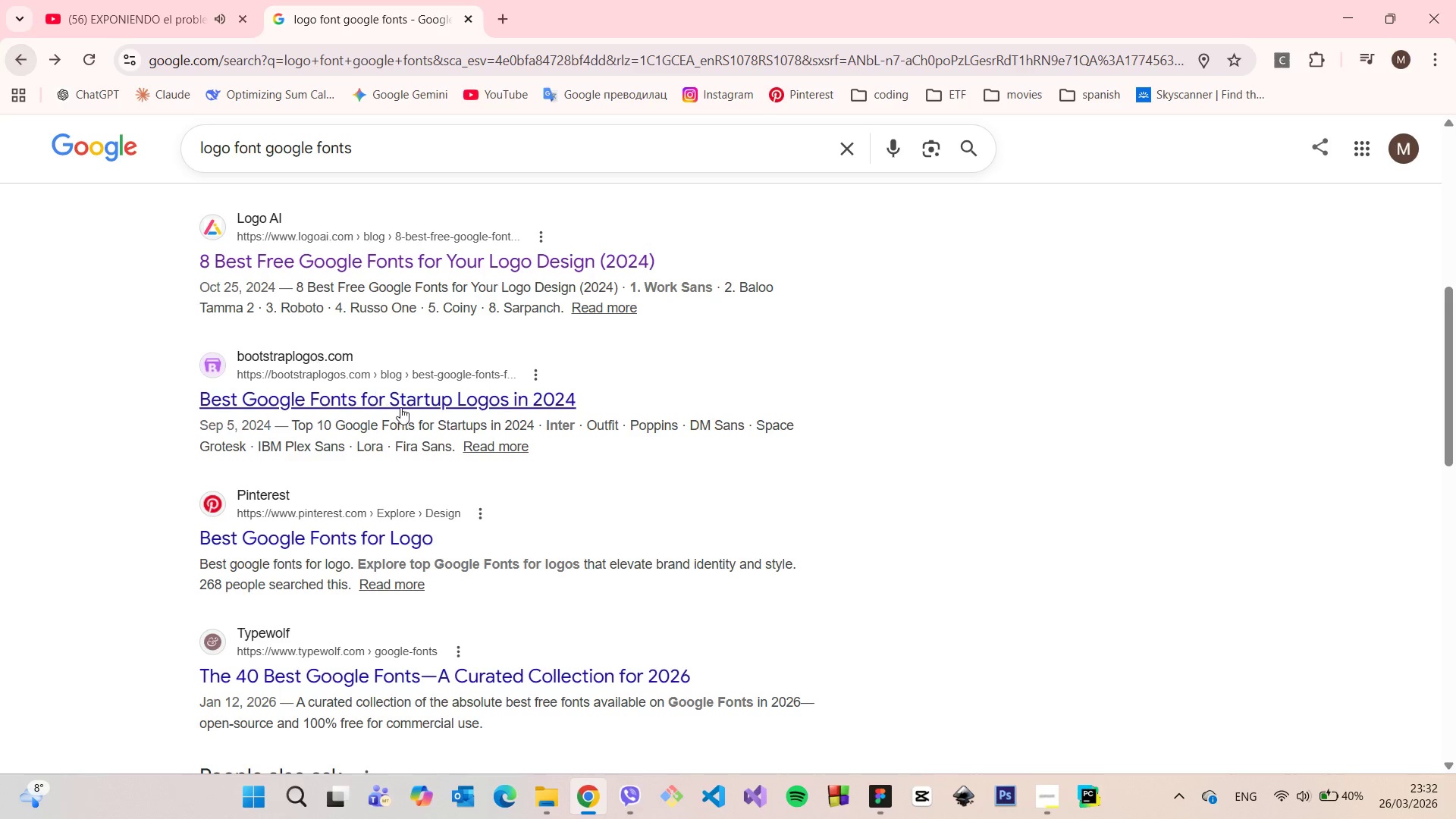 
scroll: coordinate [403, 409], scroll_direction: down, amount: 3.0
 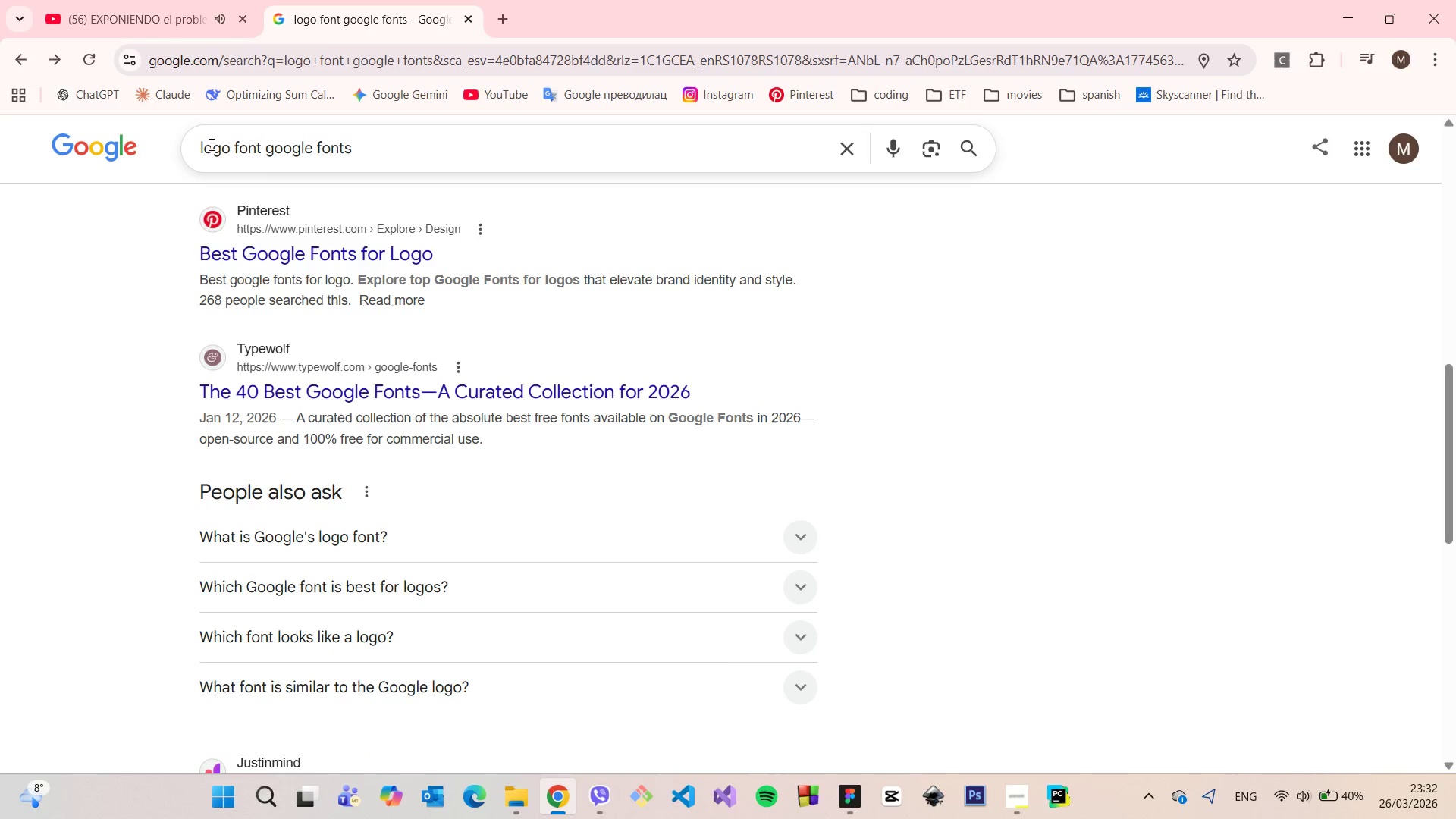 
left_click([201, 145])
 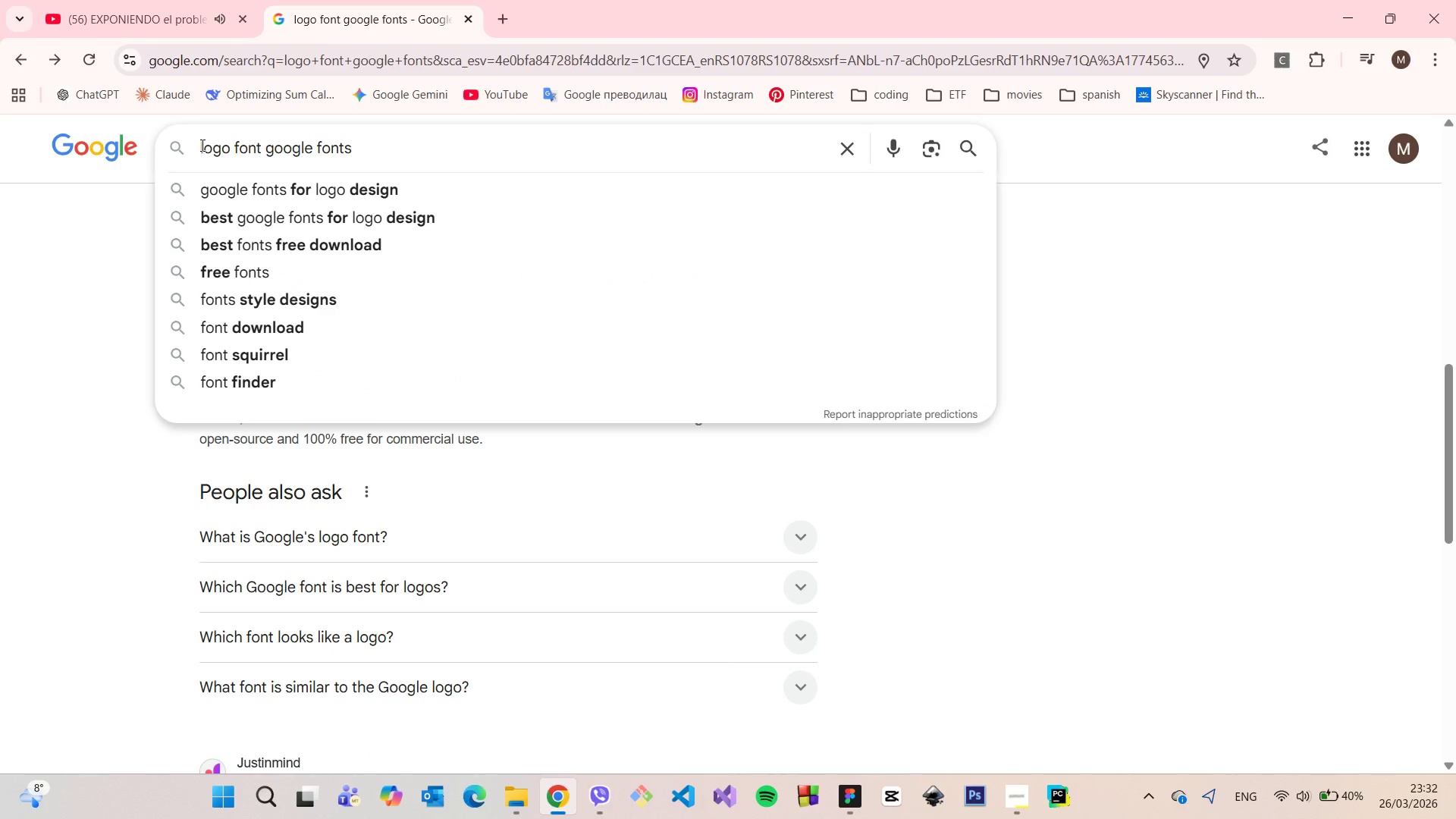 
type(tech )
 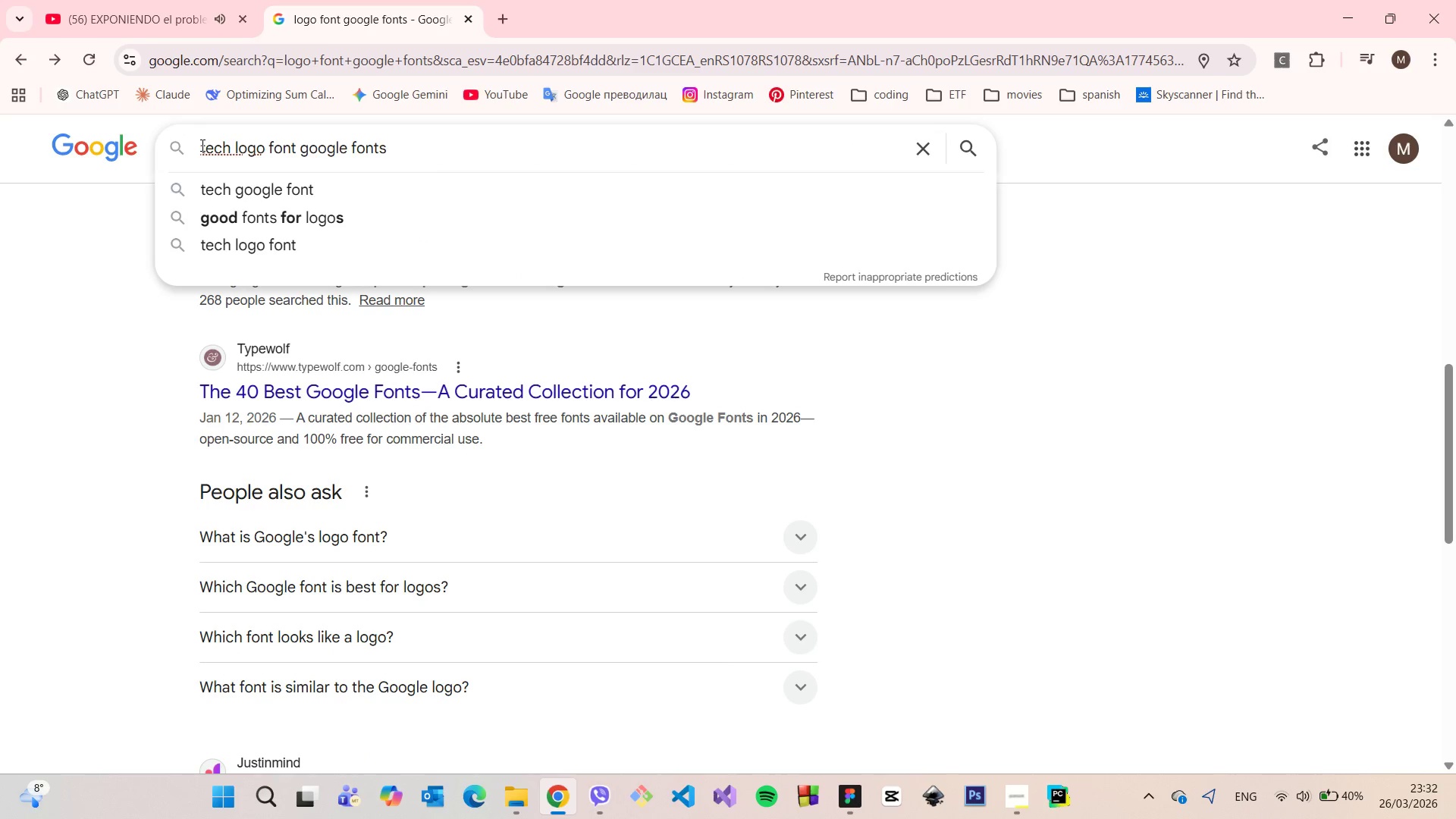 
key(Enter)
 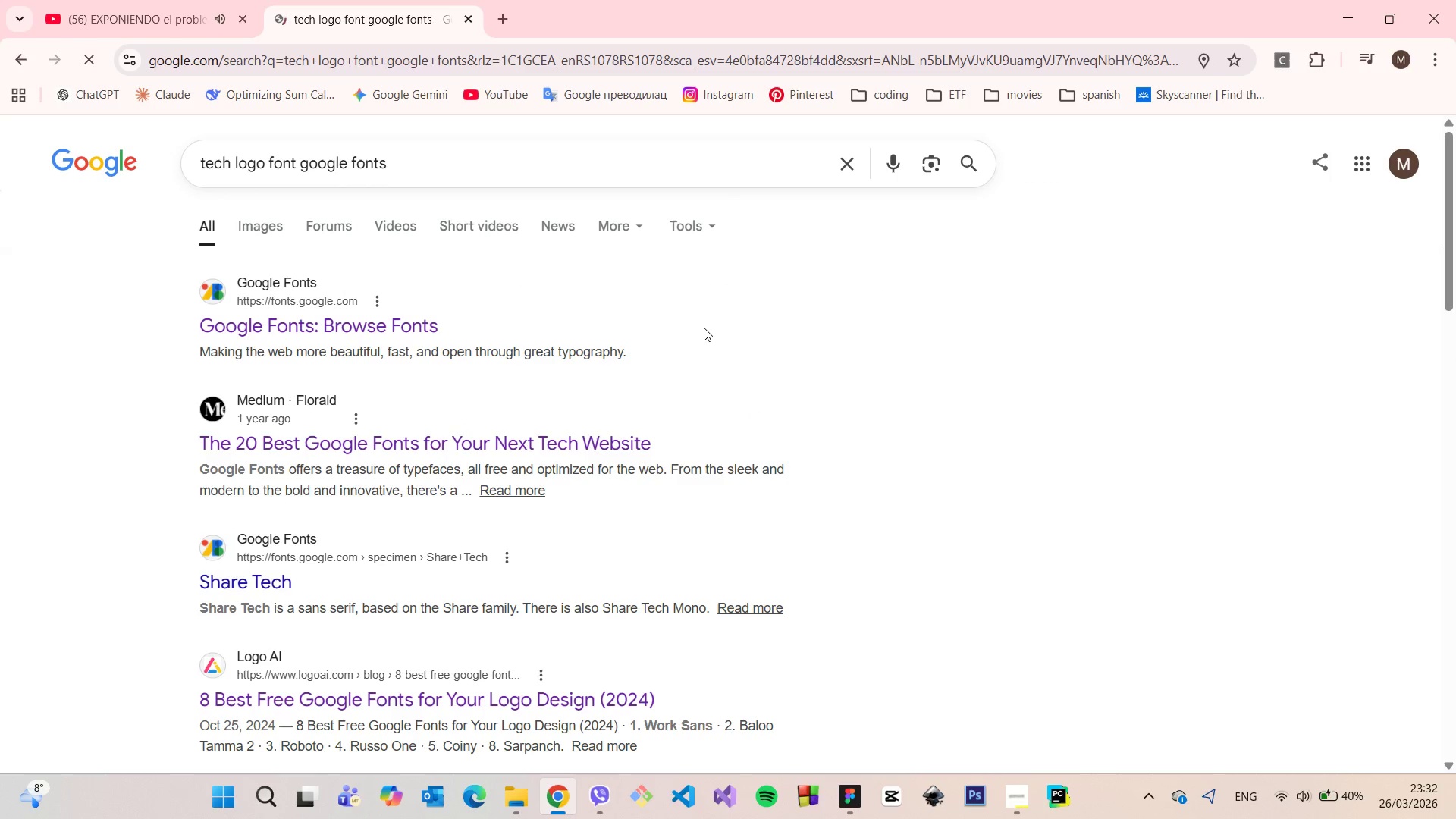 
scroll: coordinate [698, 332], scroll_direction: down, amount: 6.0
 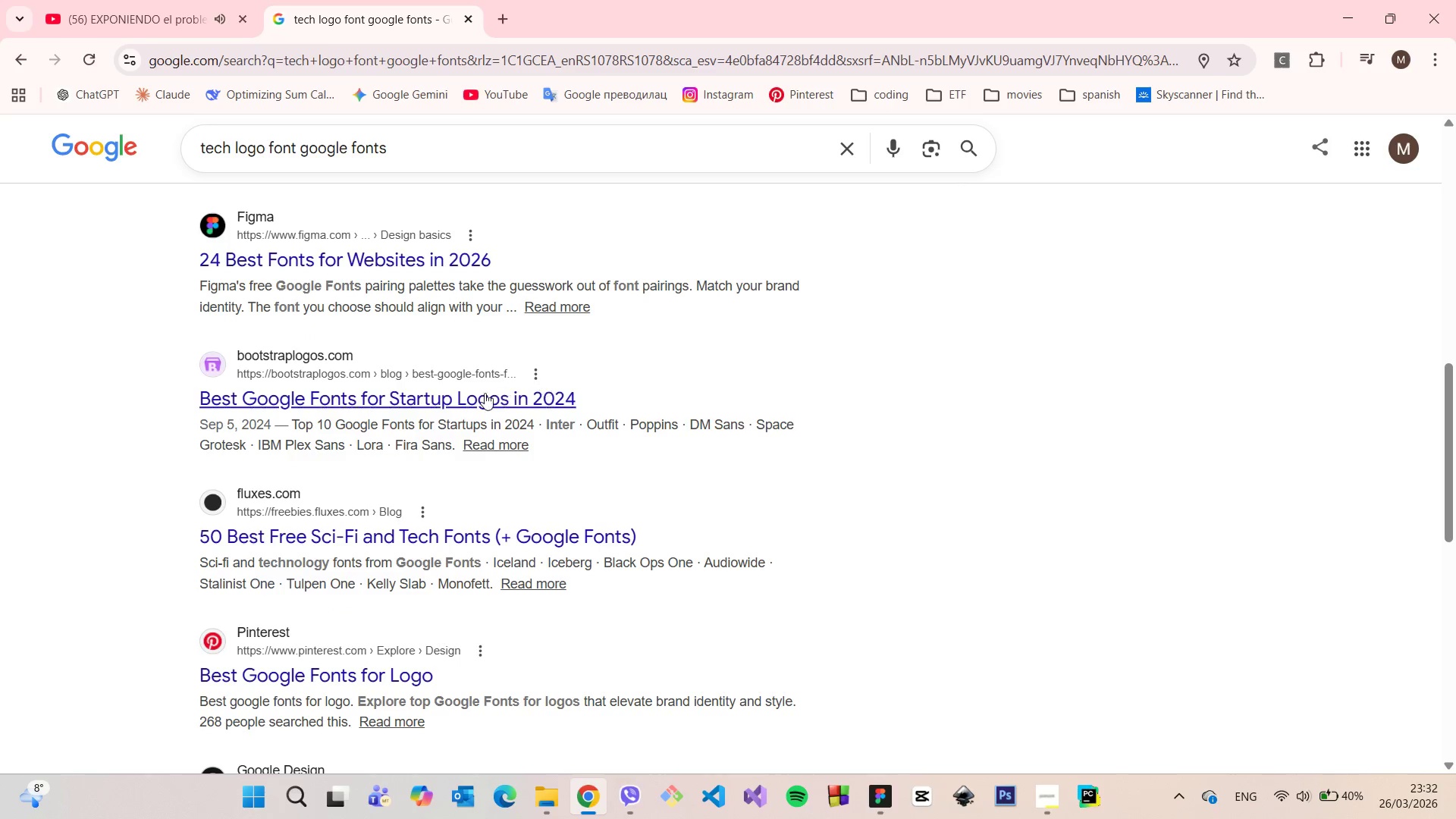 
left_click([484, 393])
 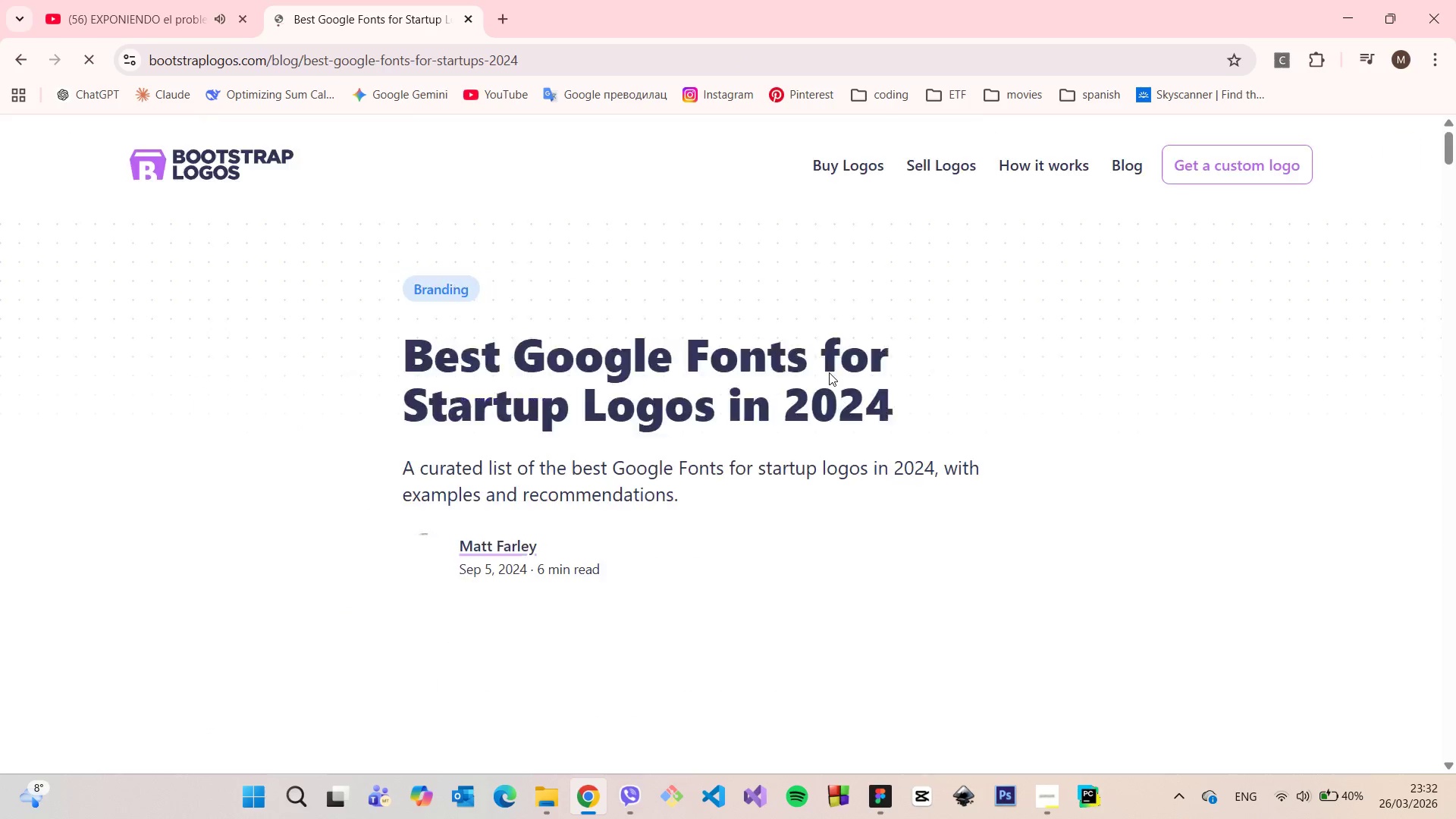 
scroll: coordinate [821, 397], scroll_direction: down, amount: 29.0
 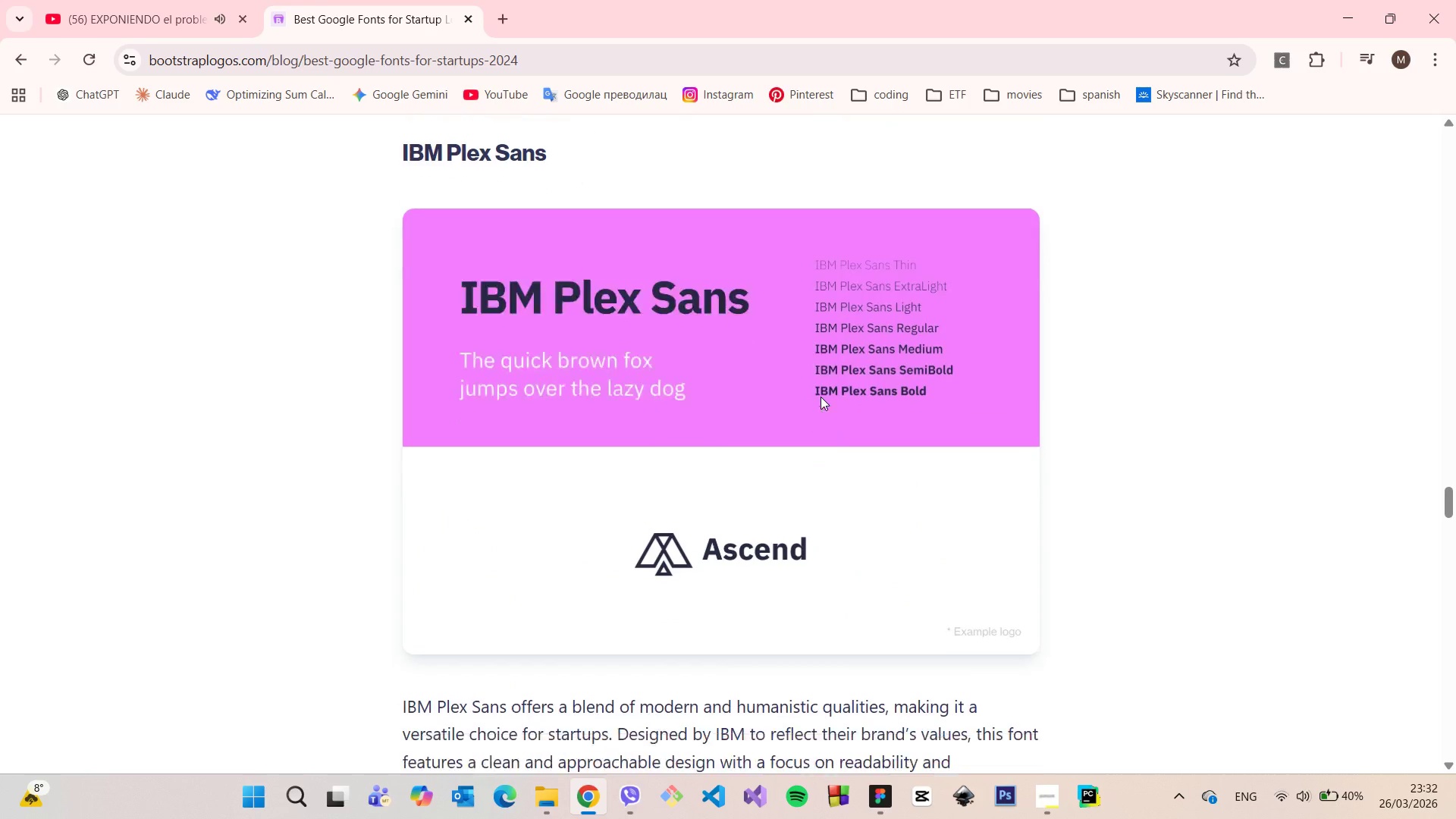 
left_click([24, 59])
 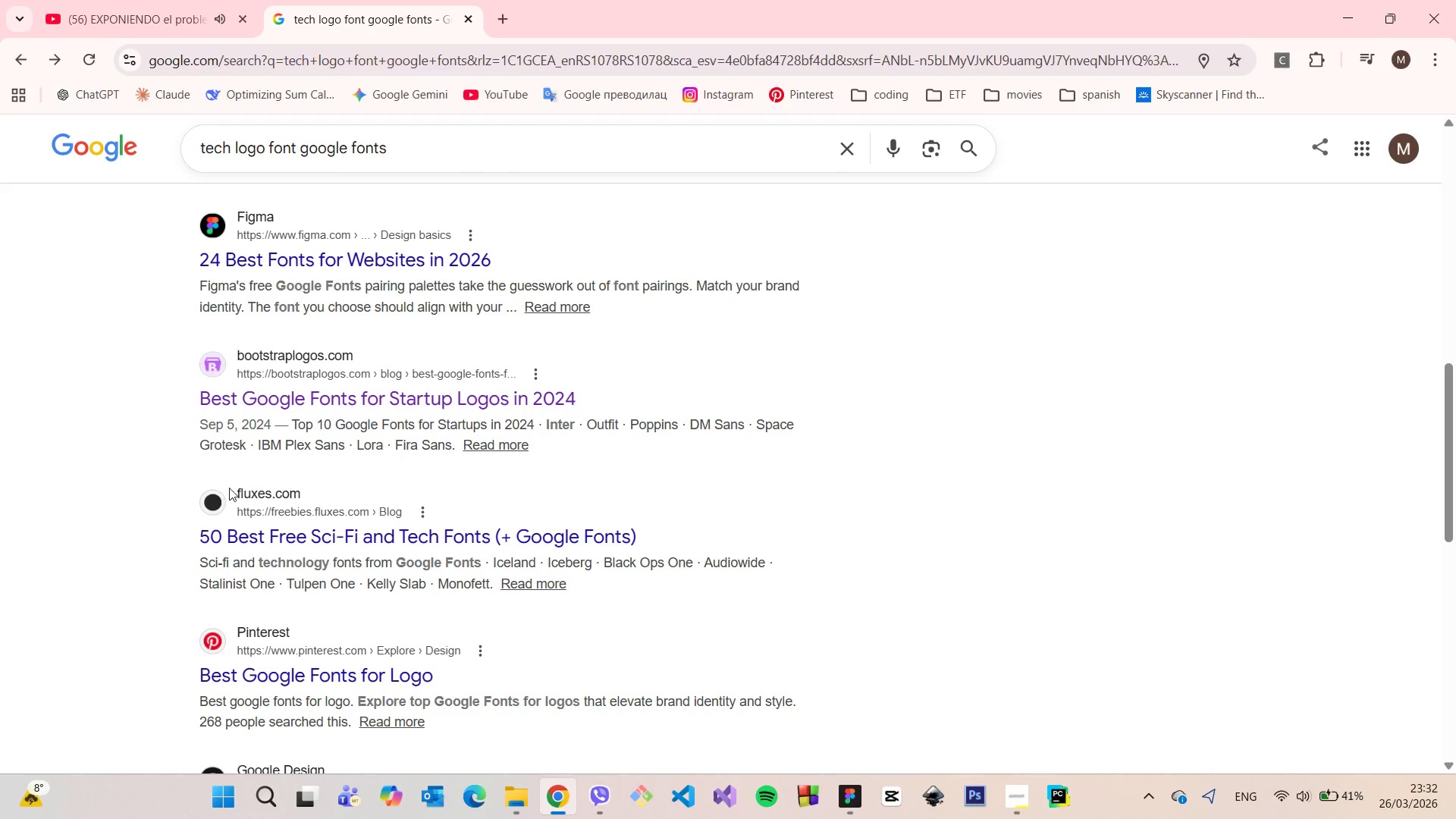 
left_click([238, 537])
 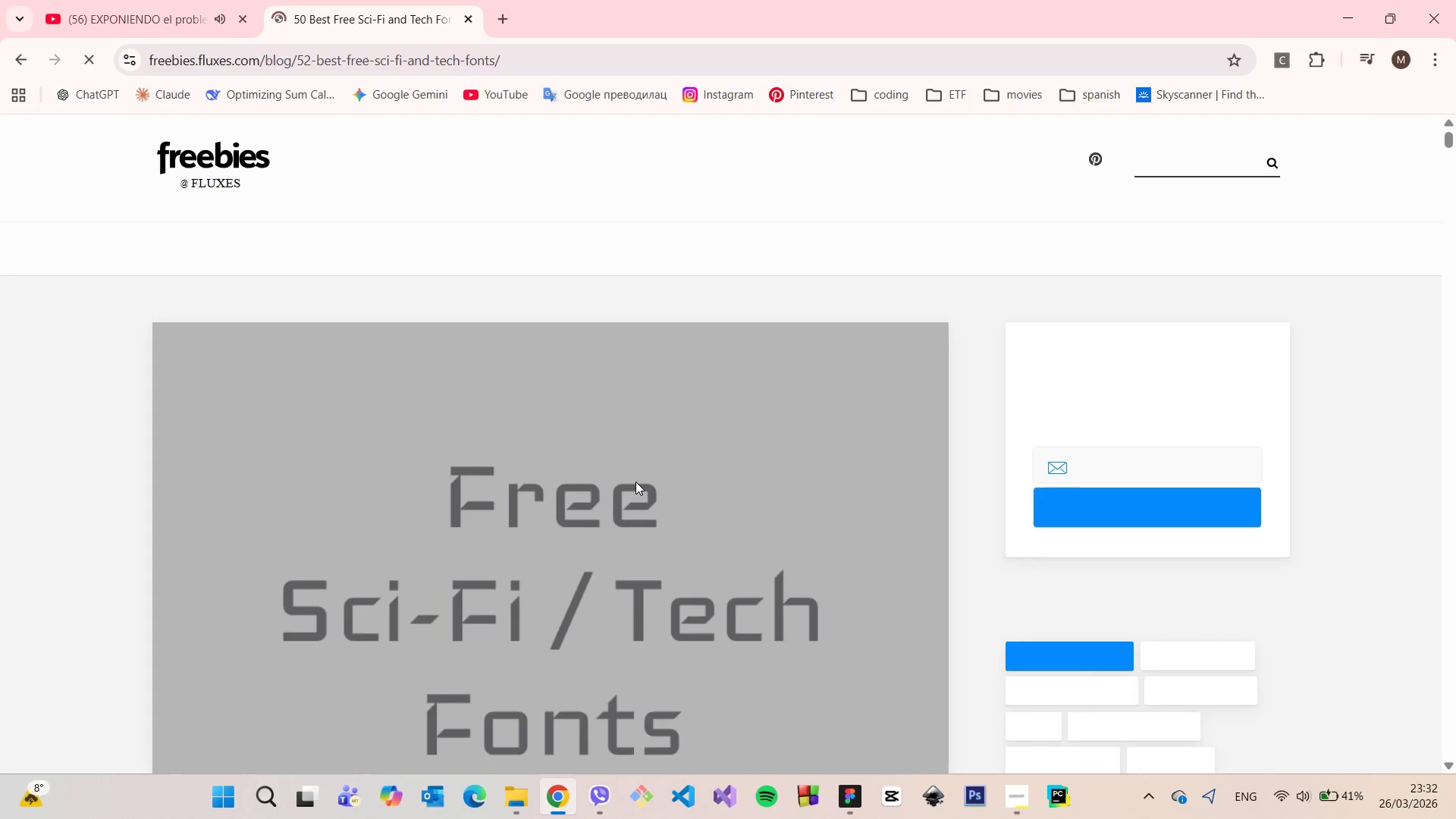 
scroll: coordinate [441, 478], scroll_direction: down, amount: 26.0
 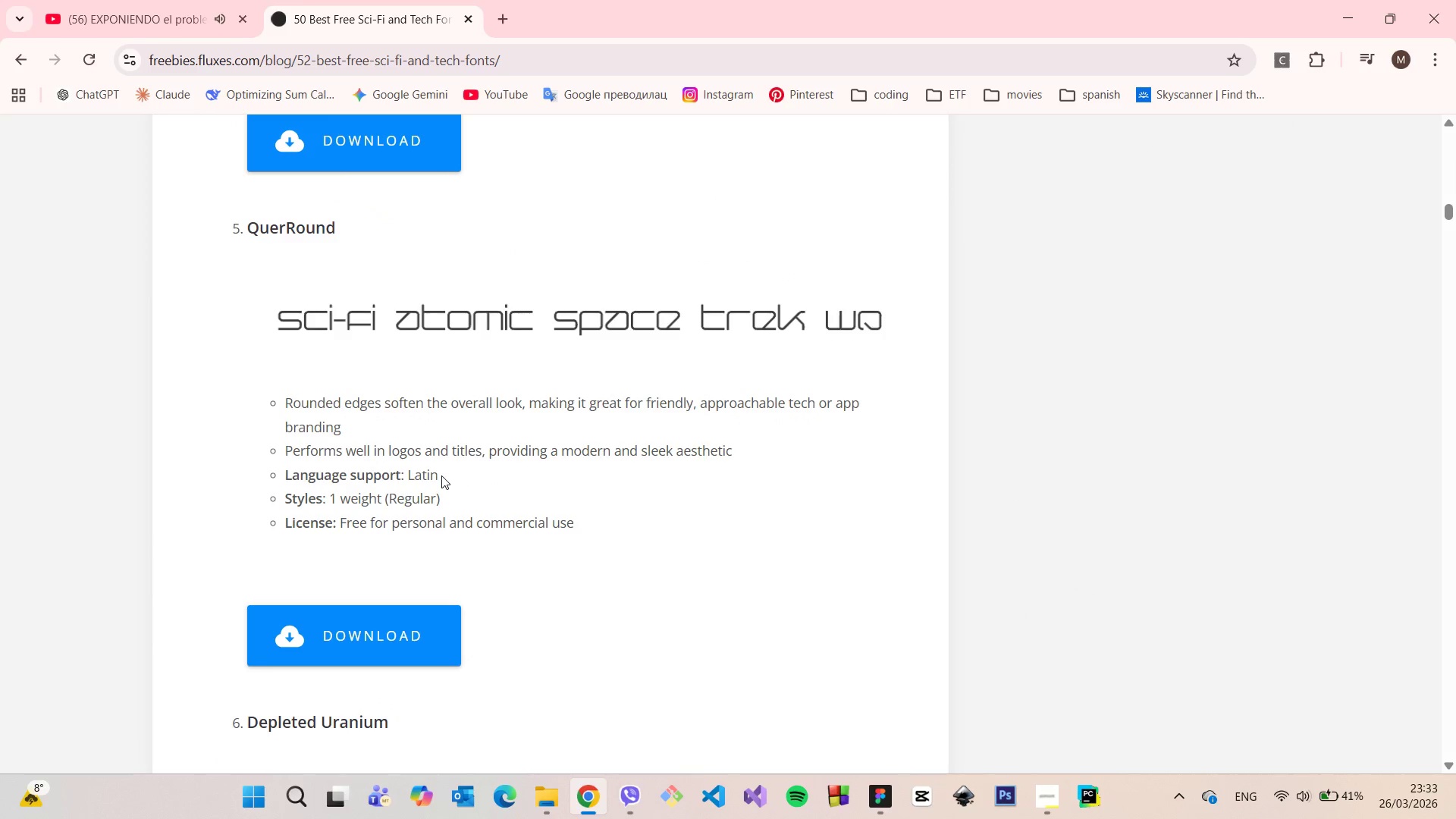 
scroll: coordinate [441, 472], scroll_direction: down, amount: 31.0
 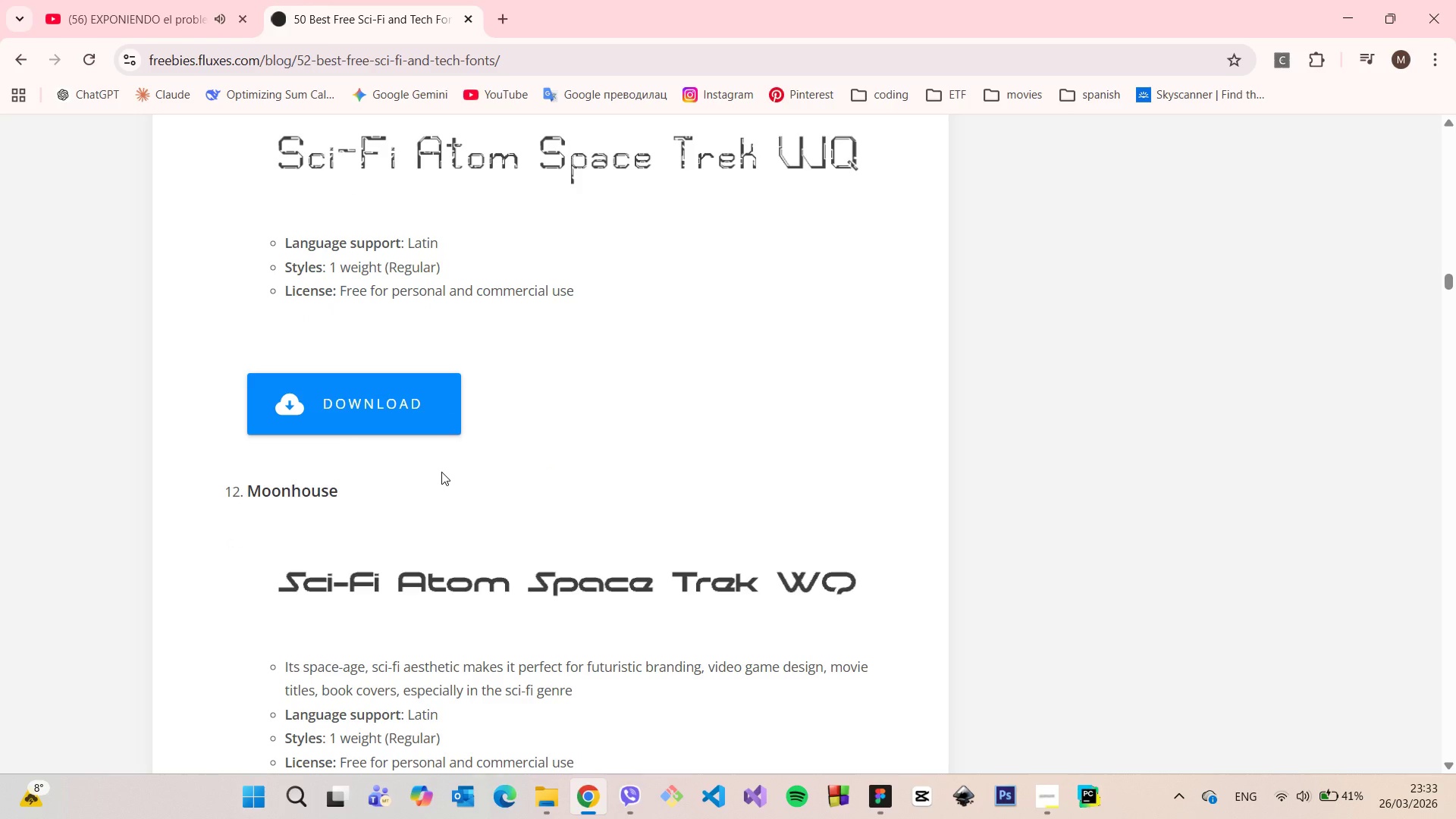 
scroll: coordinate [441, 472], scroll_direction: down, amount: 5.0
 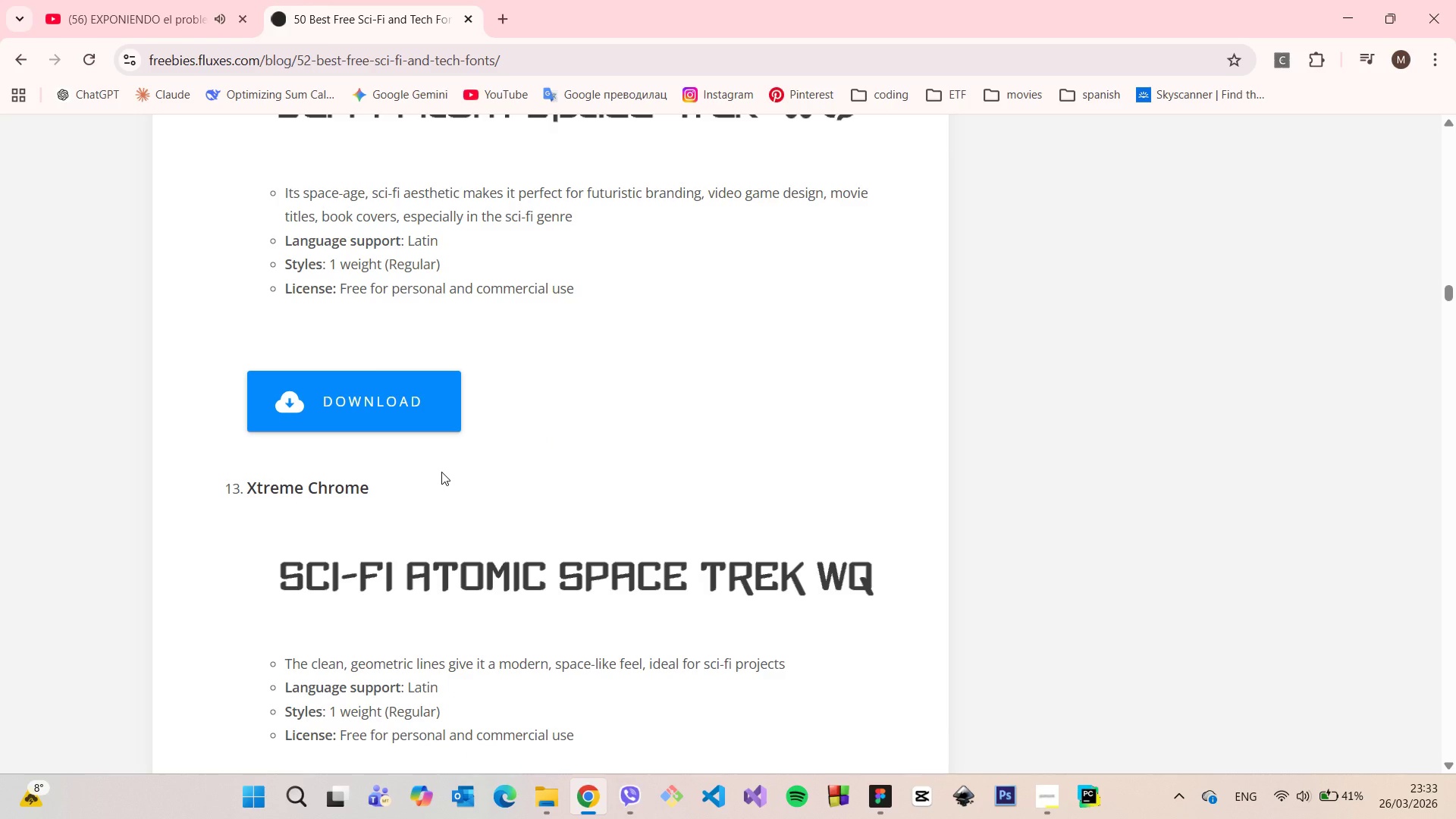 
wait(19.5)
 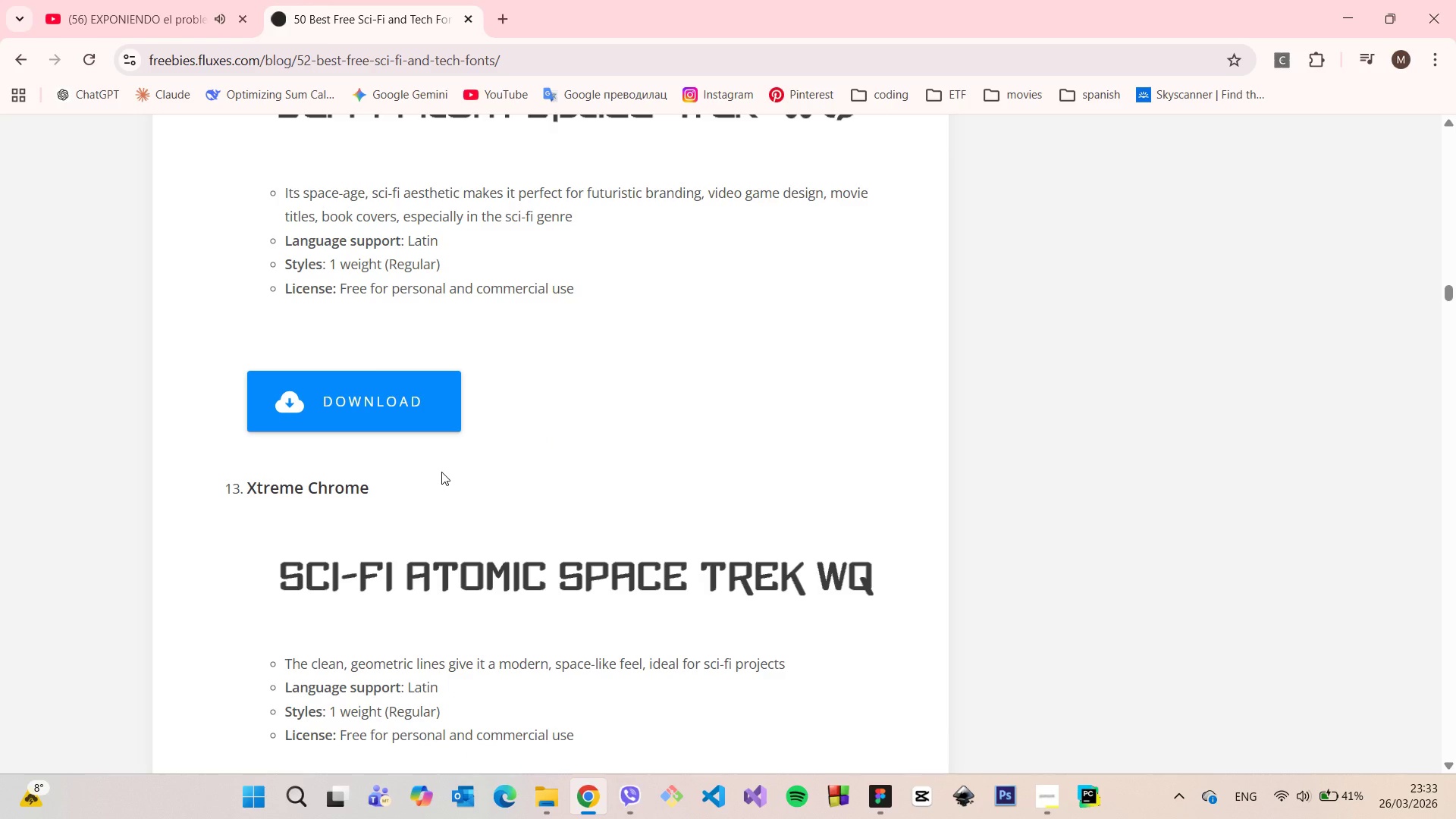 
scroll: coordinate [511, 474], scroll_direction: down, amount: 17.0
 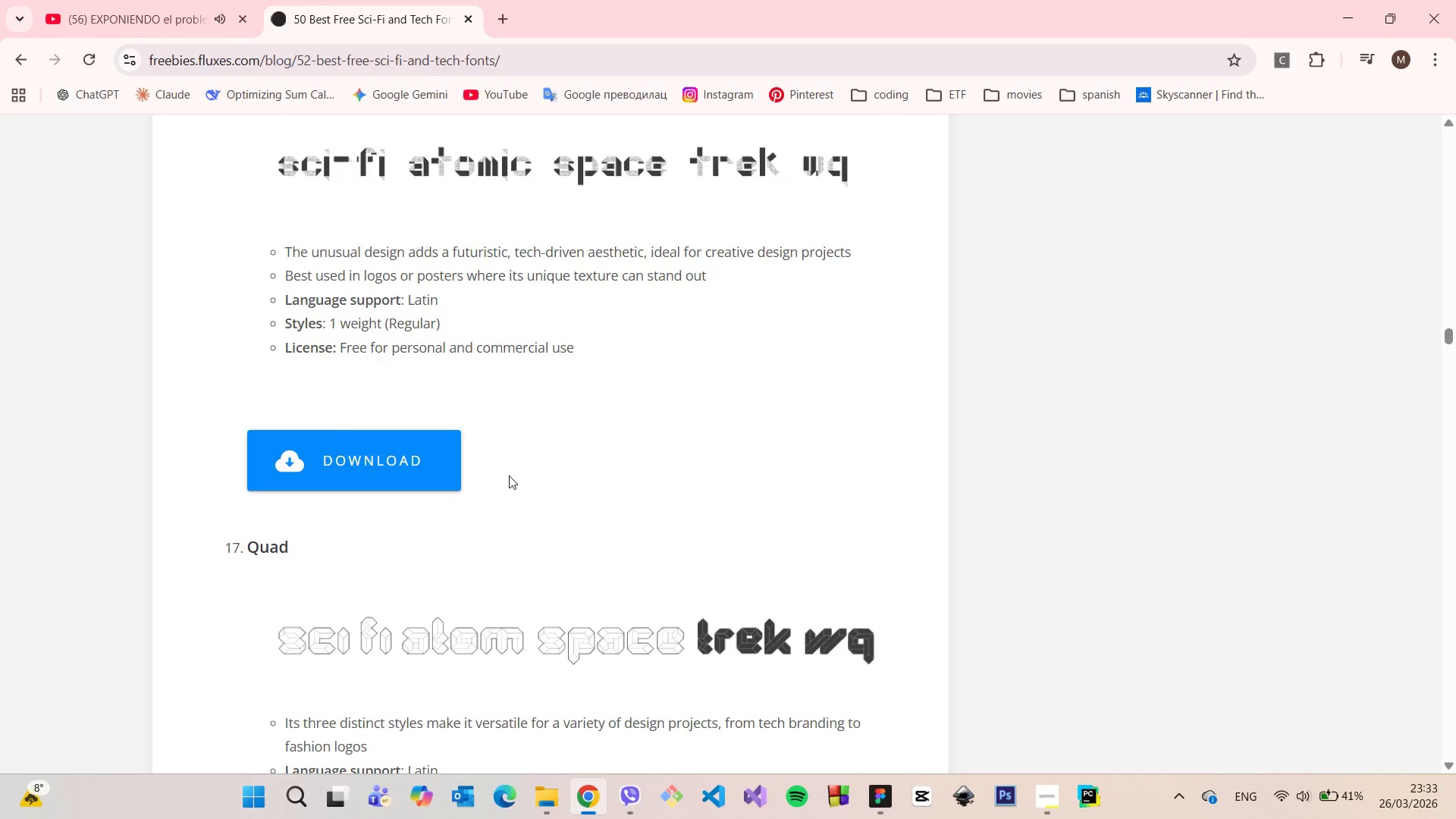 
scroll: coordinate [509, 475], scroll_direction: down, amount: 3.0
 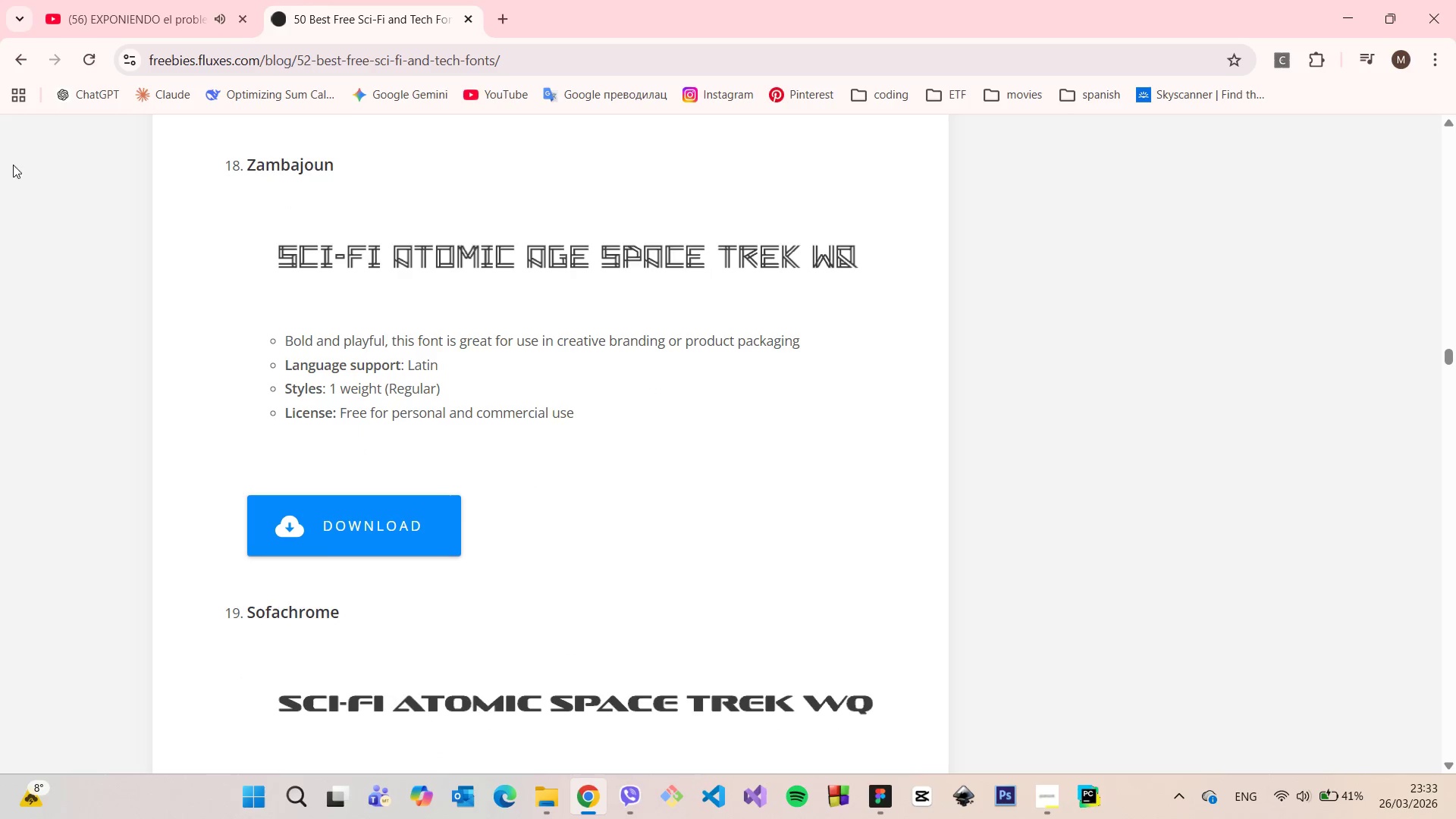 
left_click([23, 61])
 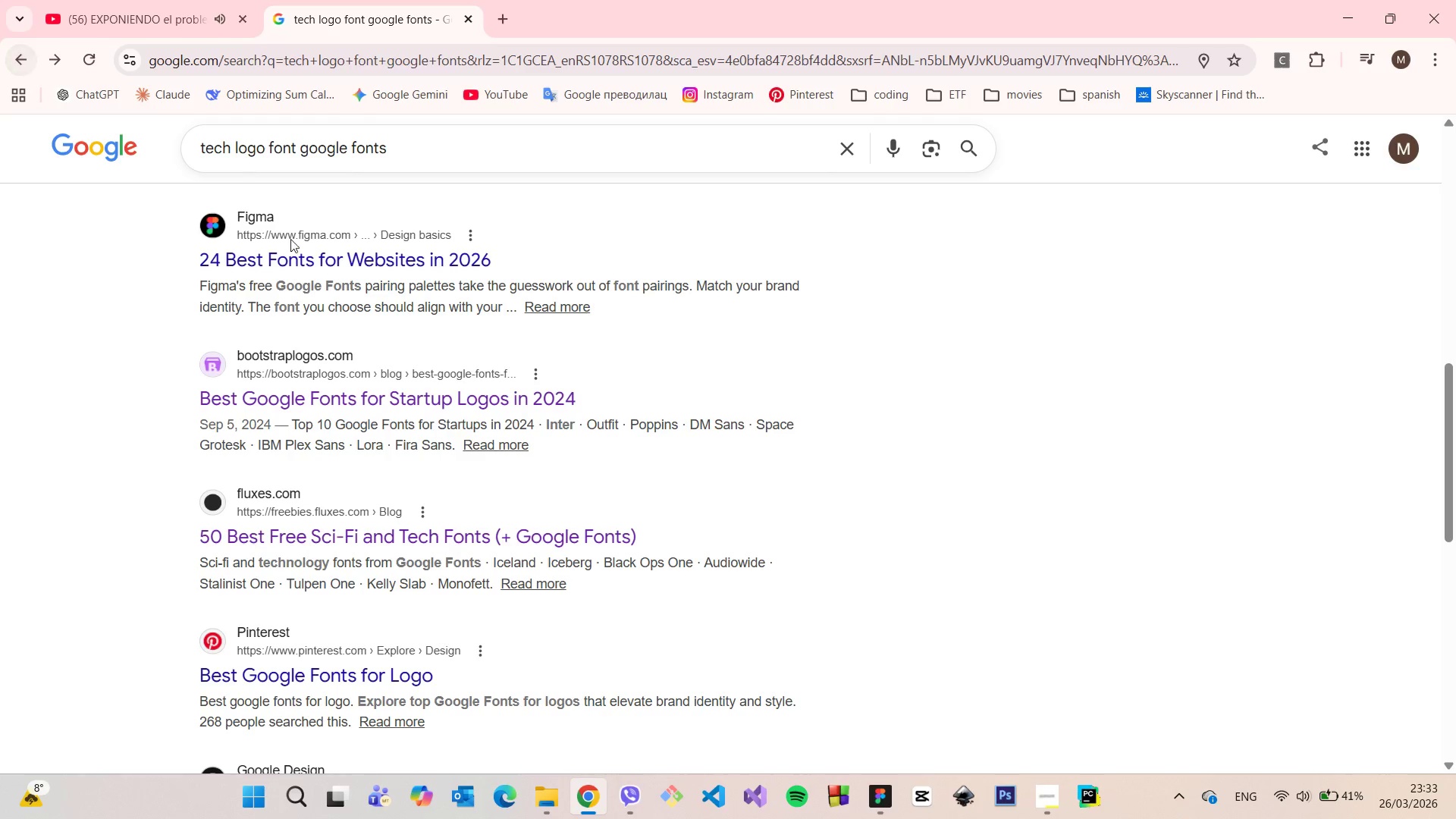 
scroll: coordinate [758, 364], scroll_direction: down, amount: 4.0
 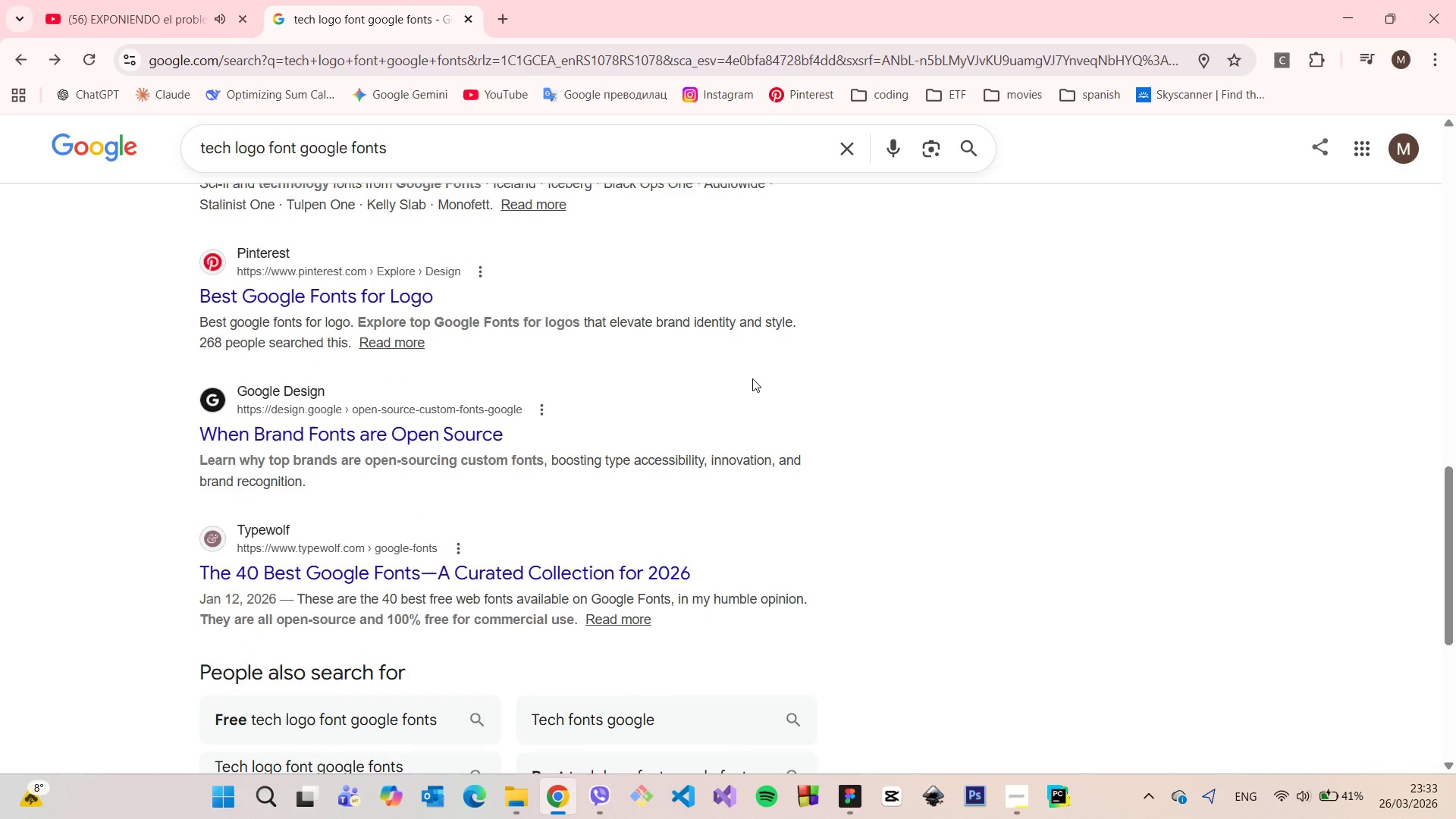 
left_click([492, 431])
 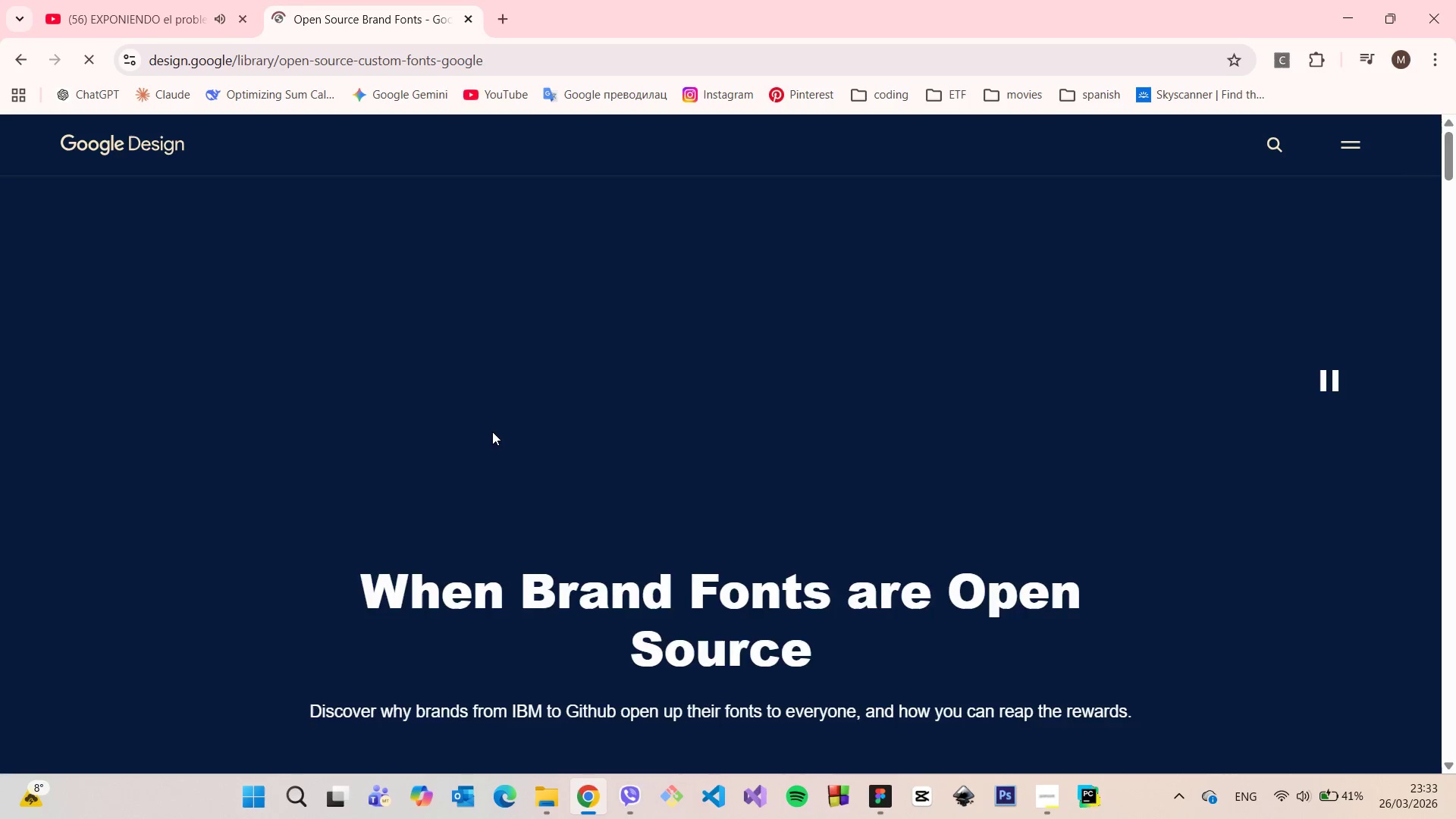 
scroll: coordinate [763, 299], scroll_direction: down, amount: 14.0
 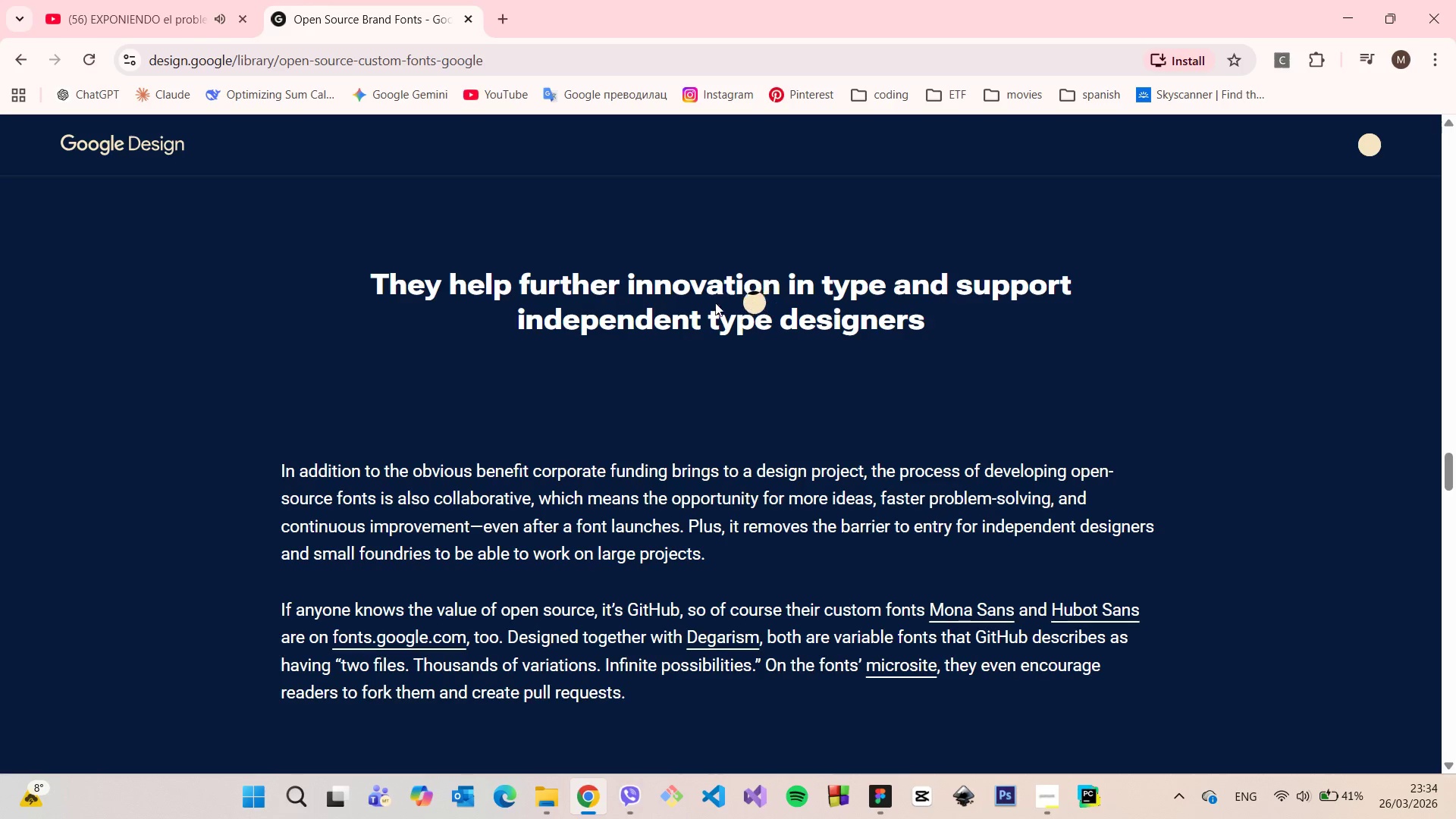 
left_click([14, 52])
 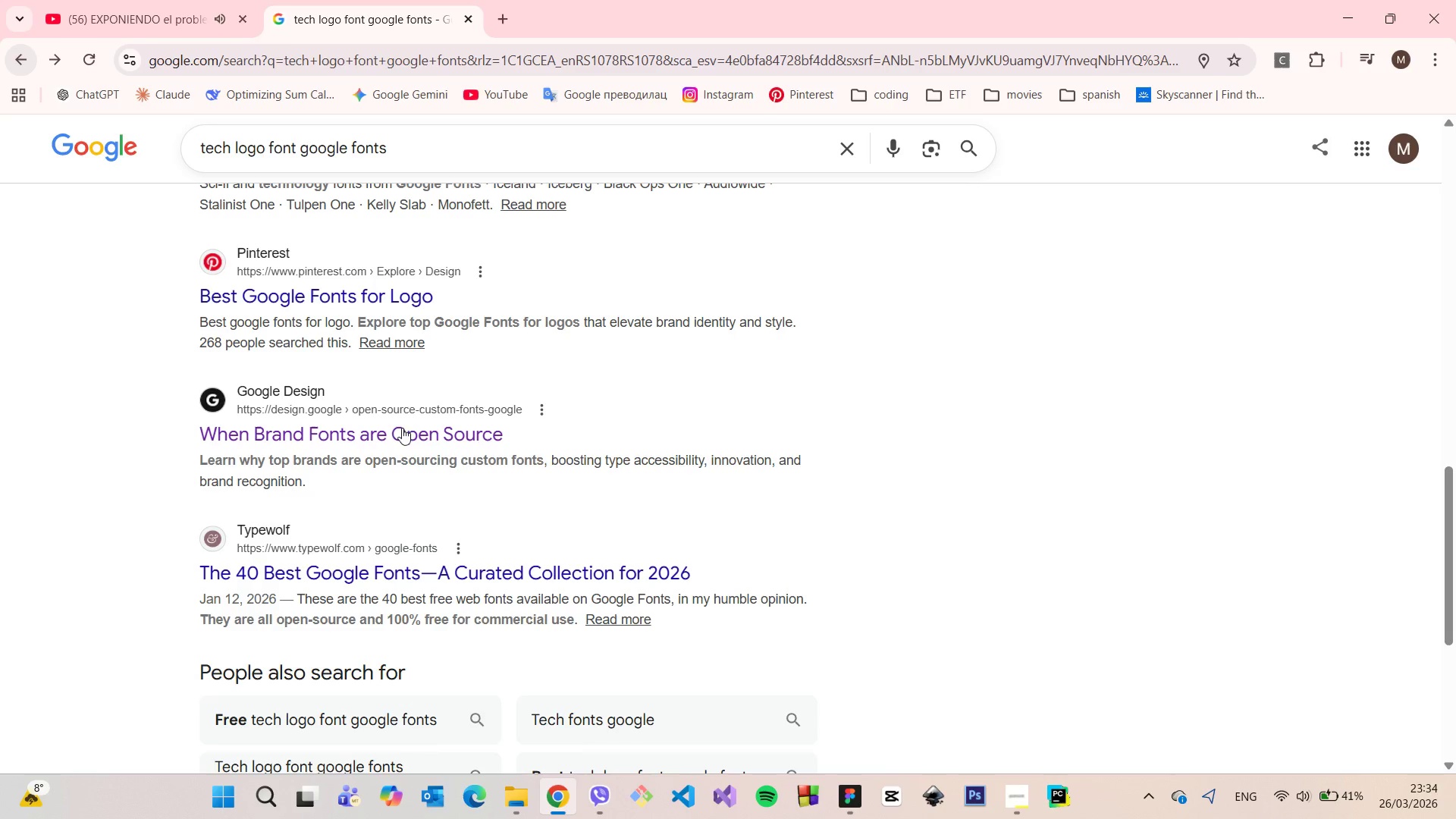 
scroll: coordinate [563, 541], scroll_direction: down, amount: 6.0
 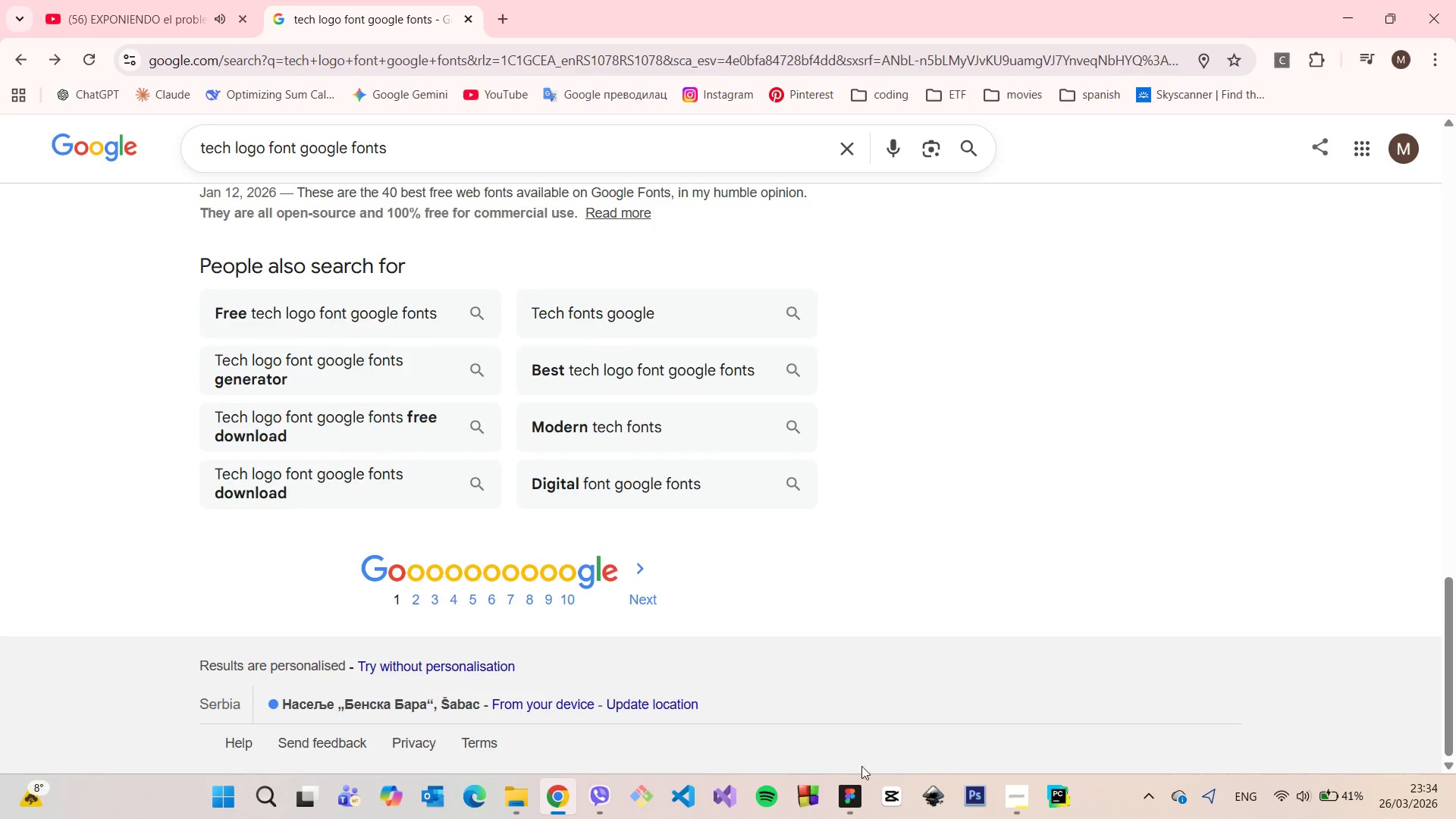 
left_click([850, 783])
 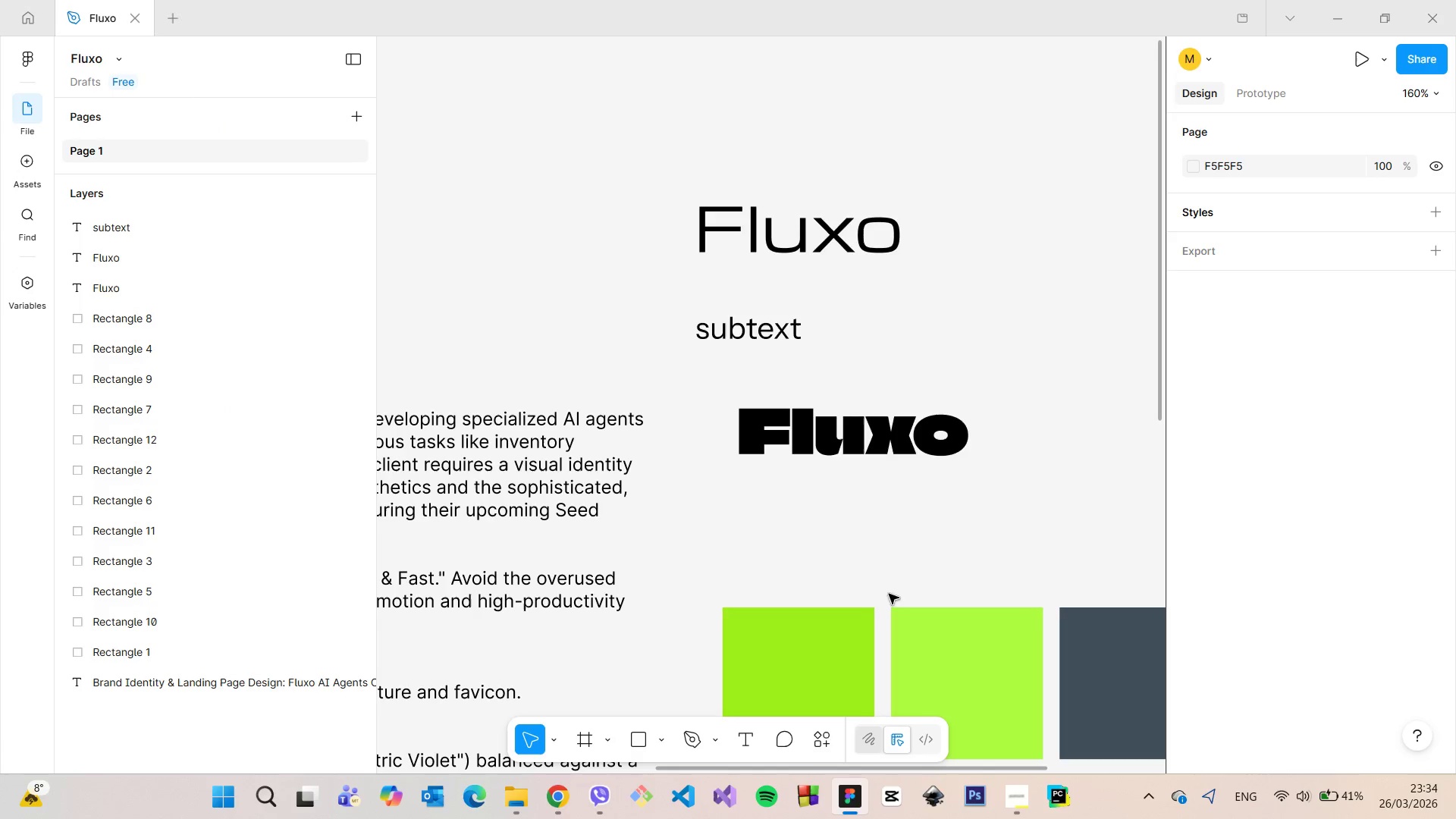 
left_click([909, 528])
 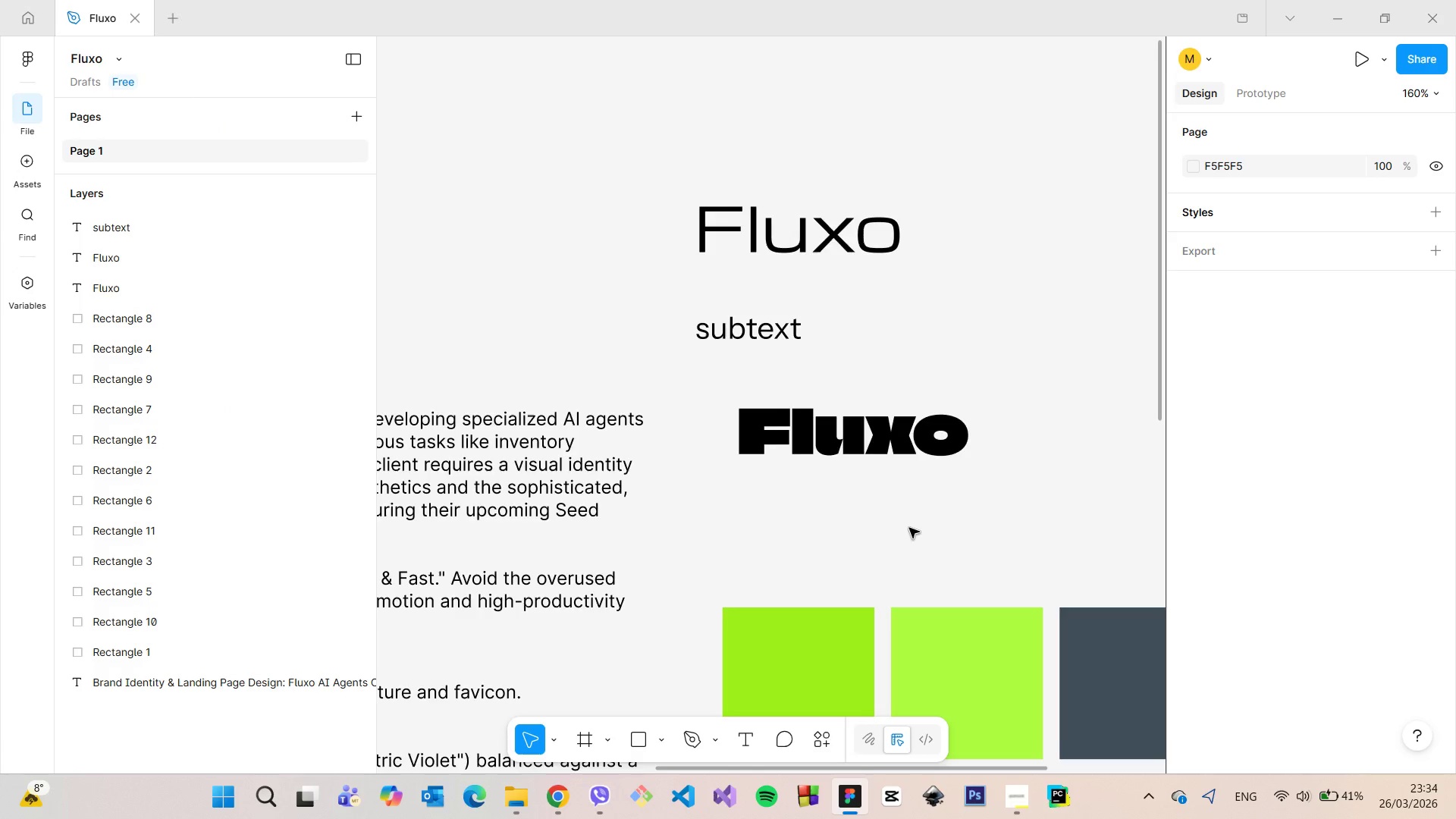 
scroll: coordinate [909, 522], scroll_direction: down, amount: 7.0
 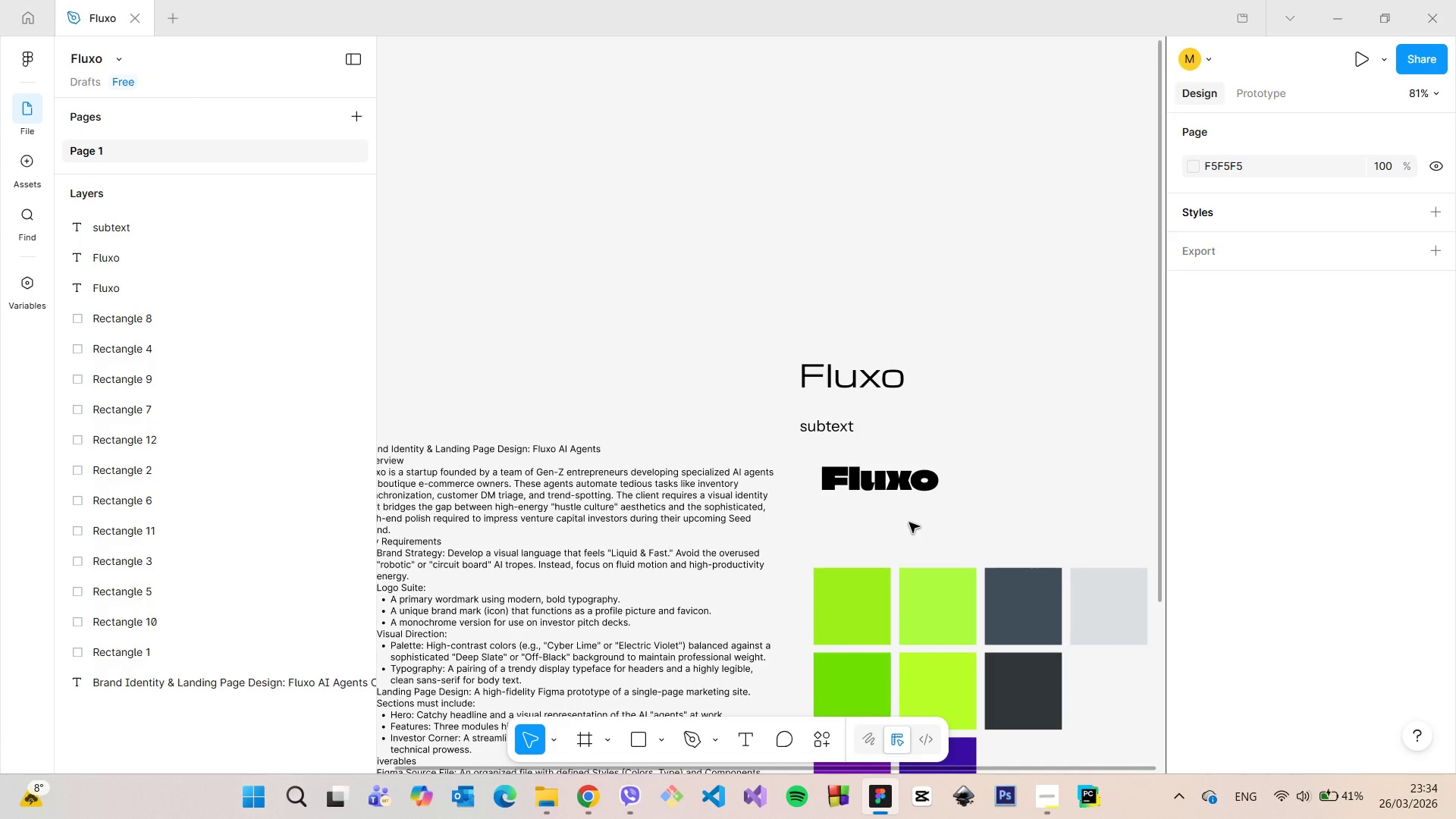 
scroll: coordinate [909, 522], scroll_direction: up, amount: 3.0
 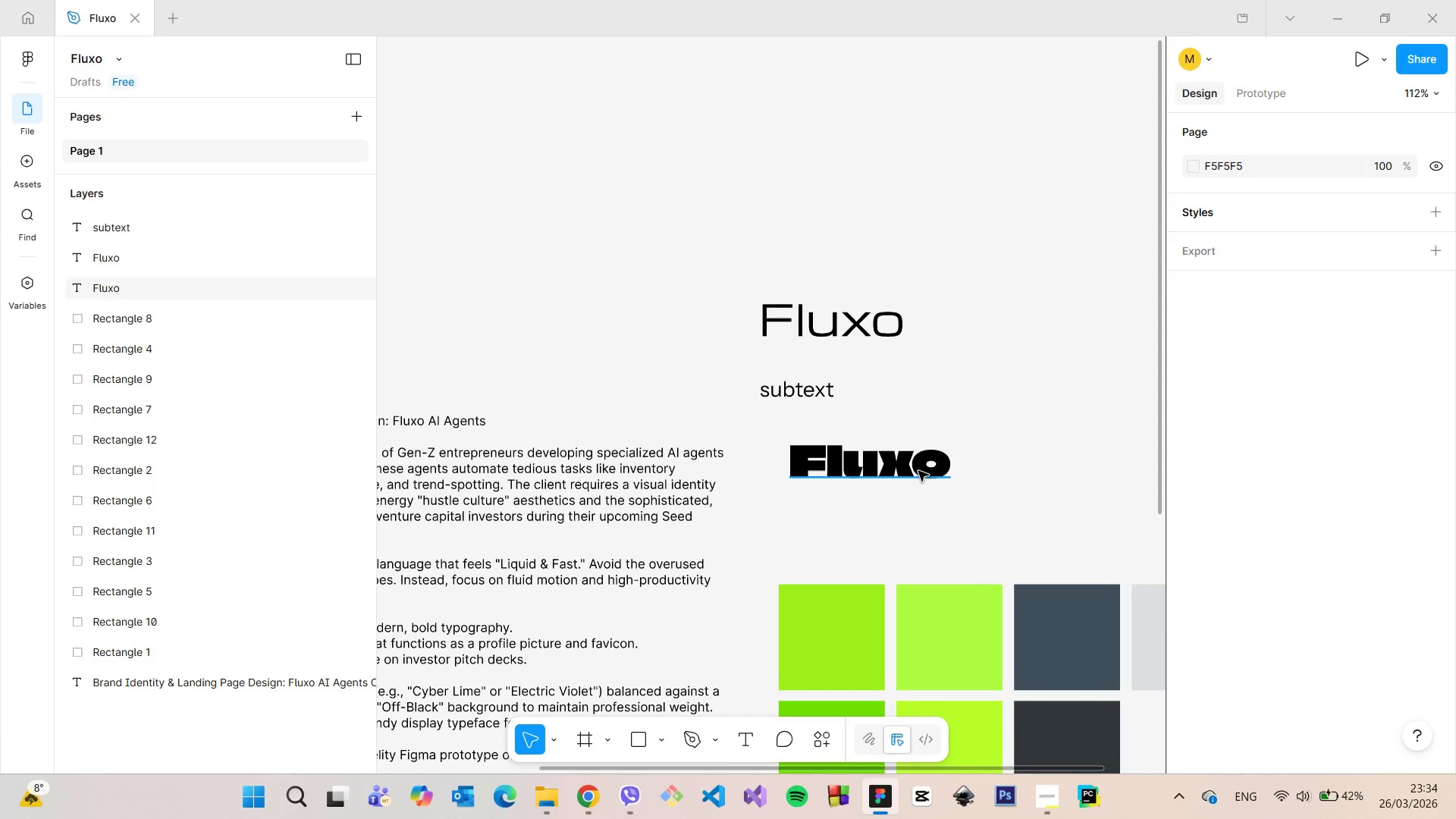 
left_click([918, 470])
 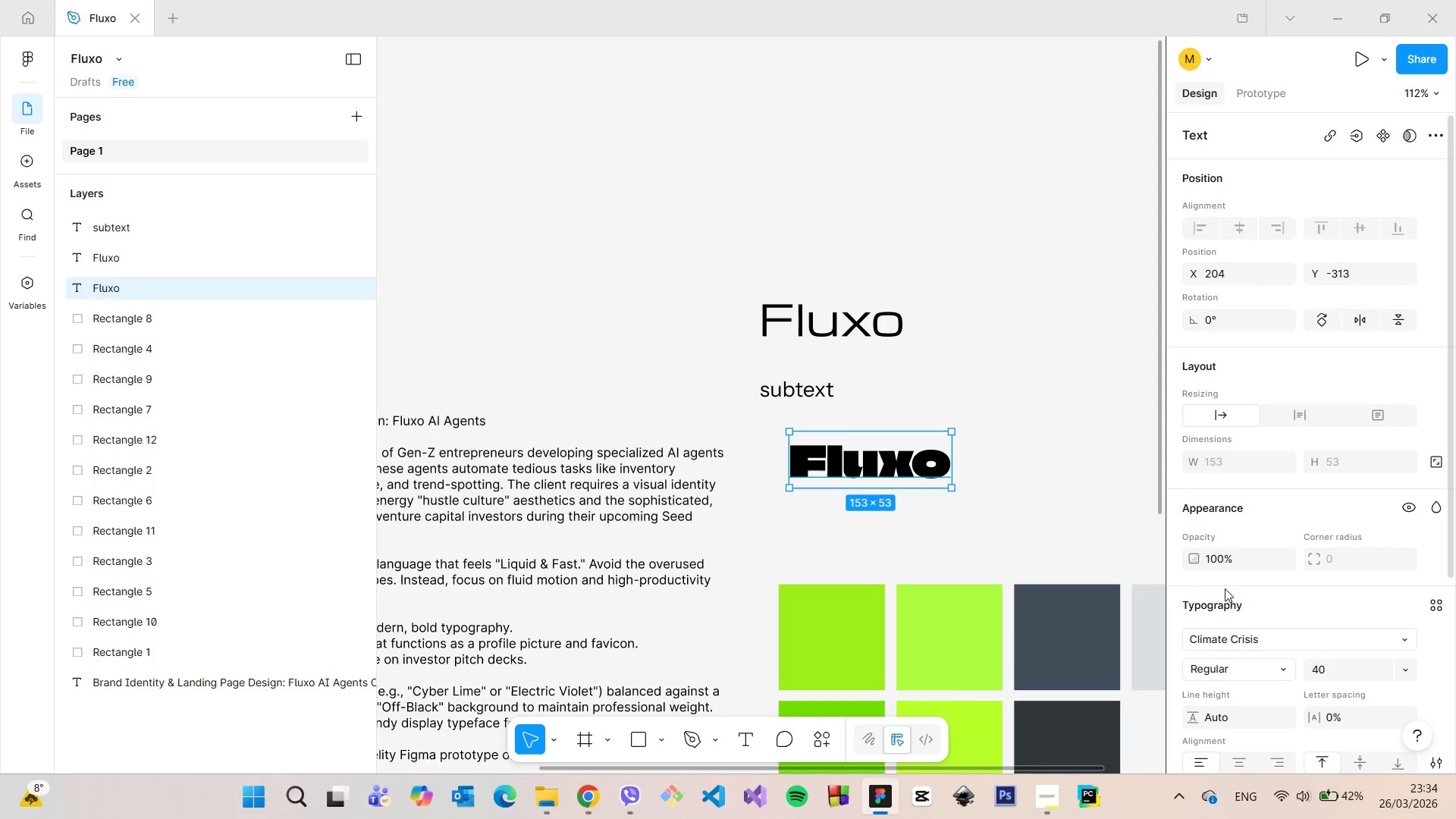 
scroll: coordinate [1087, 527], scroll_direction: down, amount: 11.0
 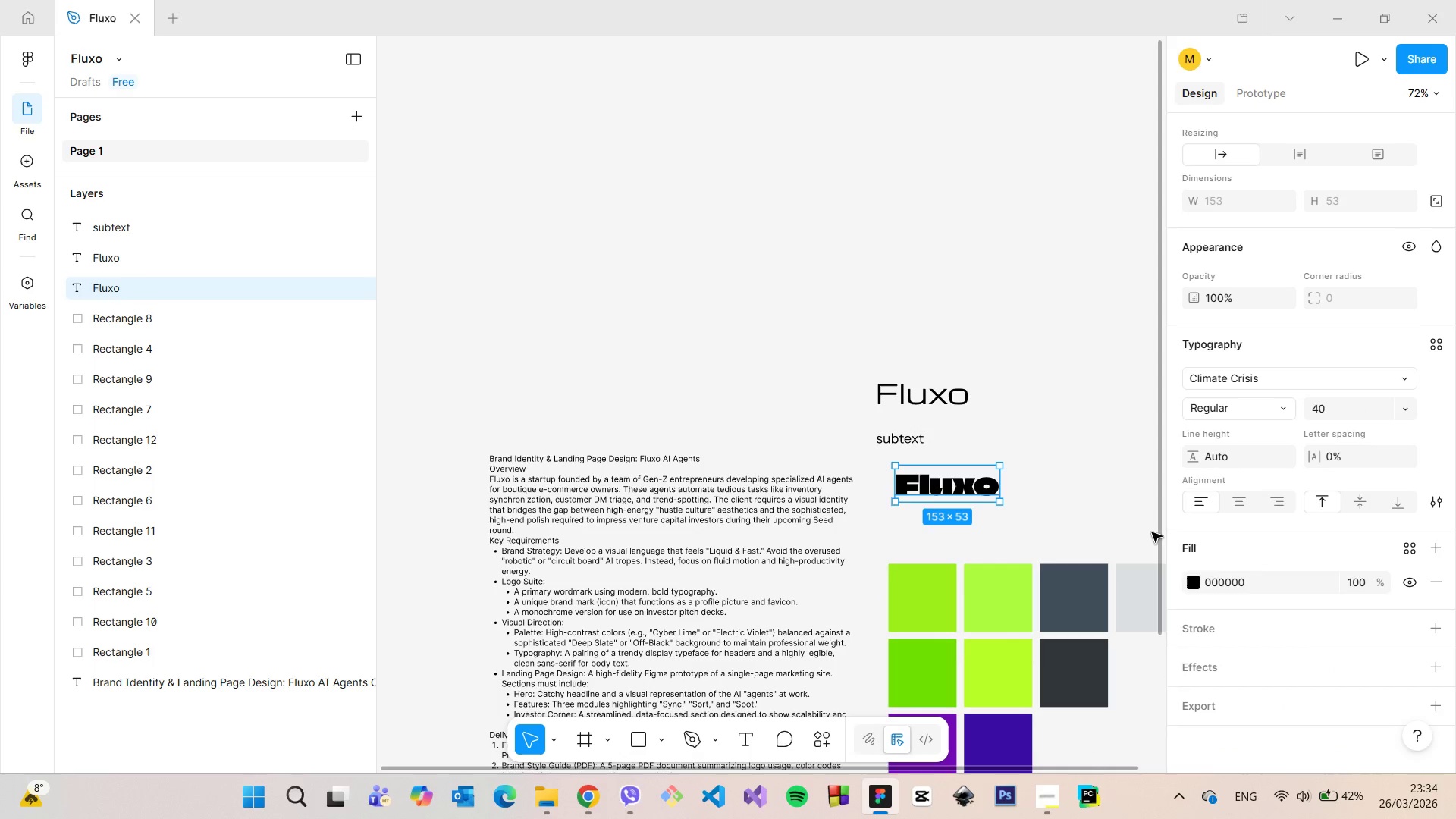 
left_click_drag(start_coordinate=[1158, 534], to_coordinate=[1167, 626])
 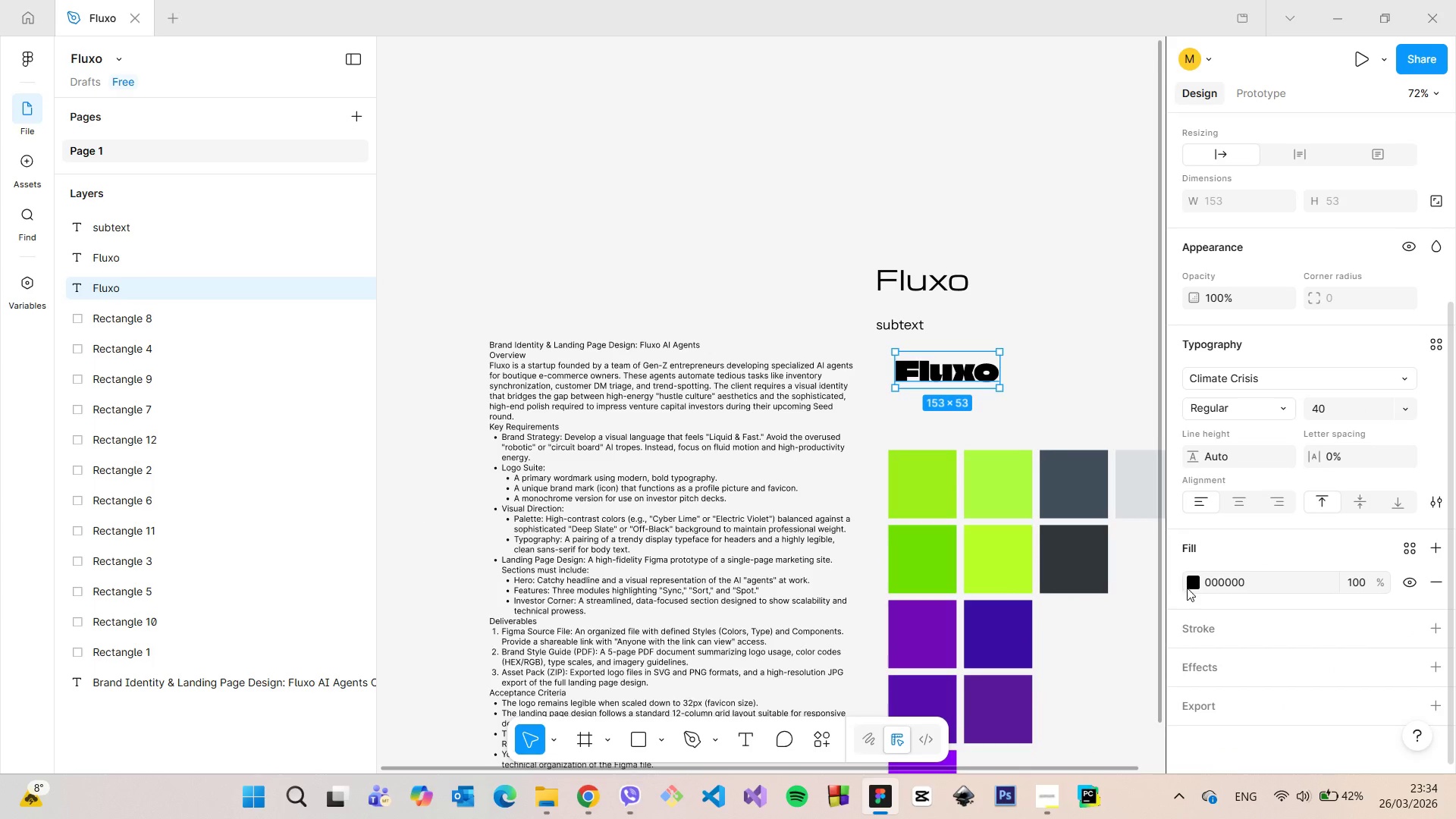 
left_click([1191, 584])
 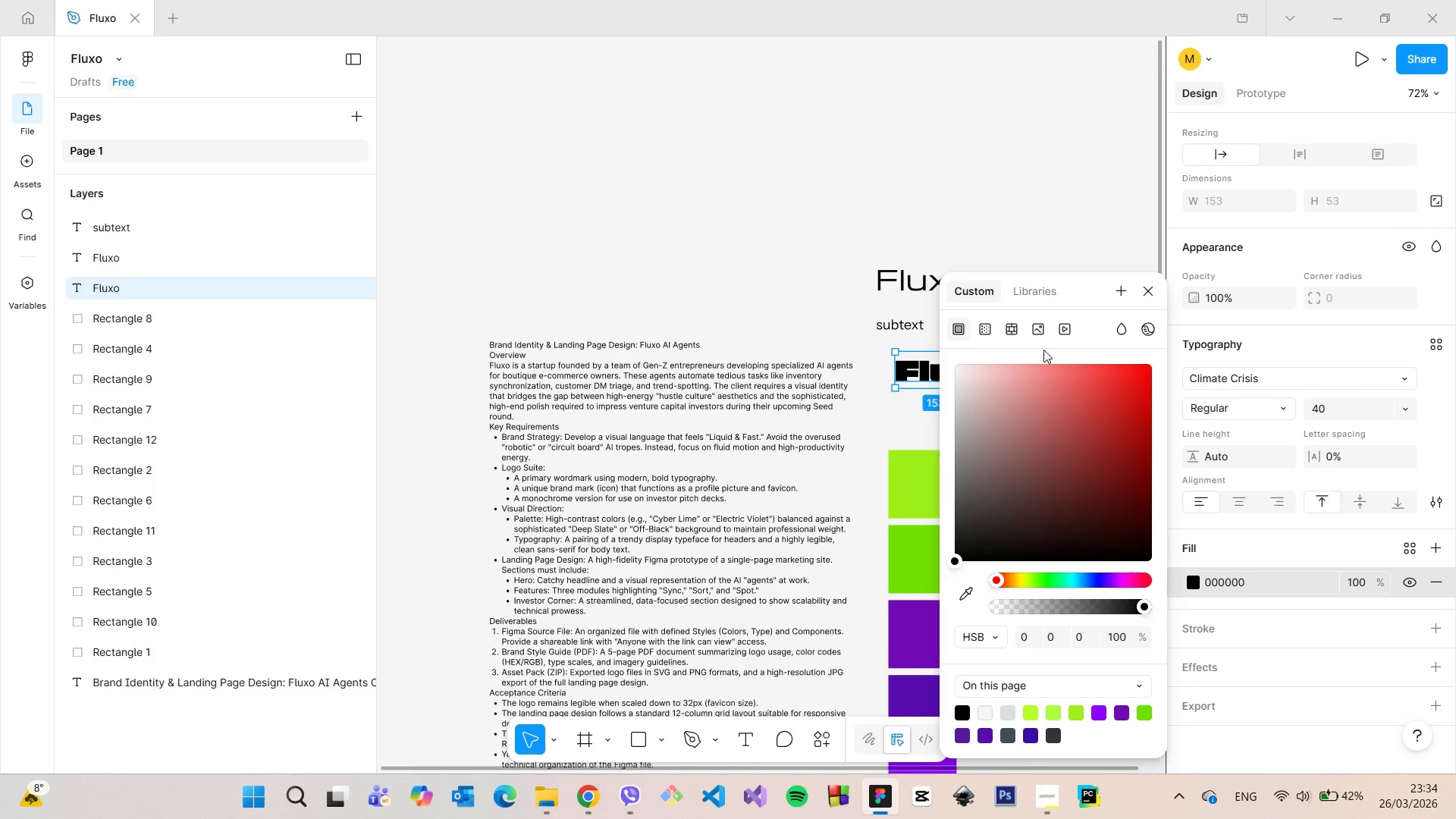 
left_click_drag(start_coordinate=[1065, 300], to_coordinate=[1233, 267])
 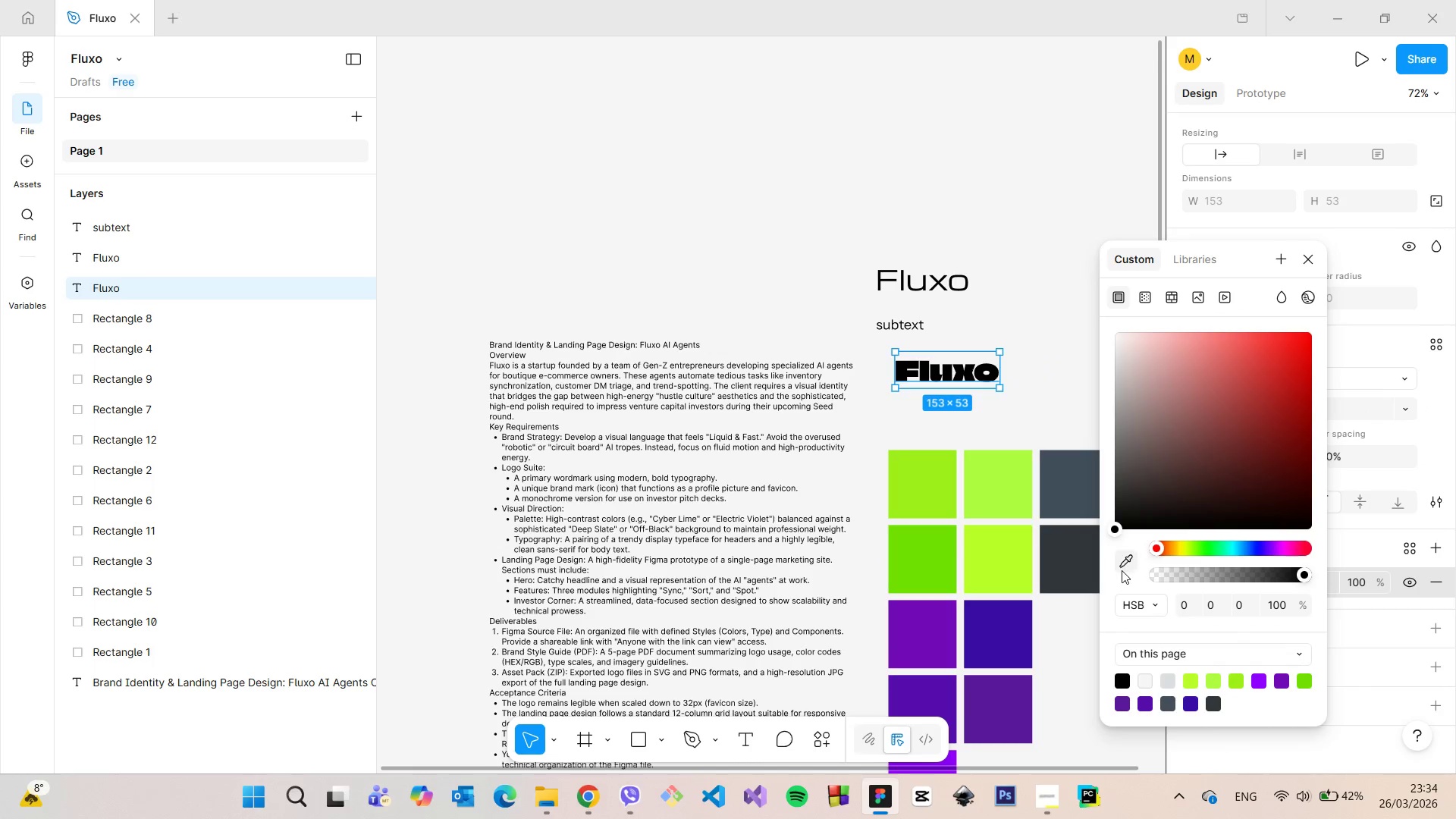 
left_click([1122, 570])
 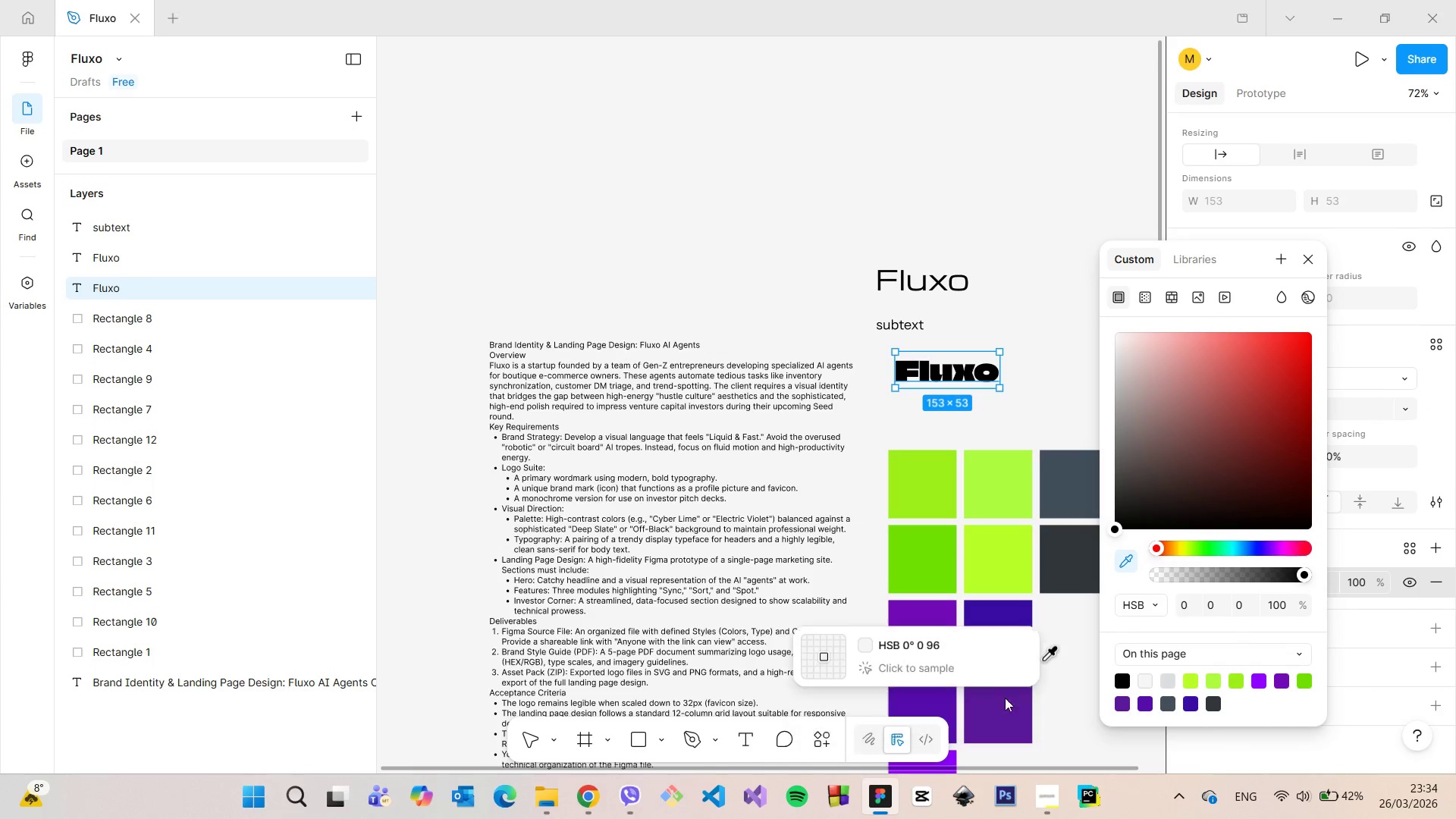 
left_click([1005, 698])
 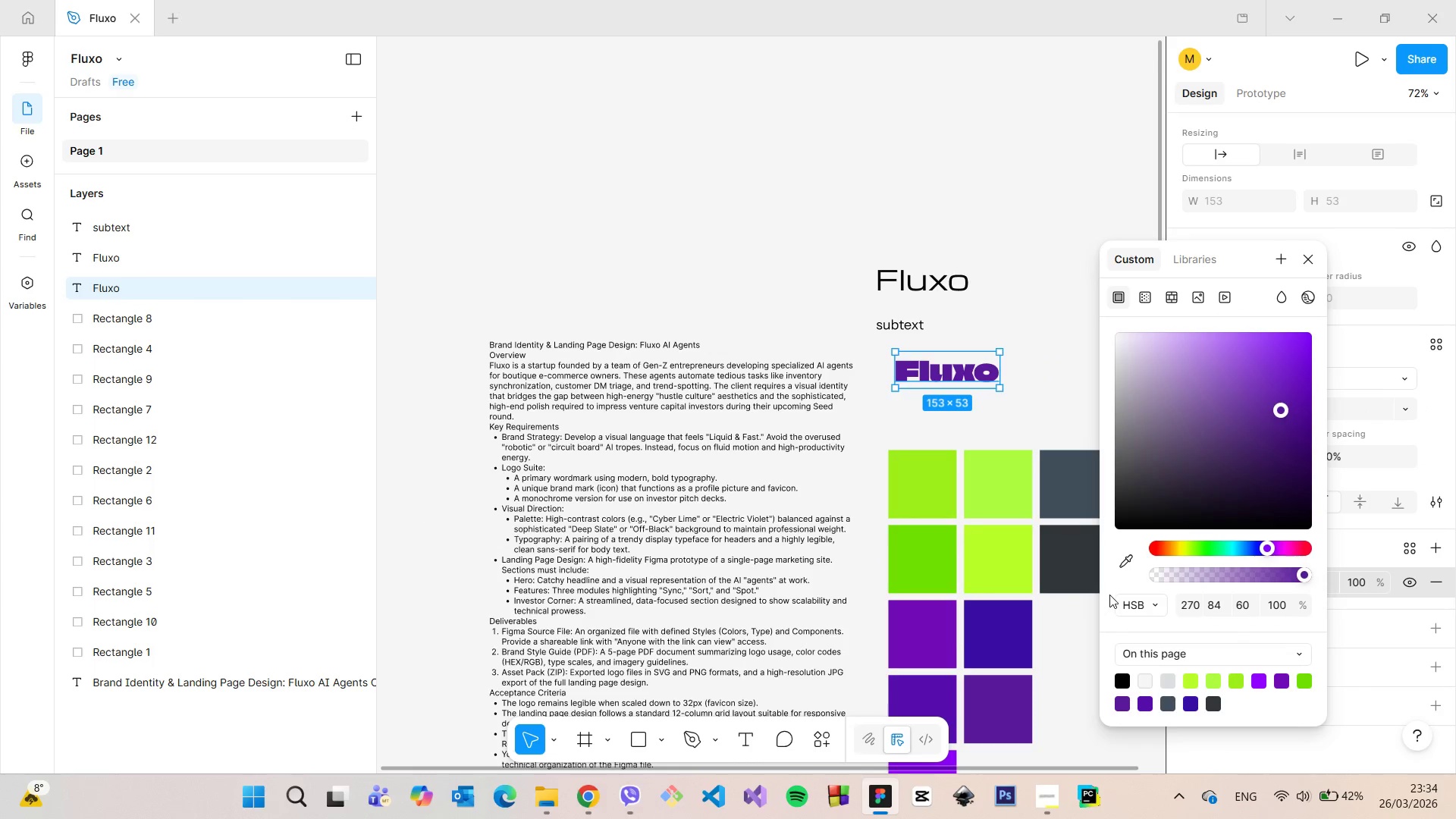 
left_click([1125, 560])
 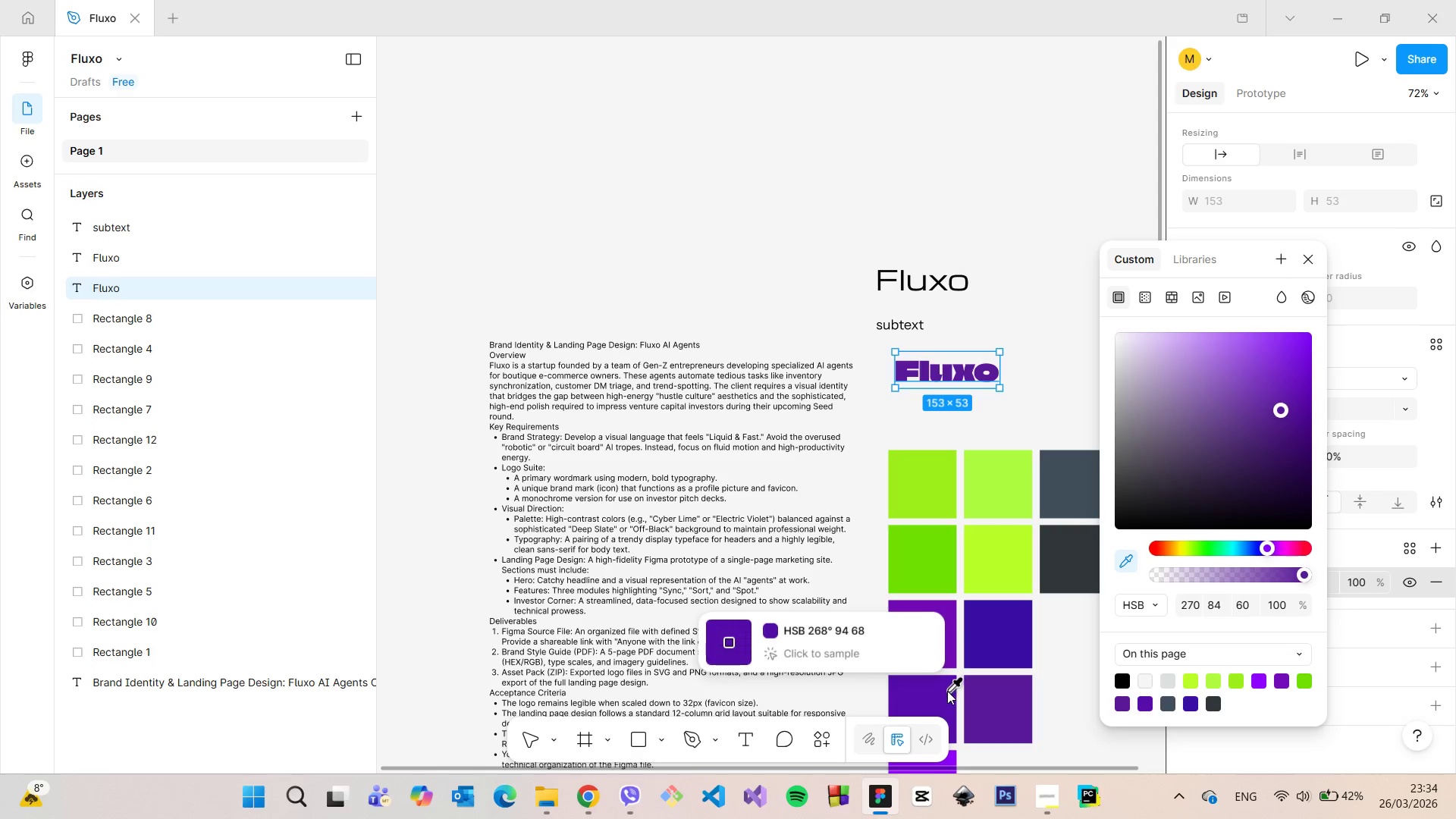 
left_click([989, 639])
 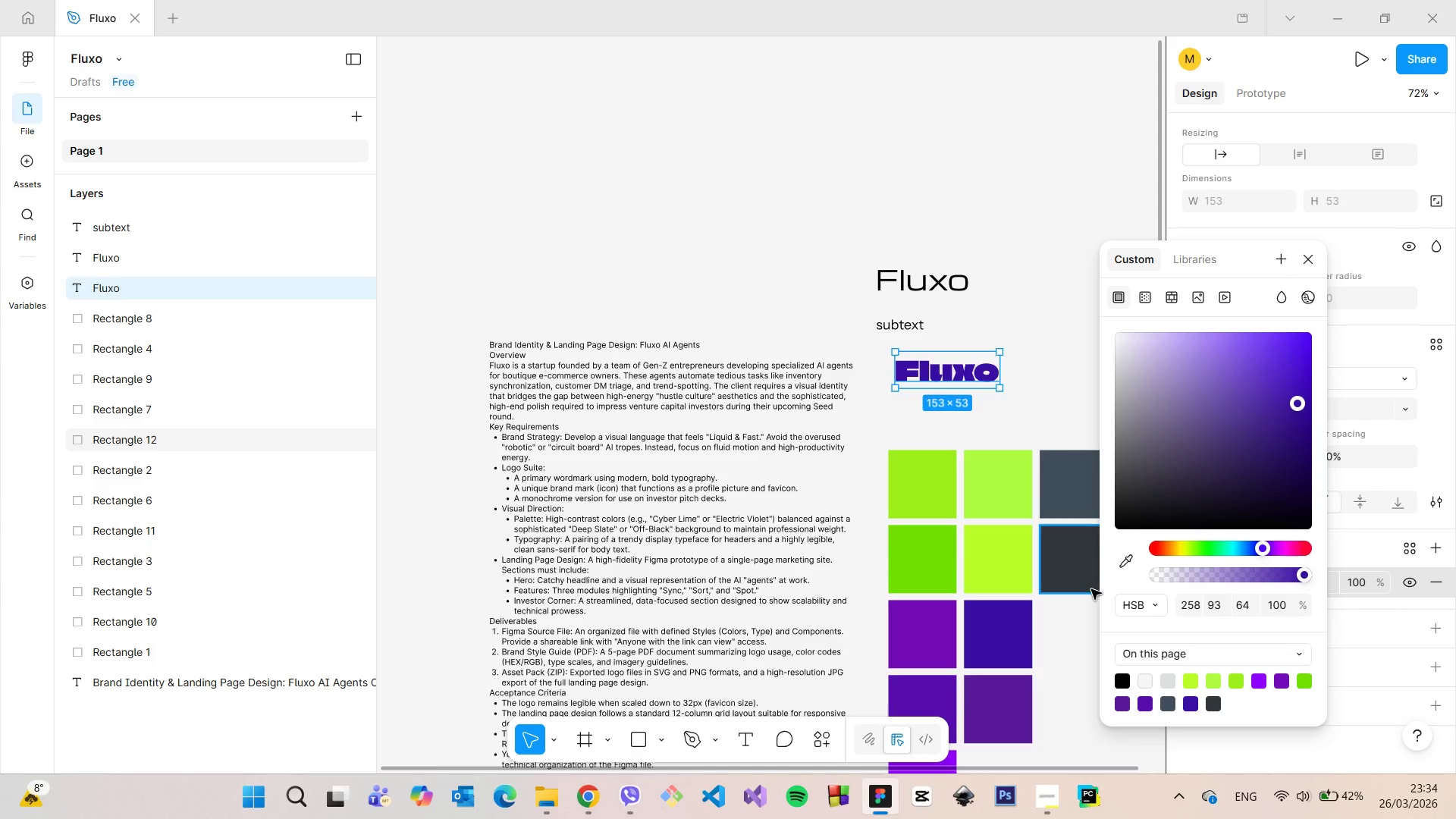 
left_click([1070, 384])
 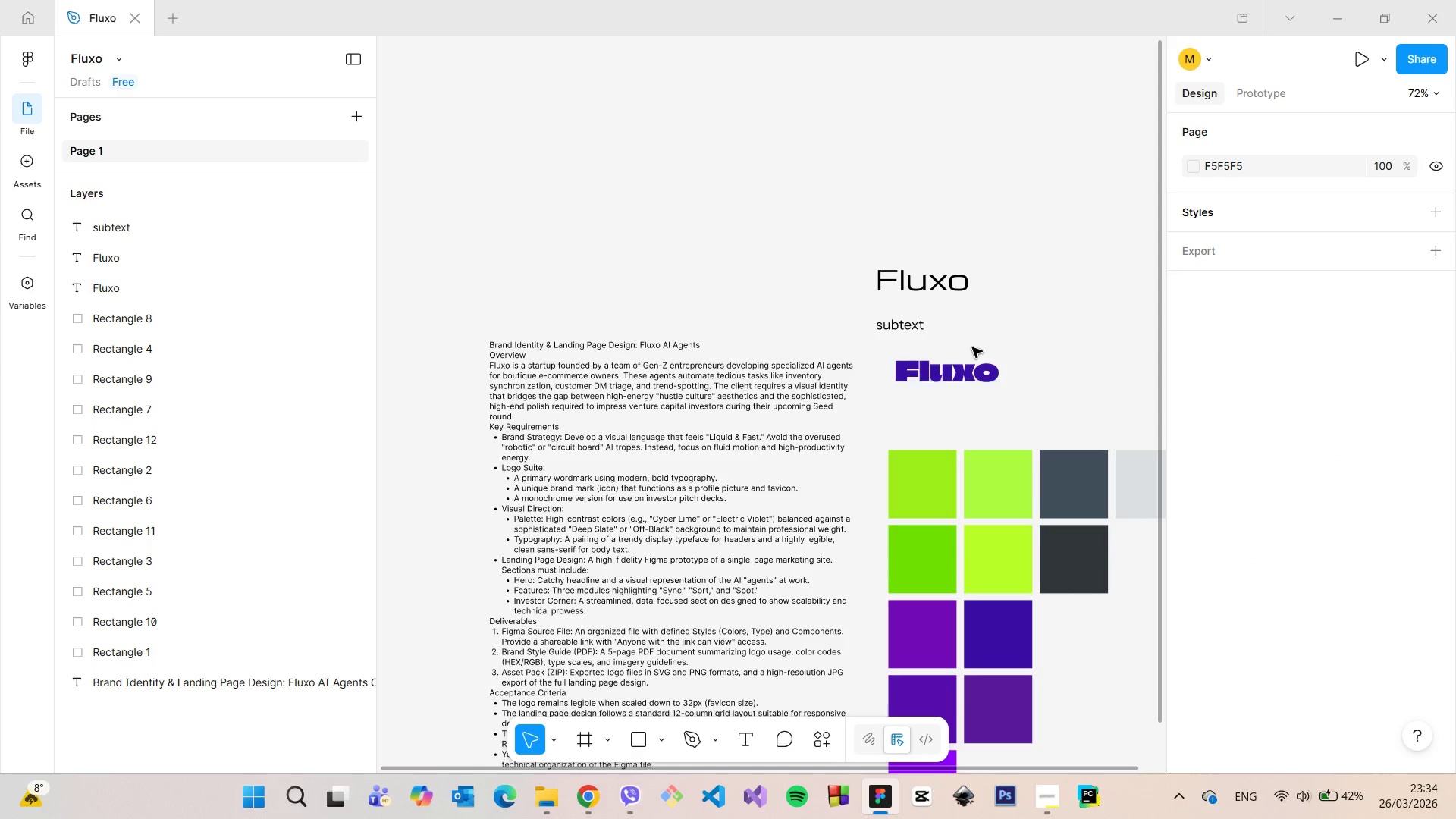 
scroll: coordinate [972, 347], scroll_direction: up, amount: 10.0
 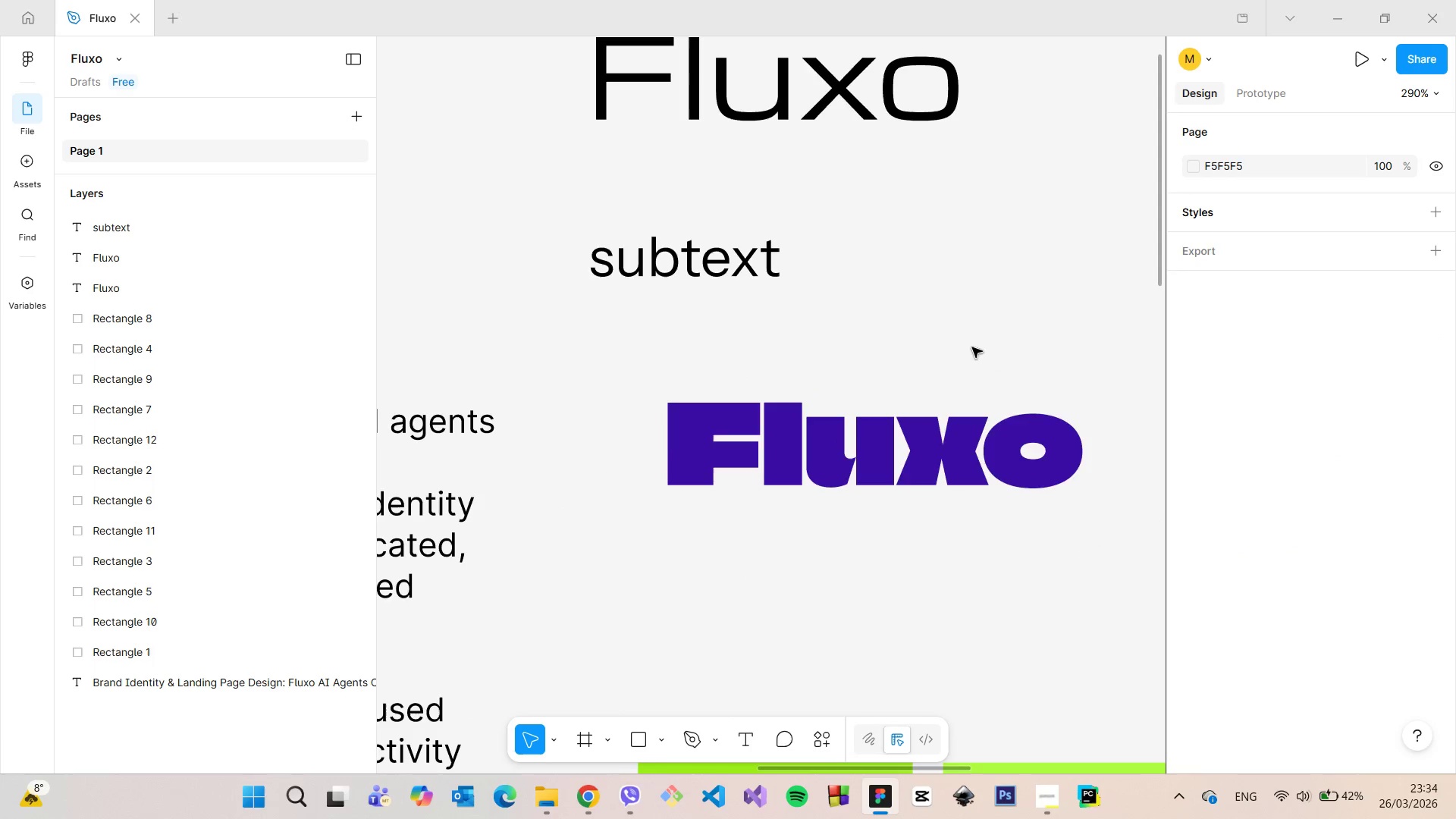 
scroll: coordinate [972, 347], scroll_direction: down, amount: 10.0
 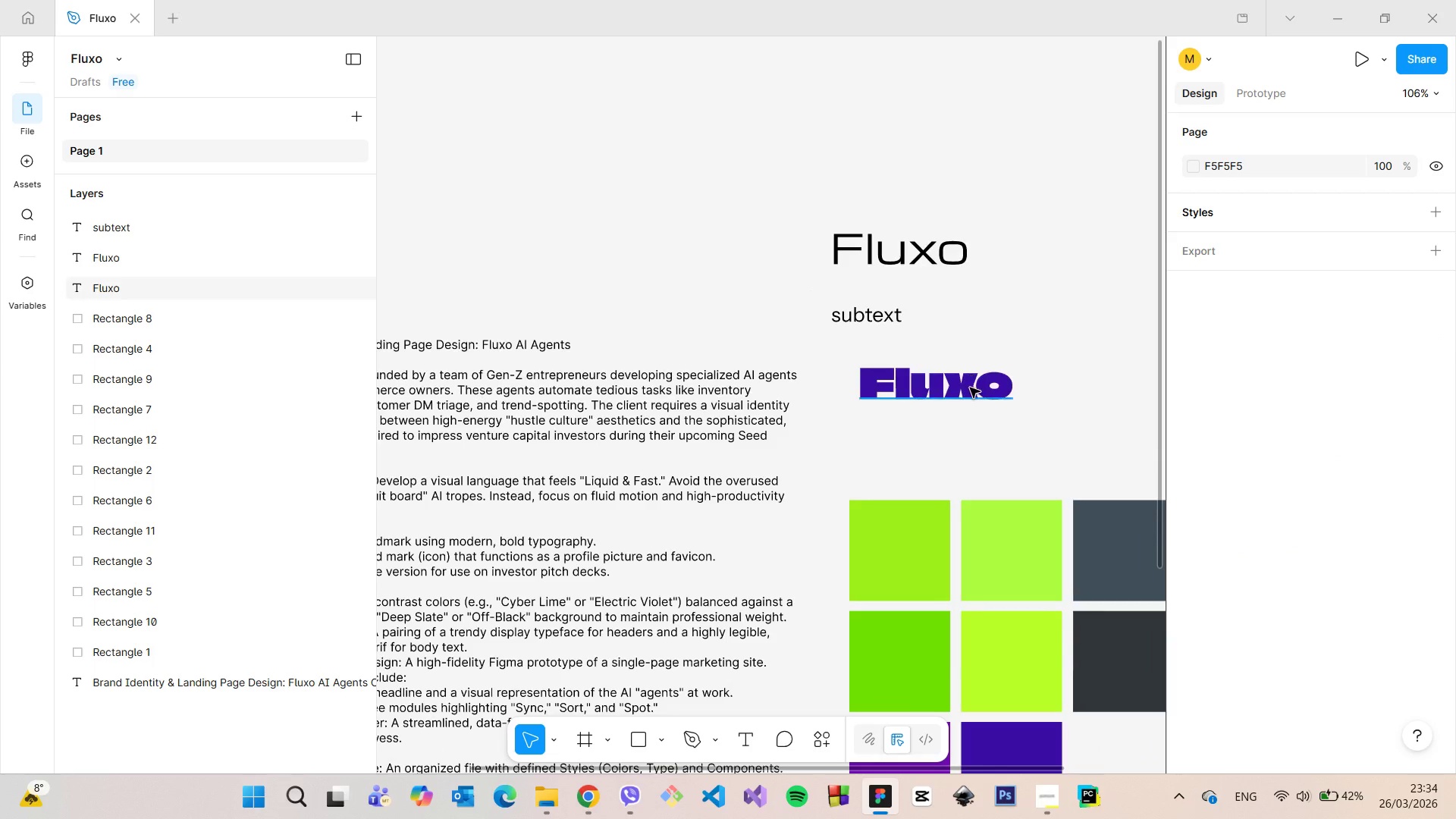 
left_click([970, 388])
 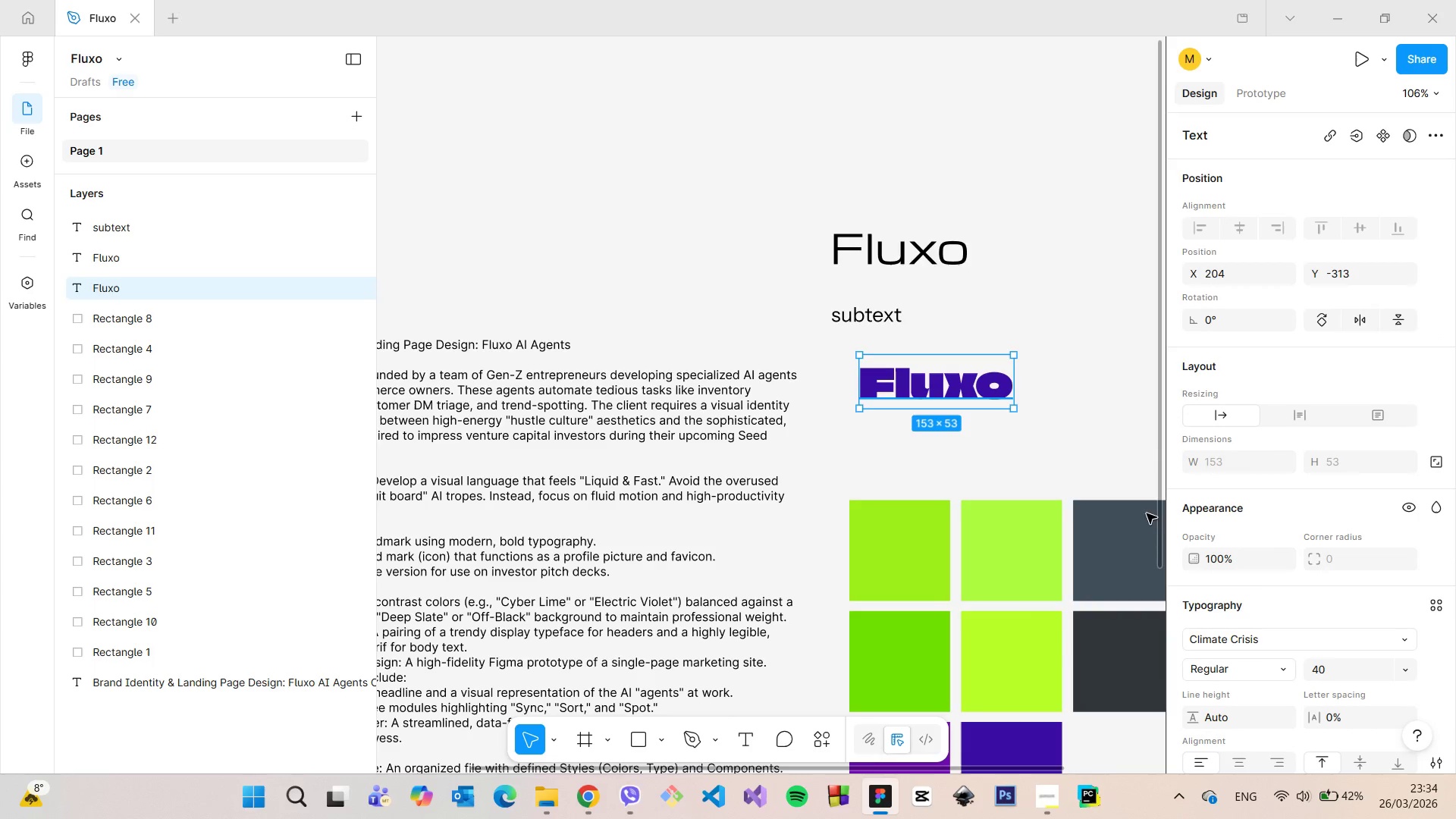 
scroll: coordinate [1219, 576], scroll_direction: down, amount: 3.0
 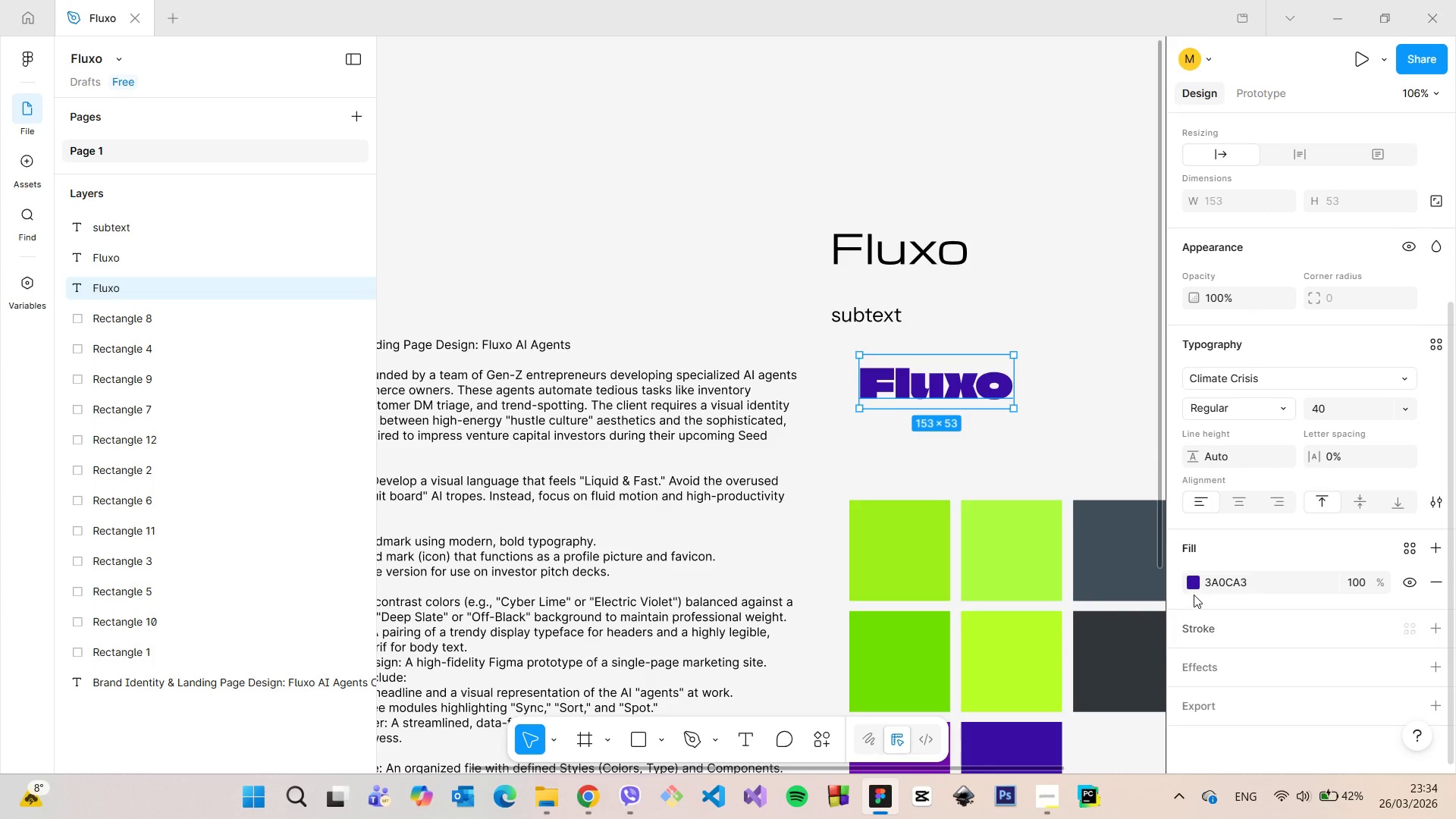 
left_click([1193, 589])
 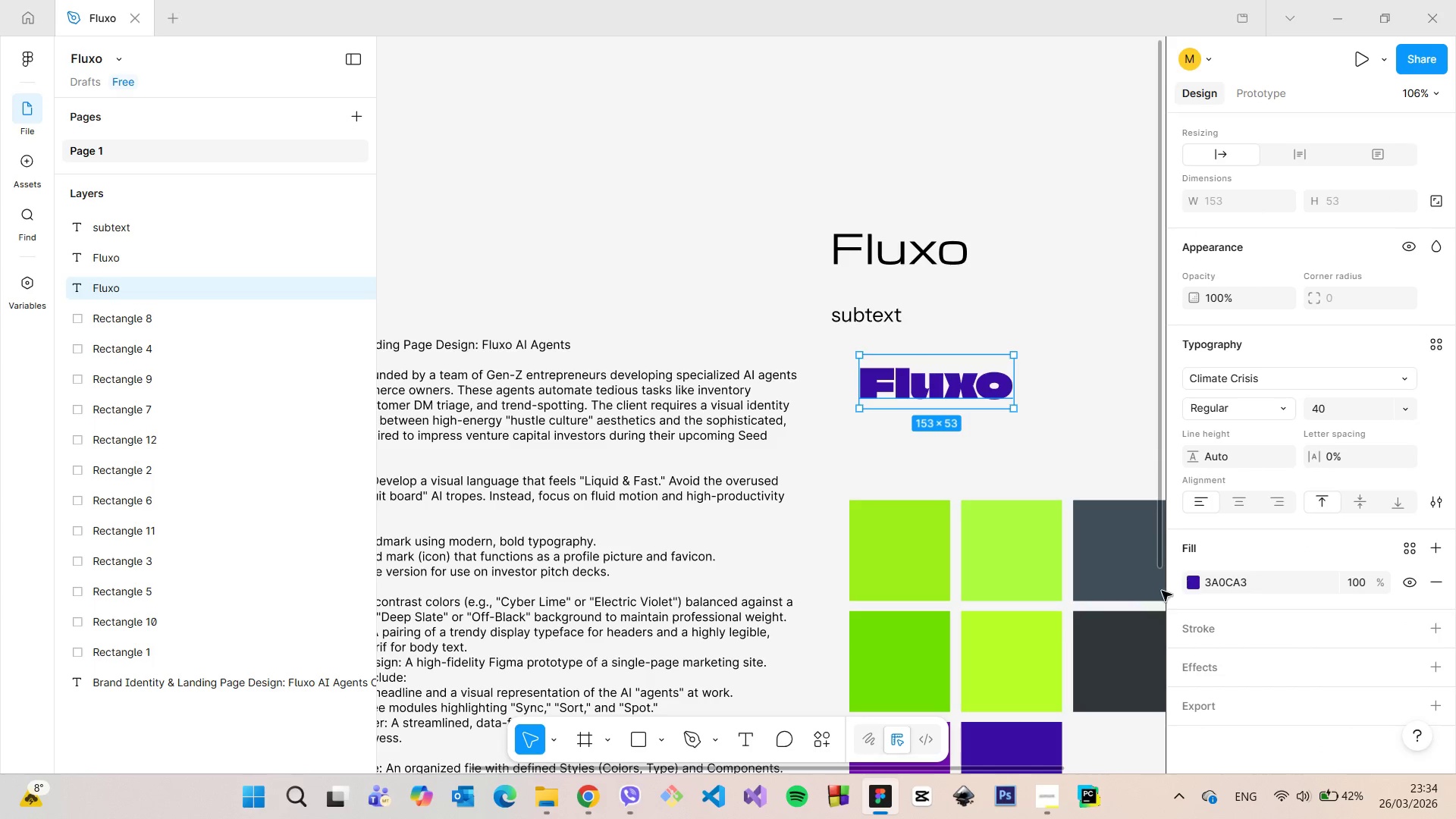 
left_click([1198, 583])
 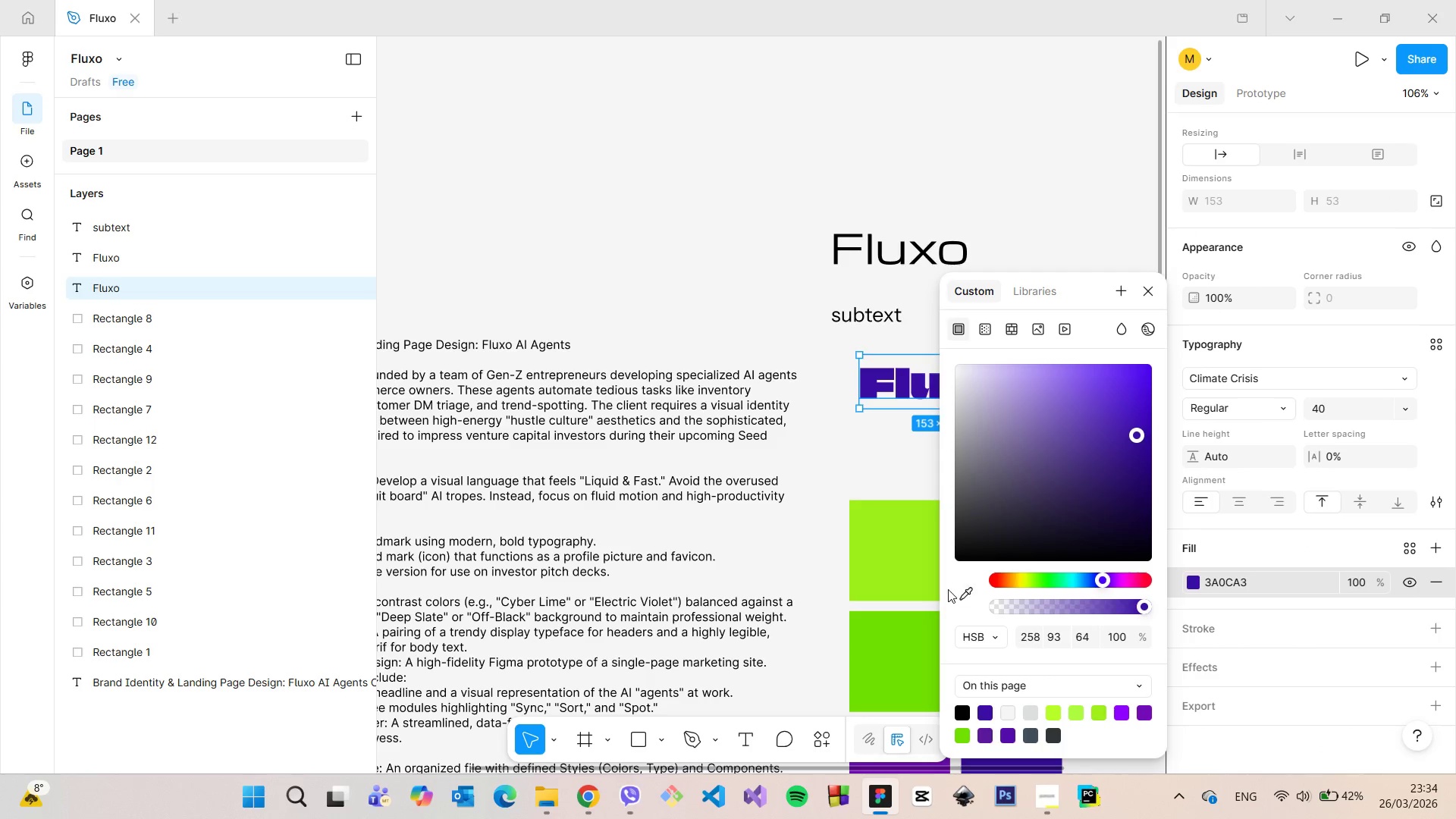 
left_click([965, 592])
 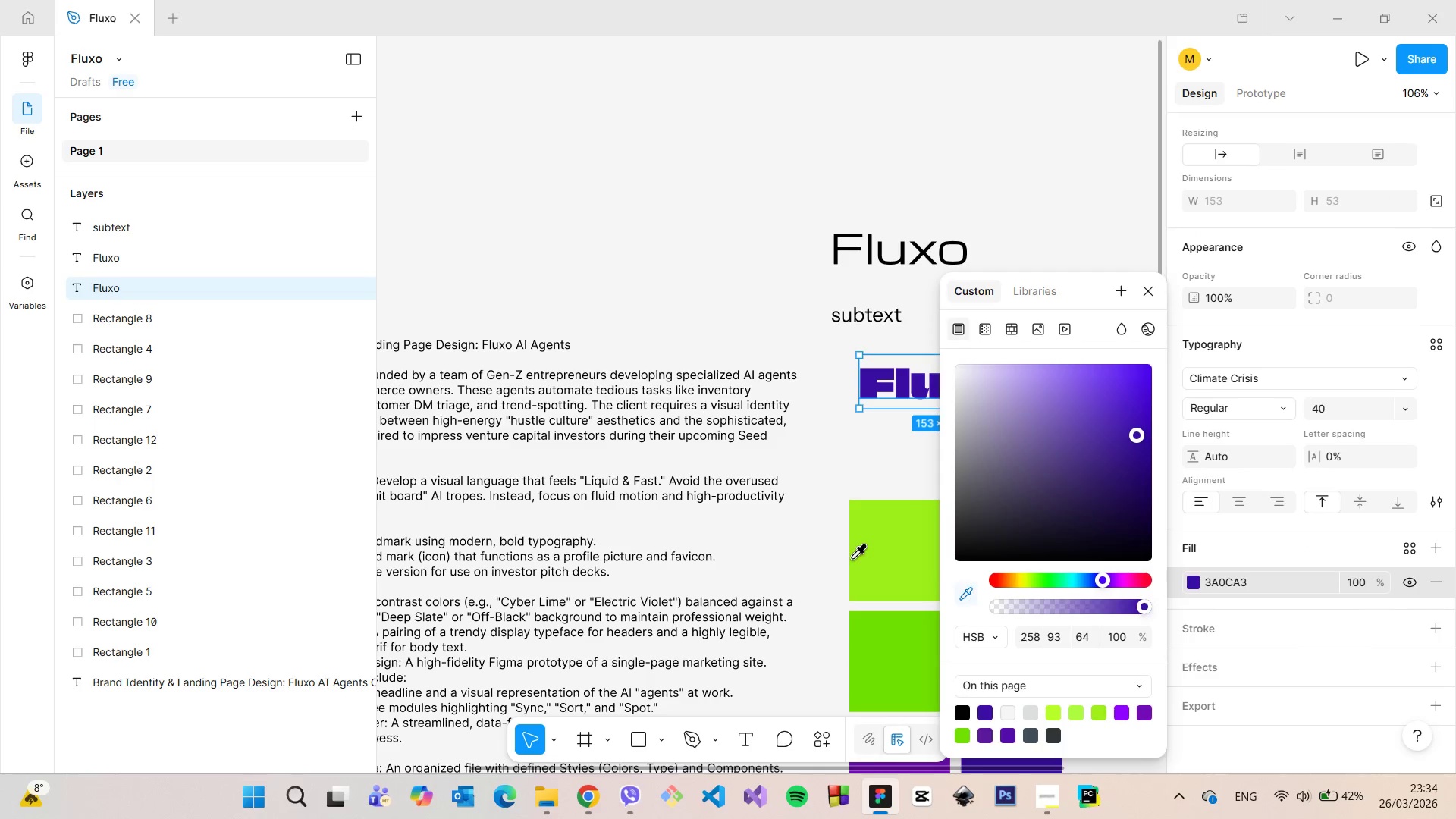 
scroll: coordinate [852, 558], scroll_direction: down, amount: 14.0
 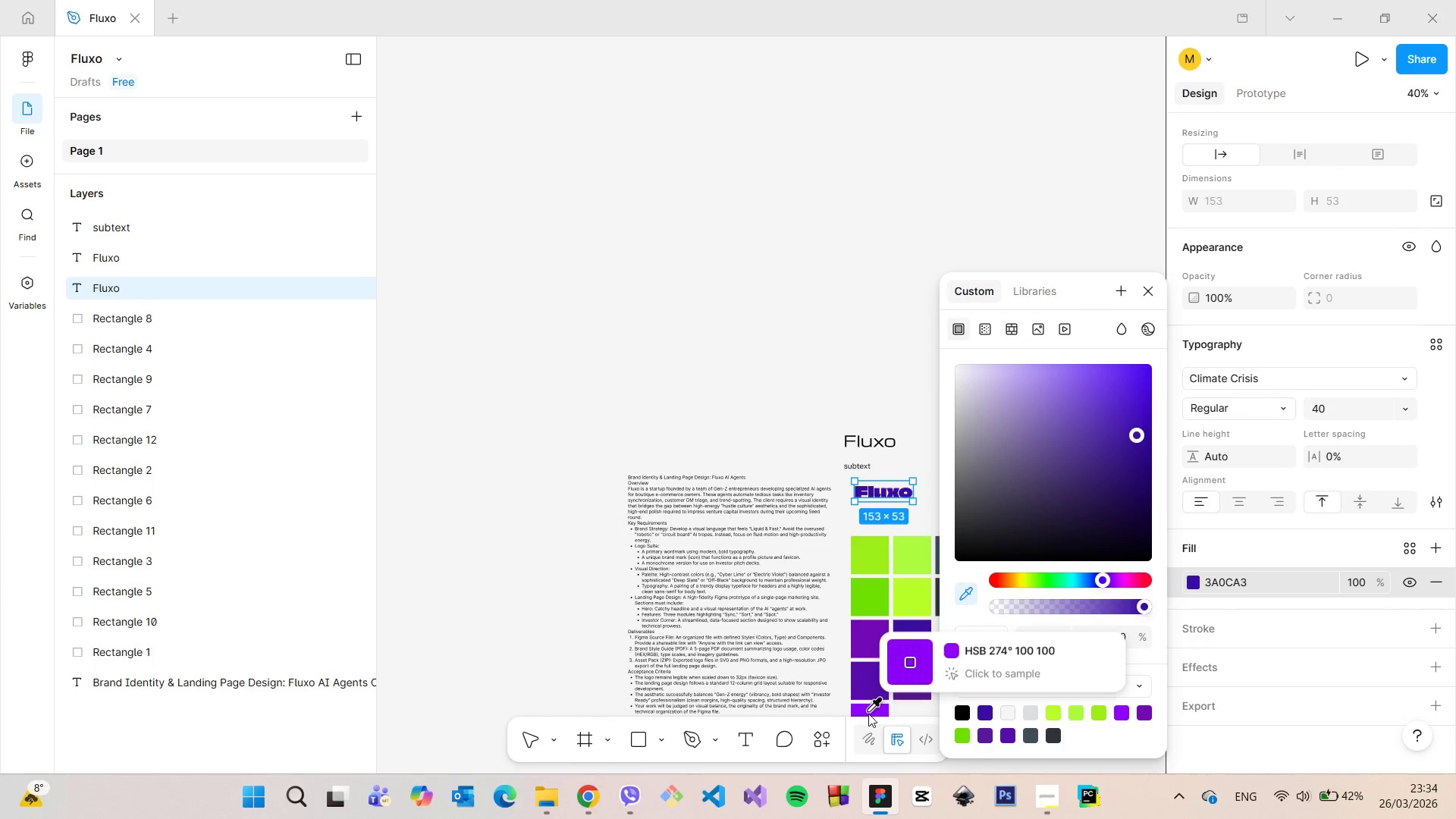 
left_click([868, 714])
 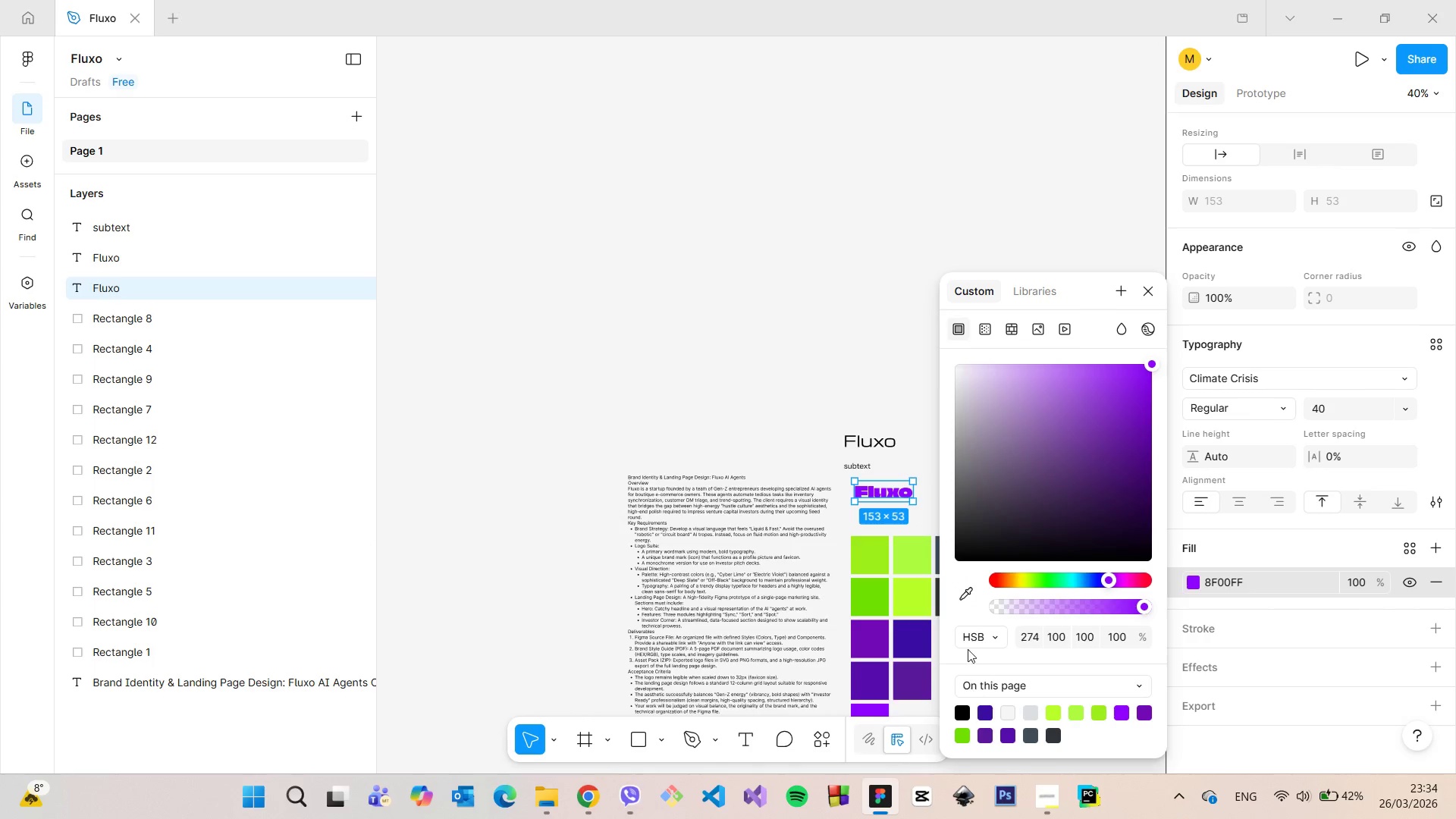 
left_click([964, 592])
 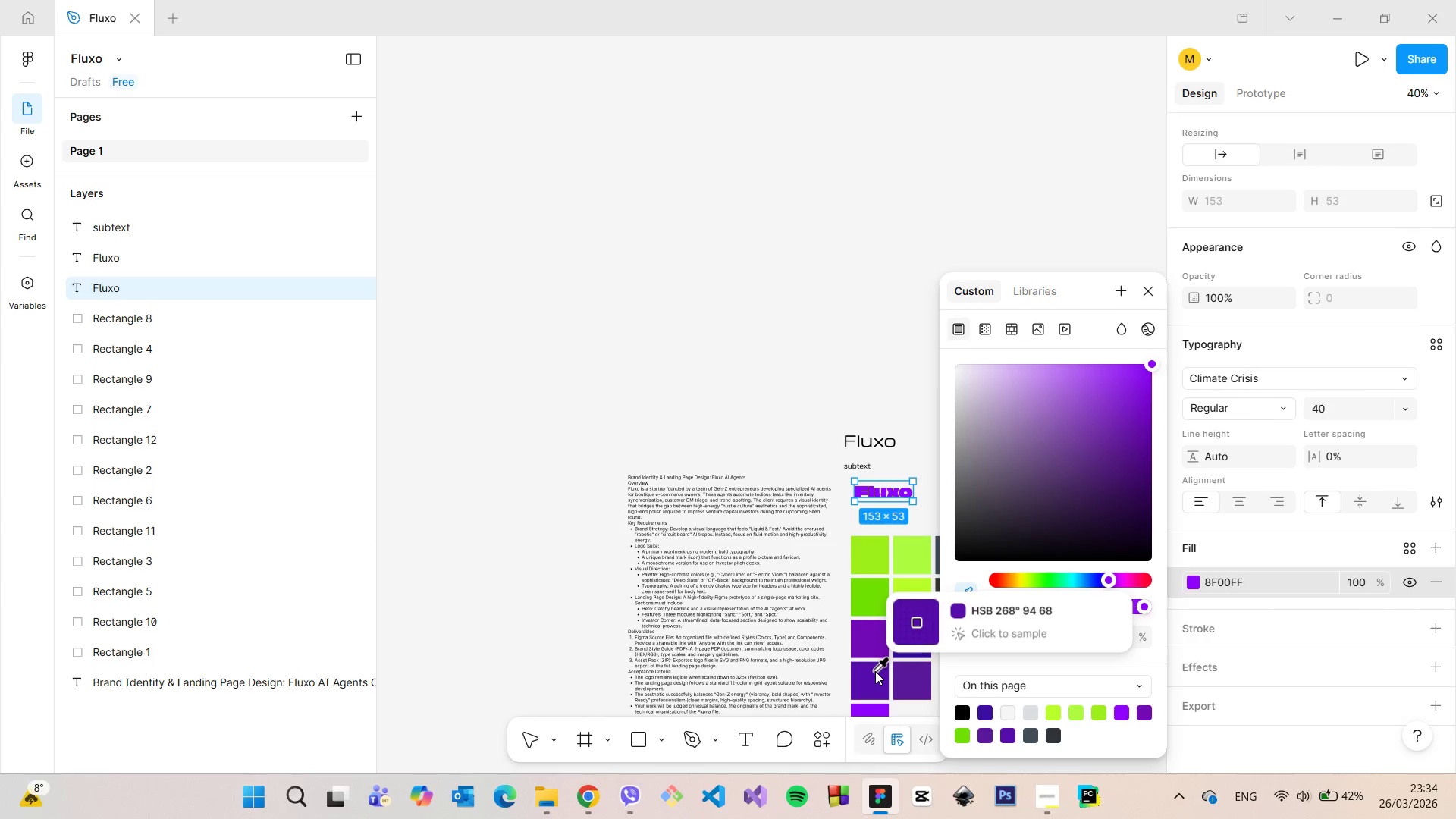 
left_click([875, 671])
 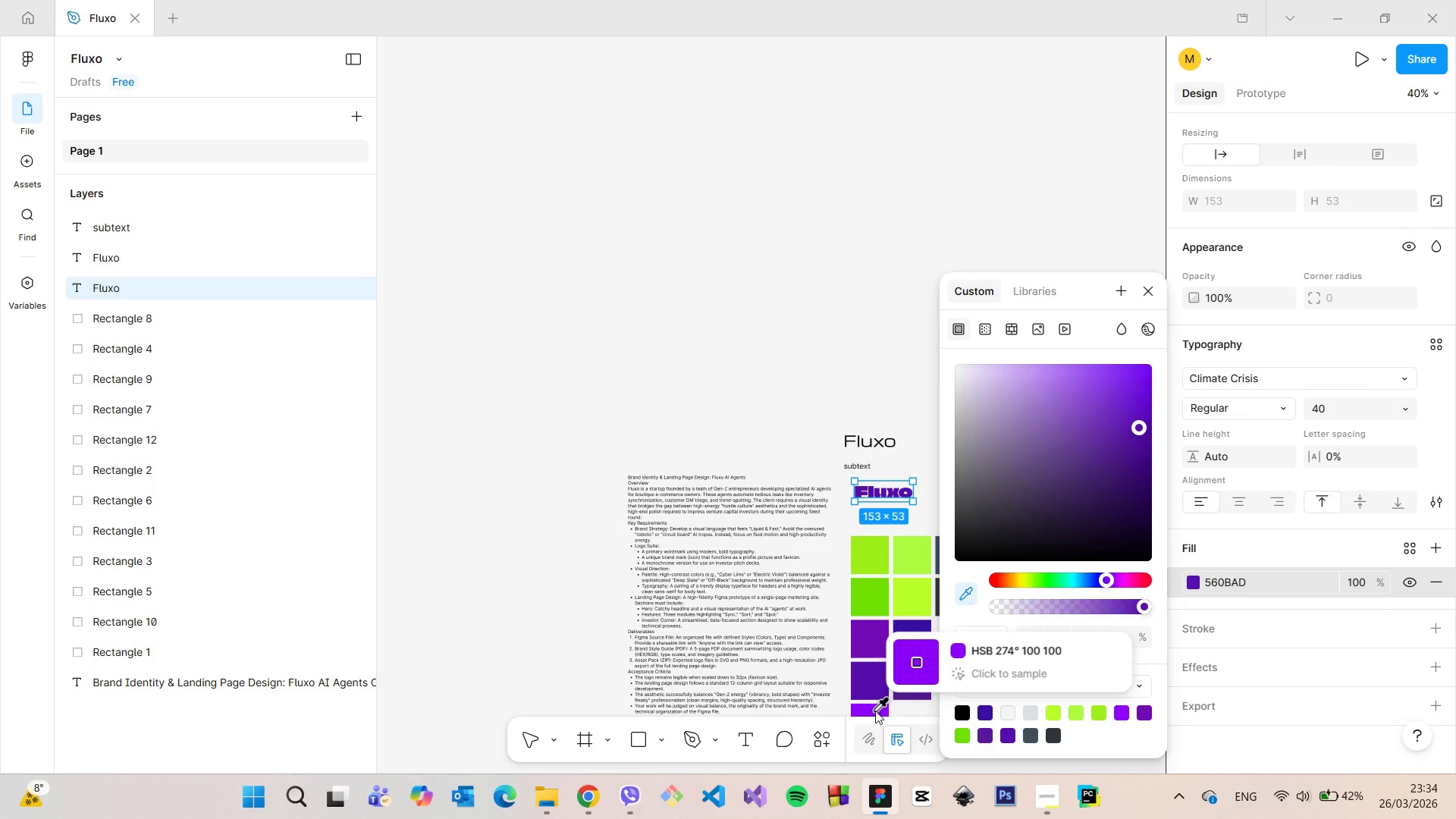 
left_click([883, 645])
 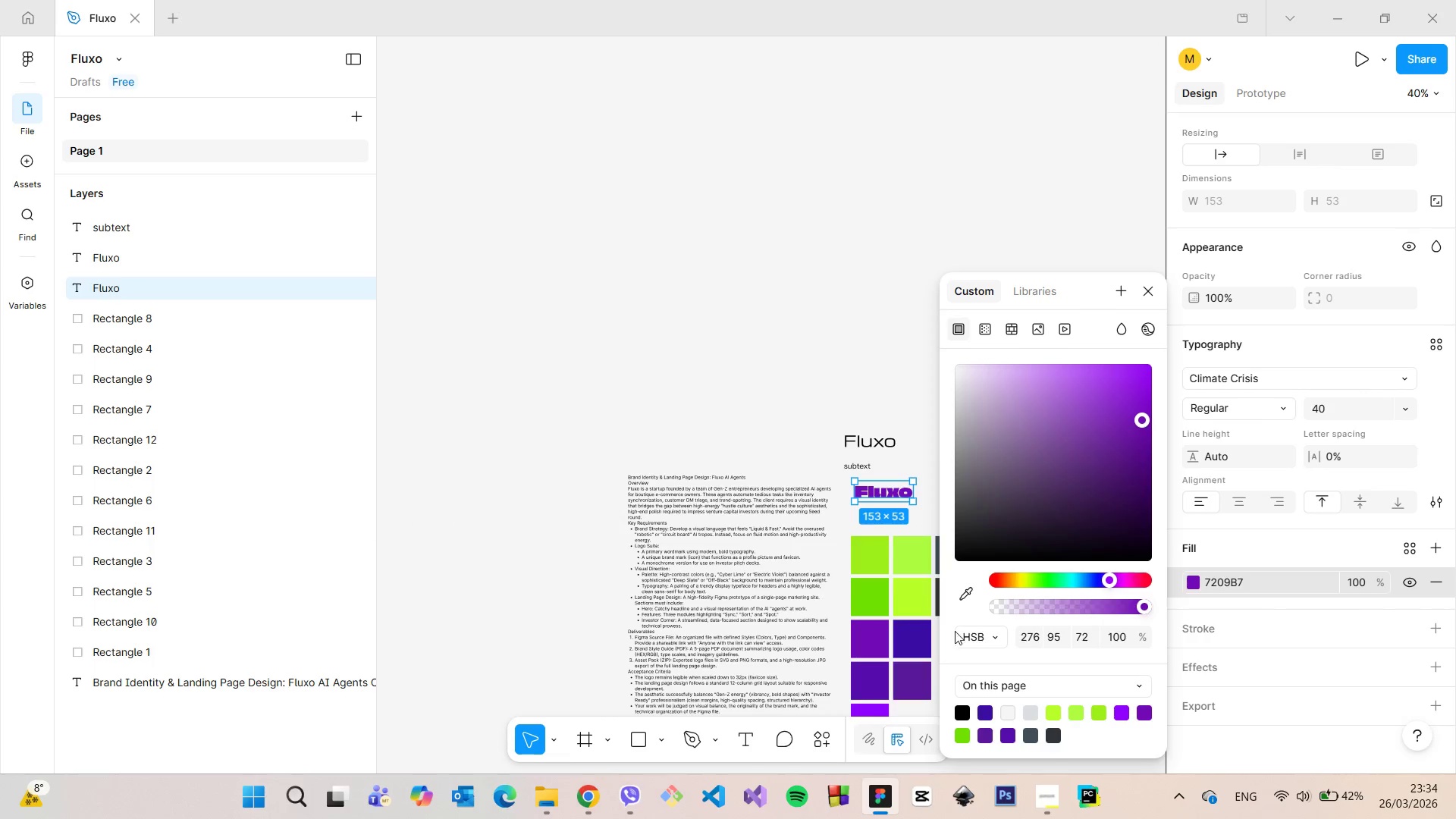 
left_click([961, 597])
 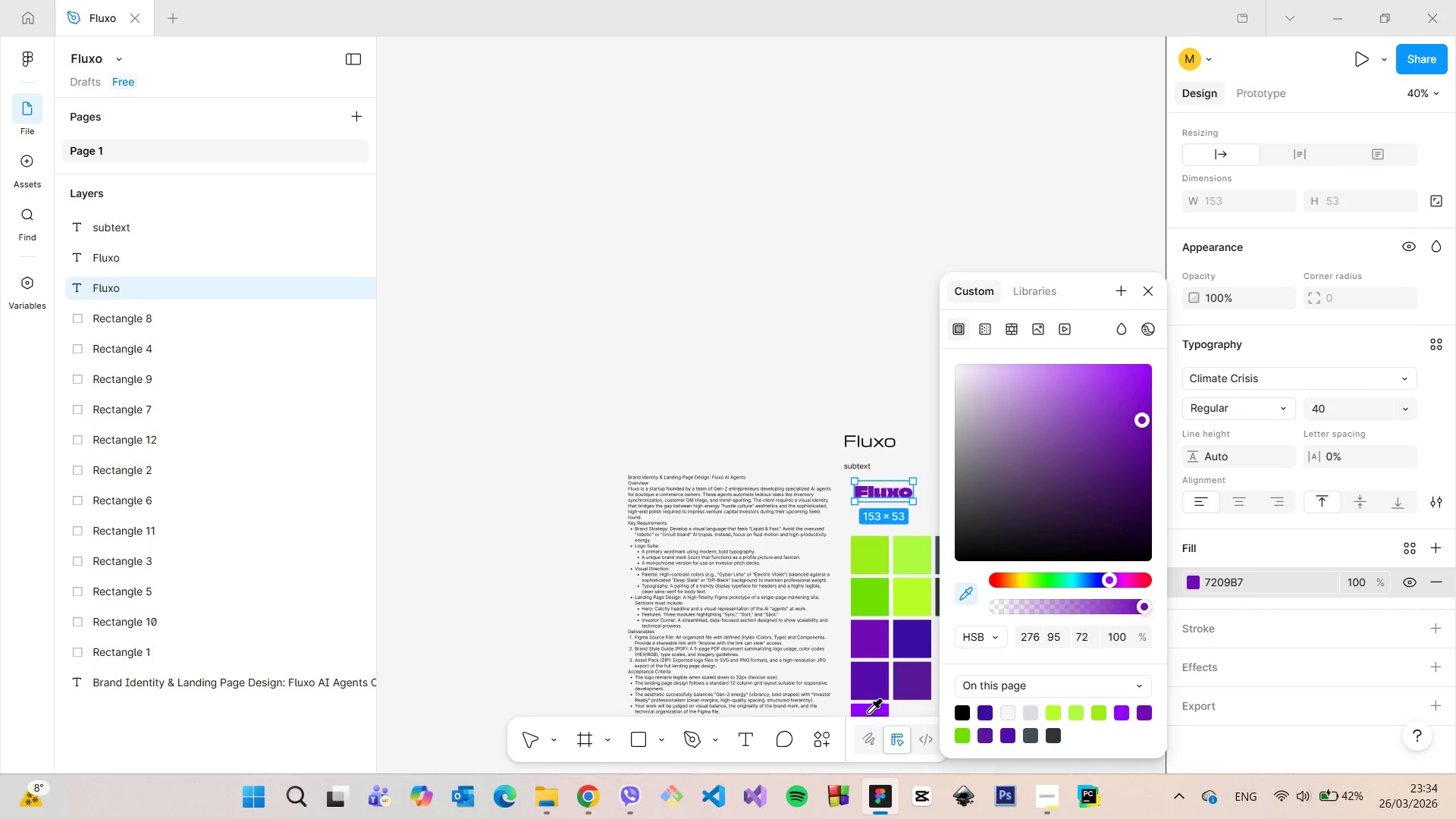 
left_click([870, 709])
 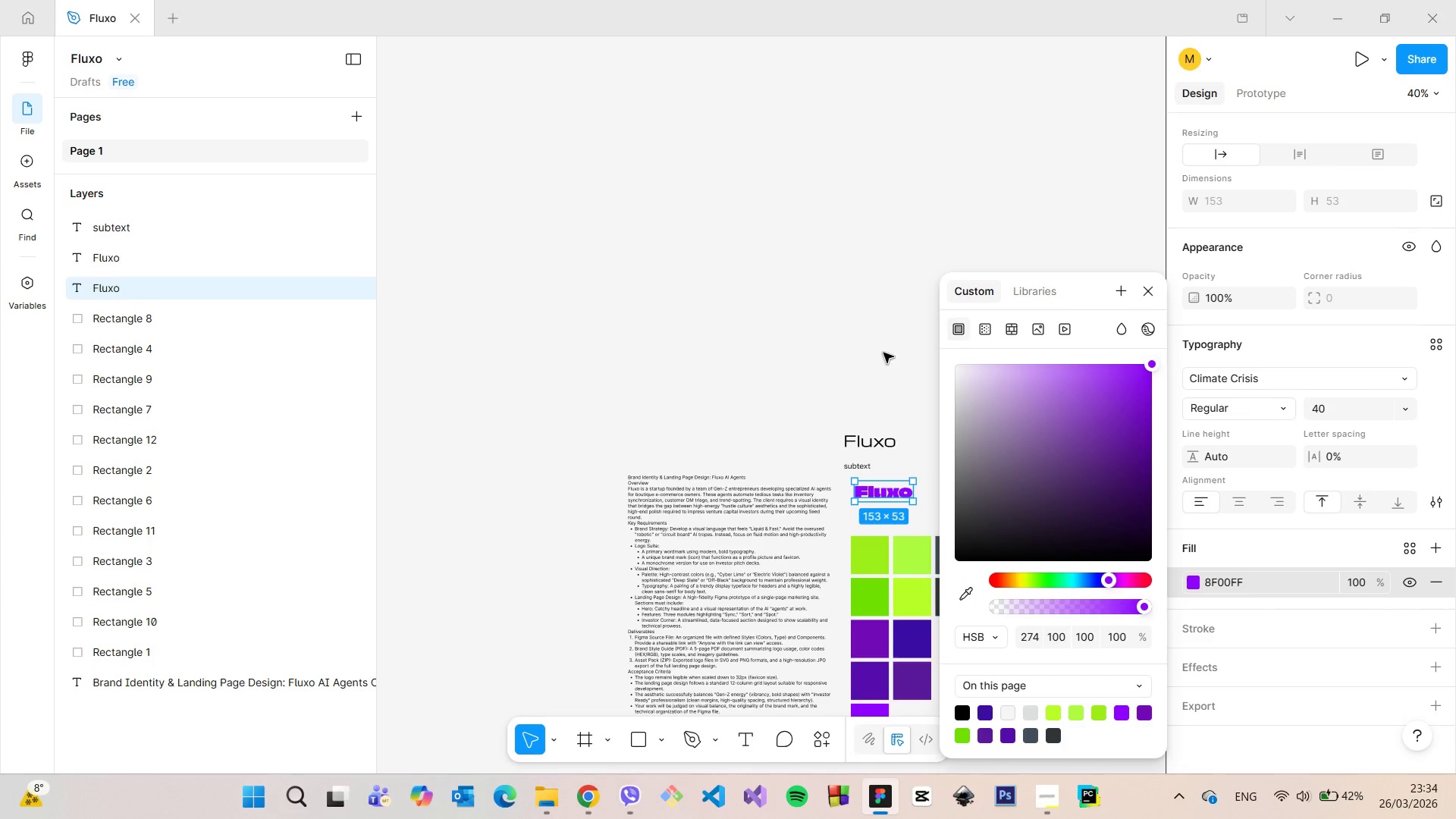 
double_click([884, 353])
 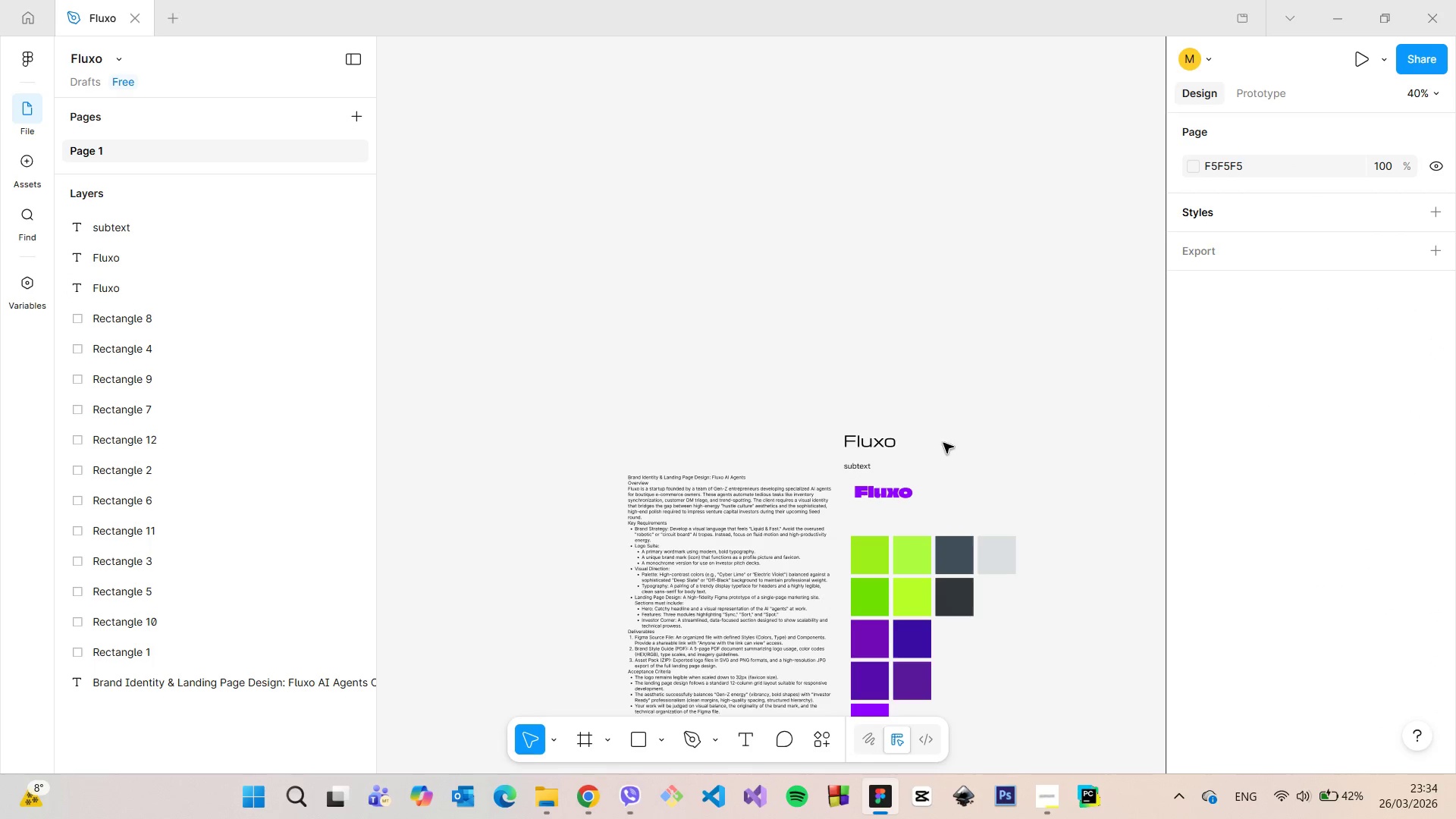 
scroll: coordinate [951, 453], scroll_direction: up, amount: 9.0
 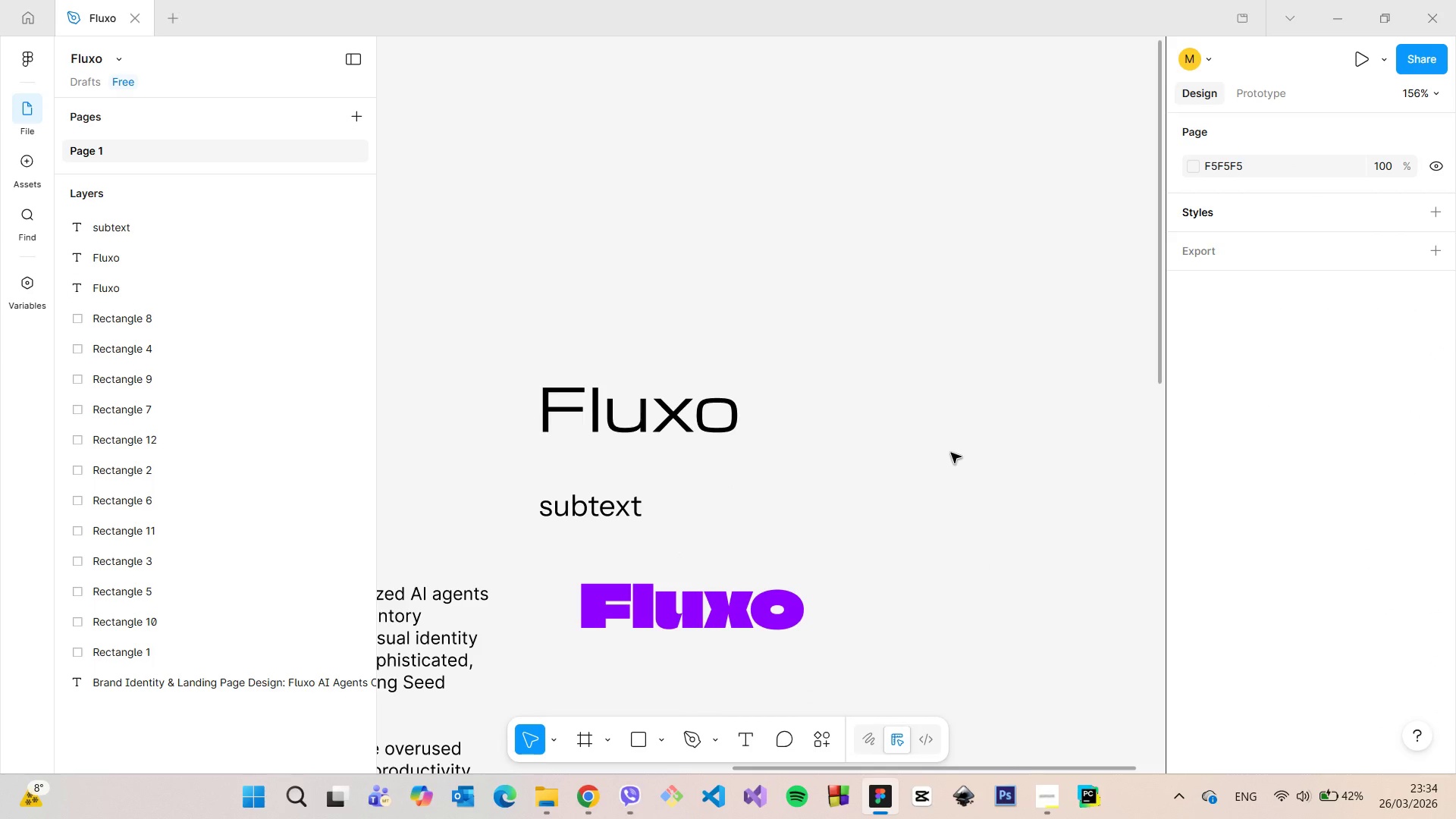 
scroll: coordinate [951, 453], scroll_direction: down, amount: 5.0
 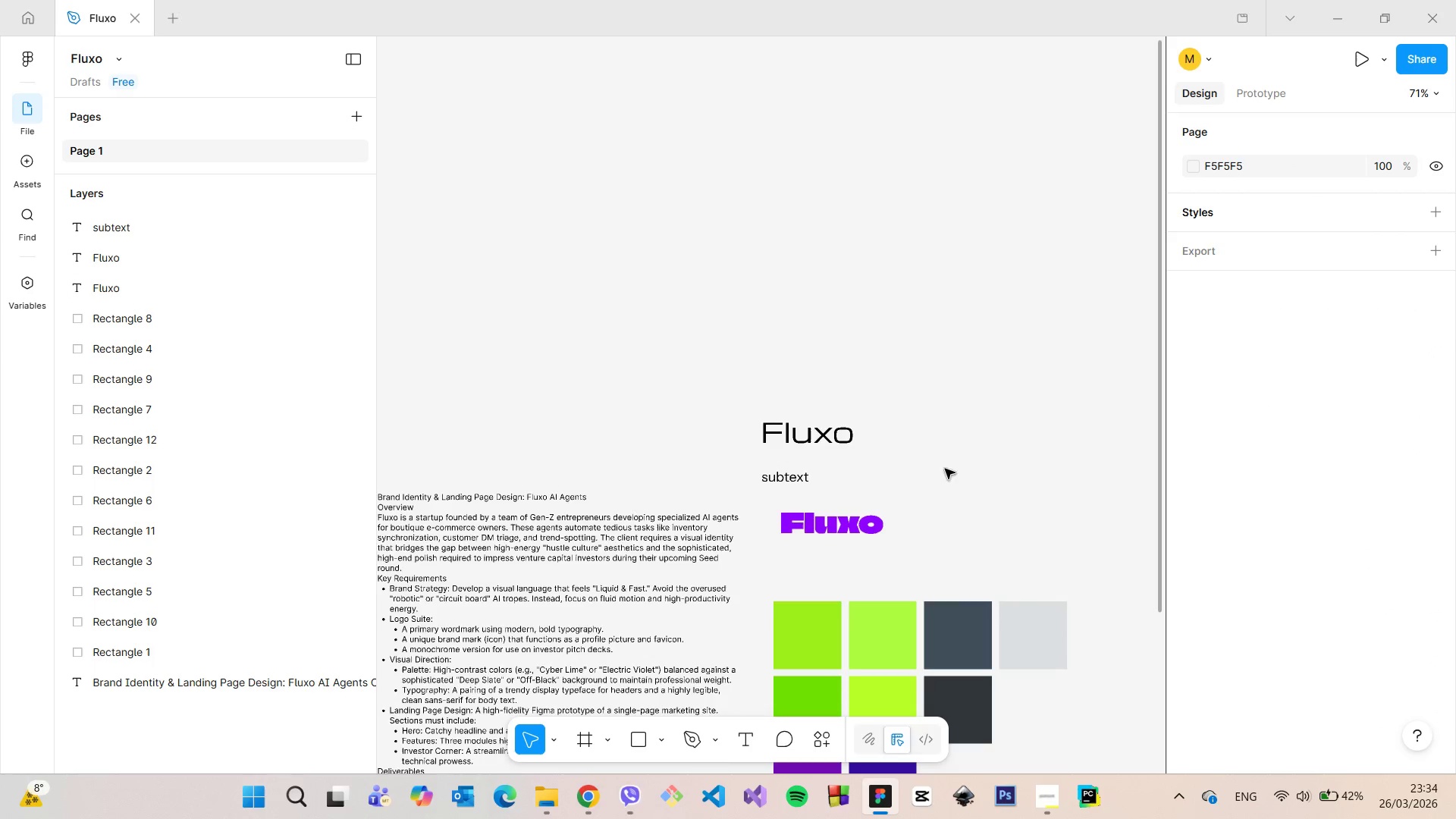 
scroll: coordinate [880, 585], scroll_direction: up, amount: 4.0
 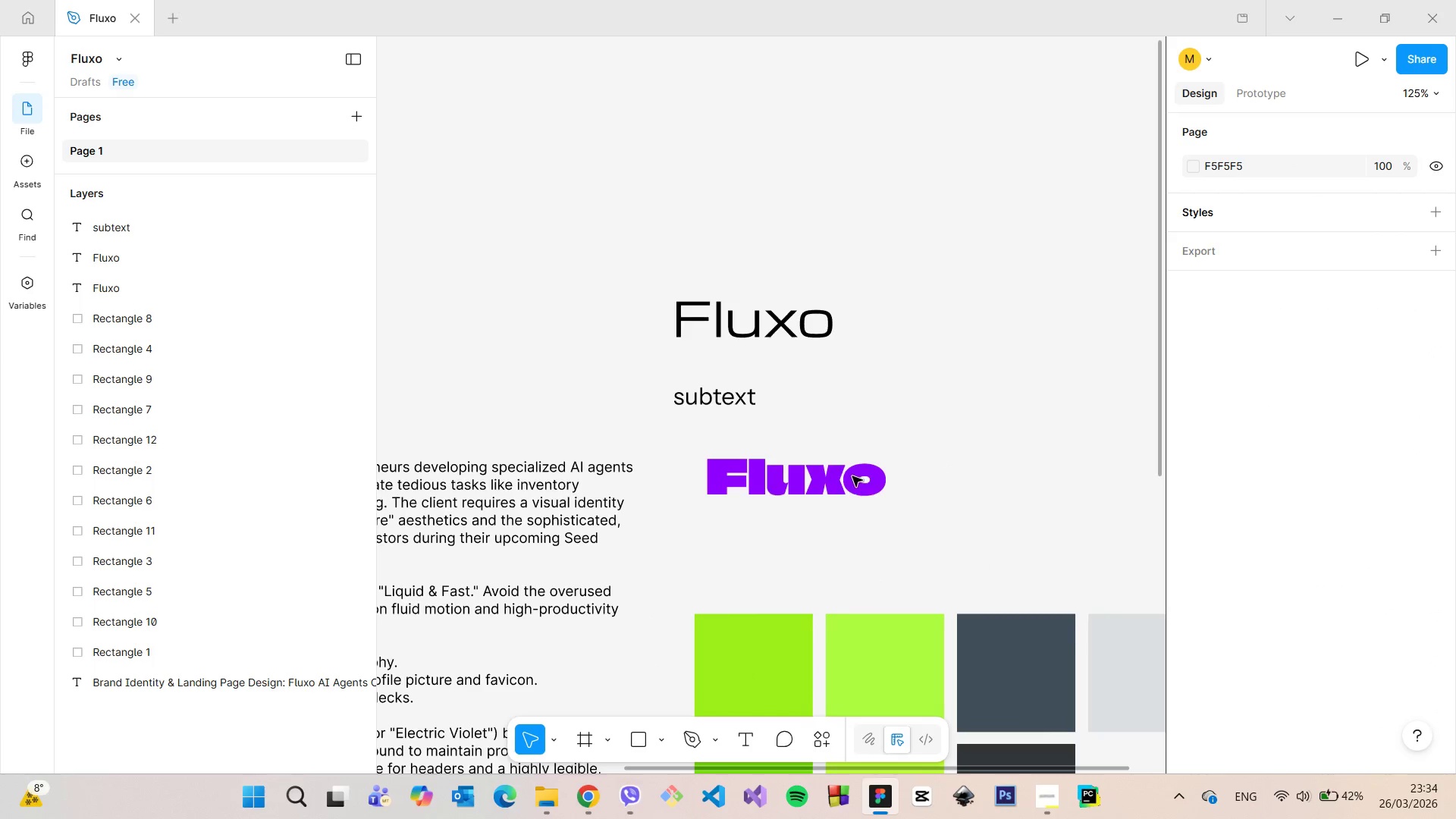 
left_click([852, 475])
 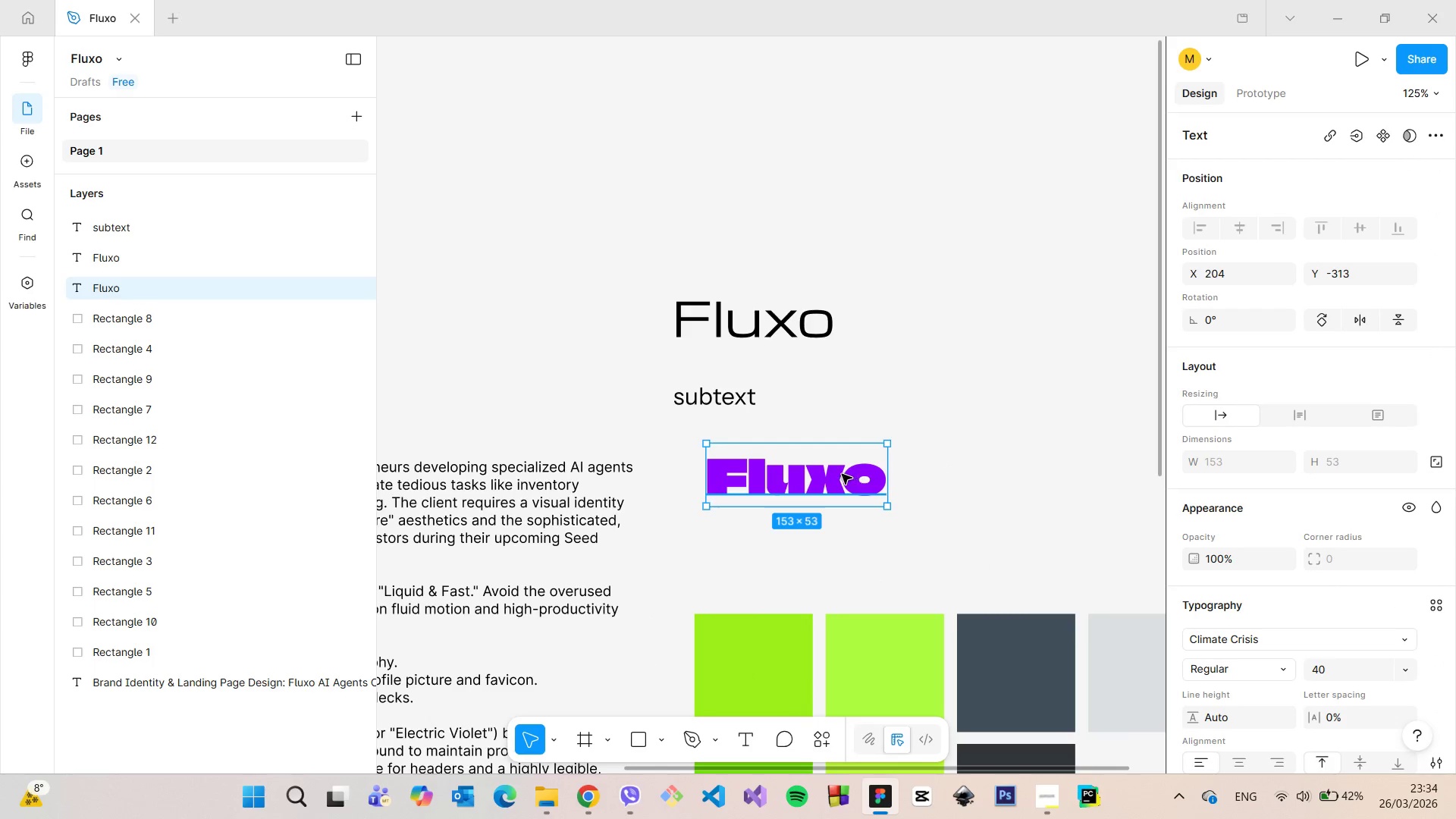 
left_click_drag(start_coordinate=[842, 474], to_coordinate=[842, 544])
 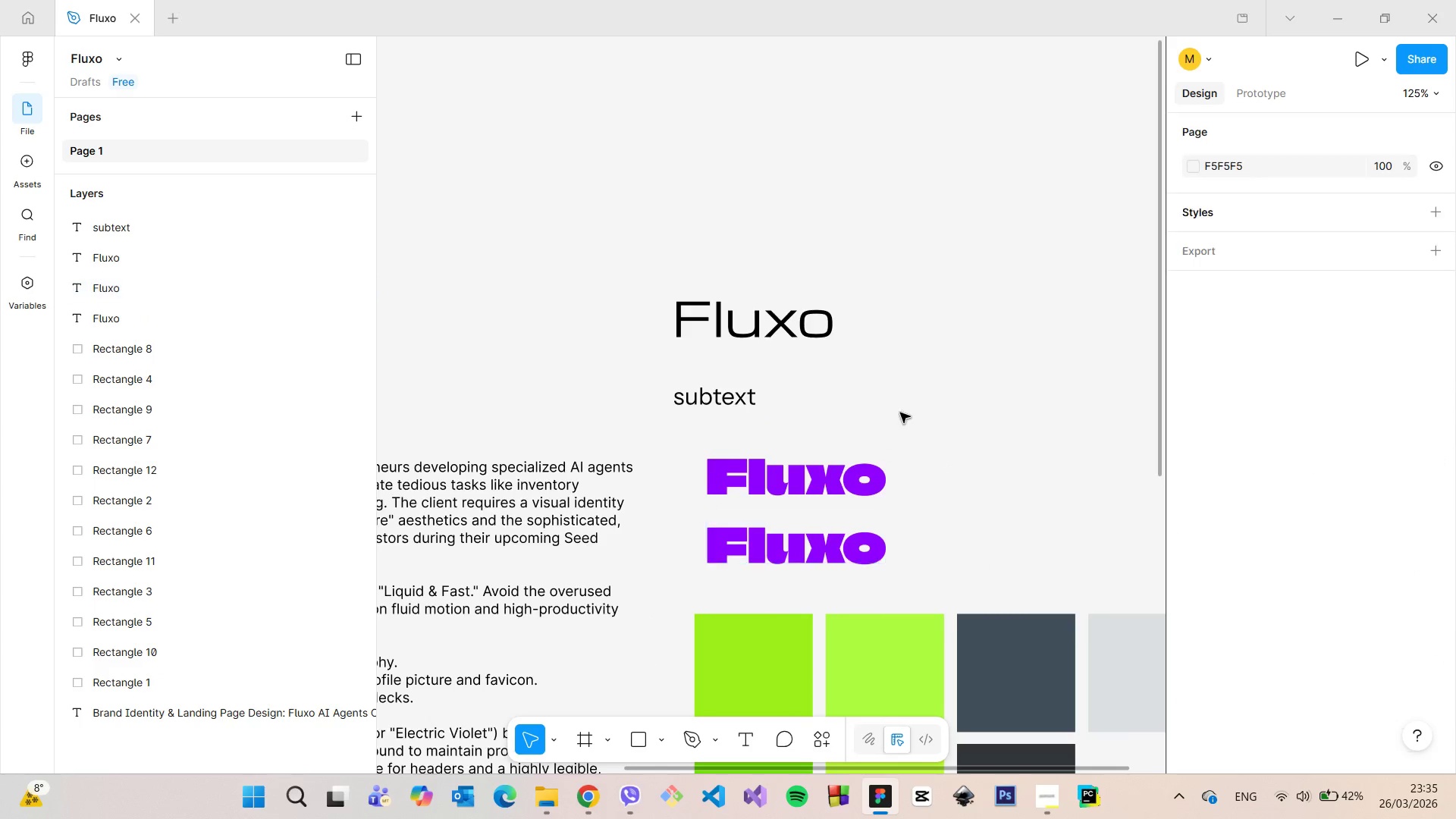 
hold_key(key=AltLeft, duration=1.5)
 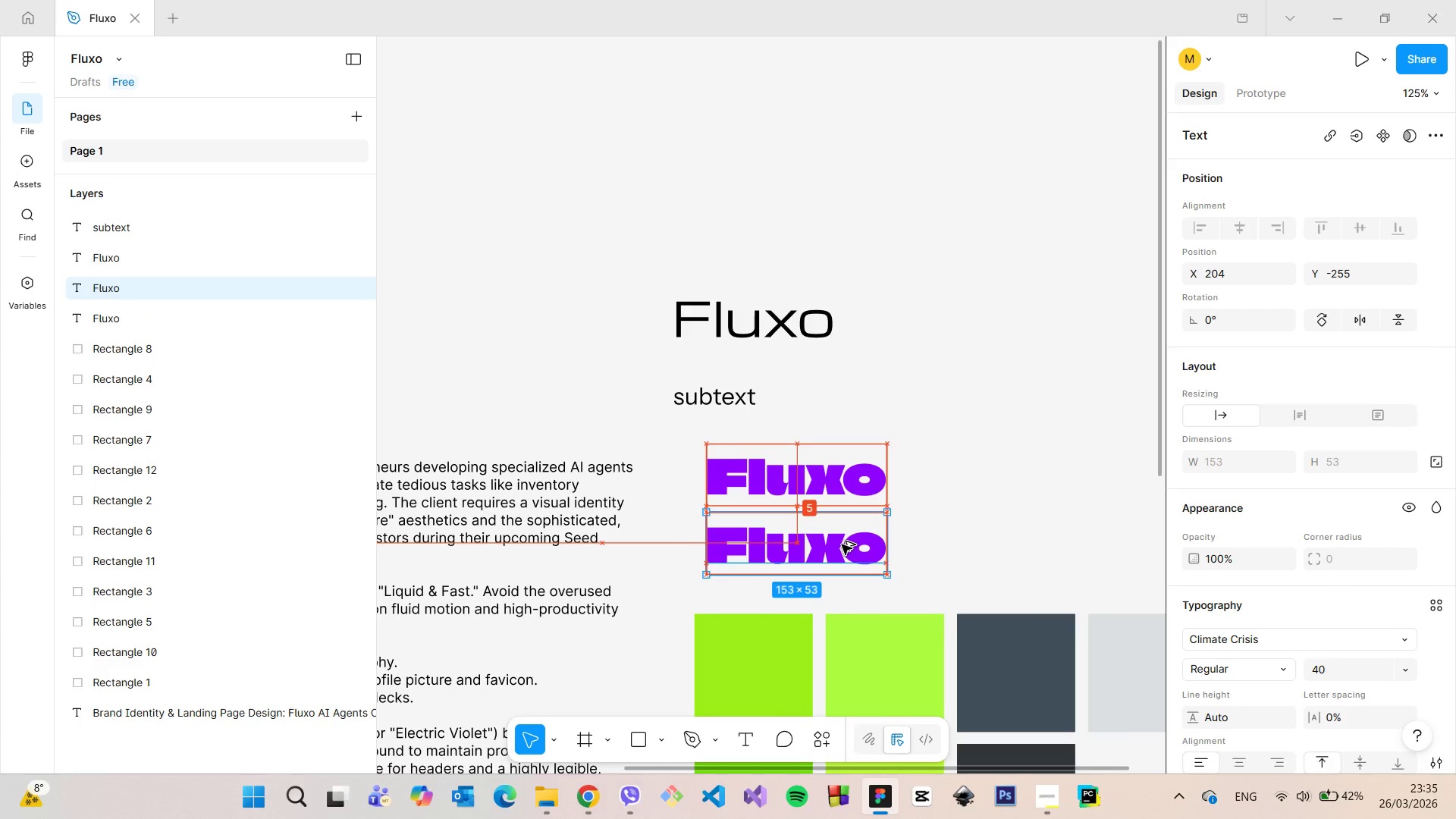 
hold_key(key=AltLeft, duration=0.7)
 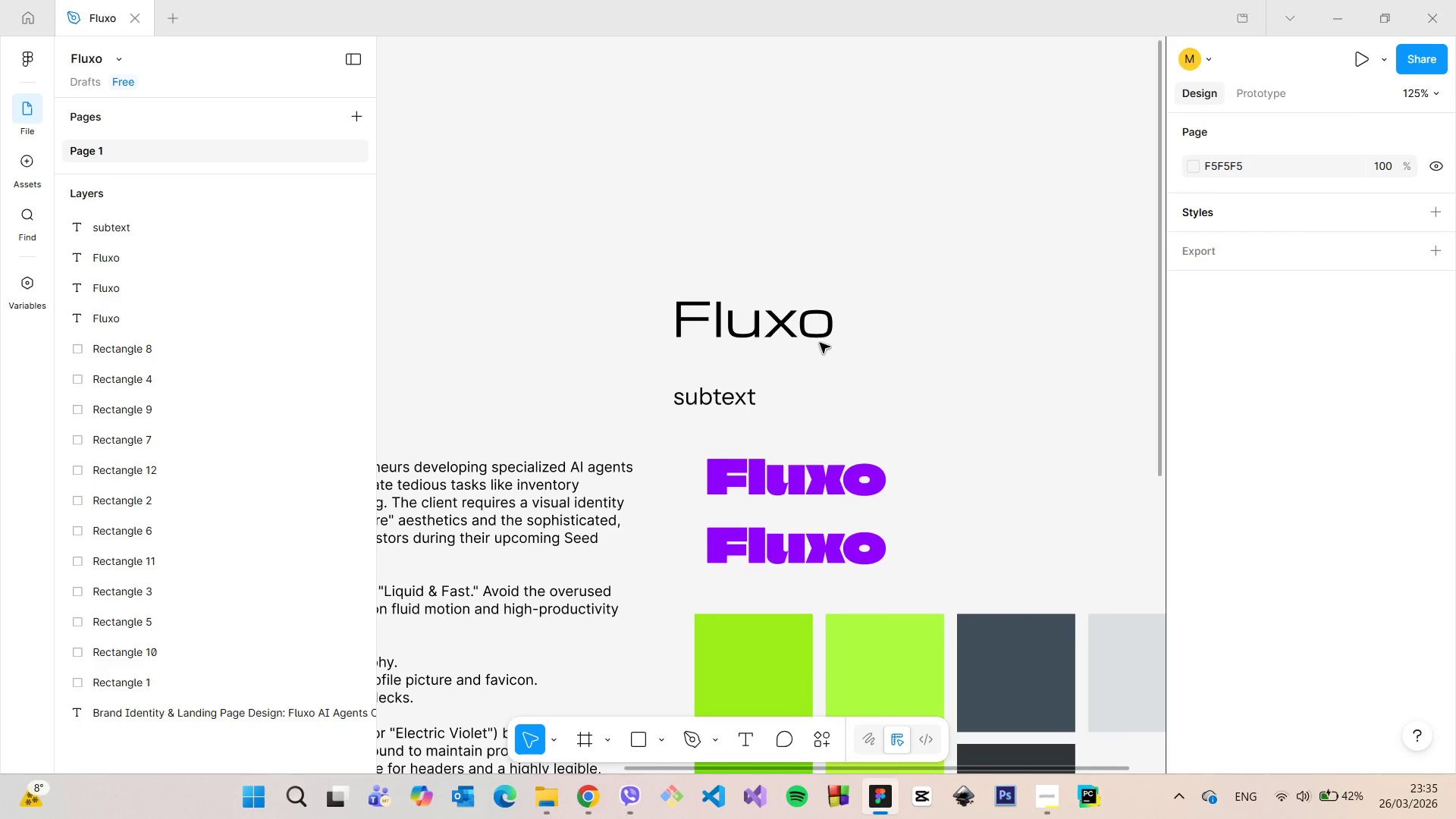 
double_click([800, 330])
 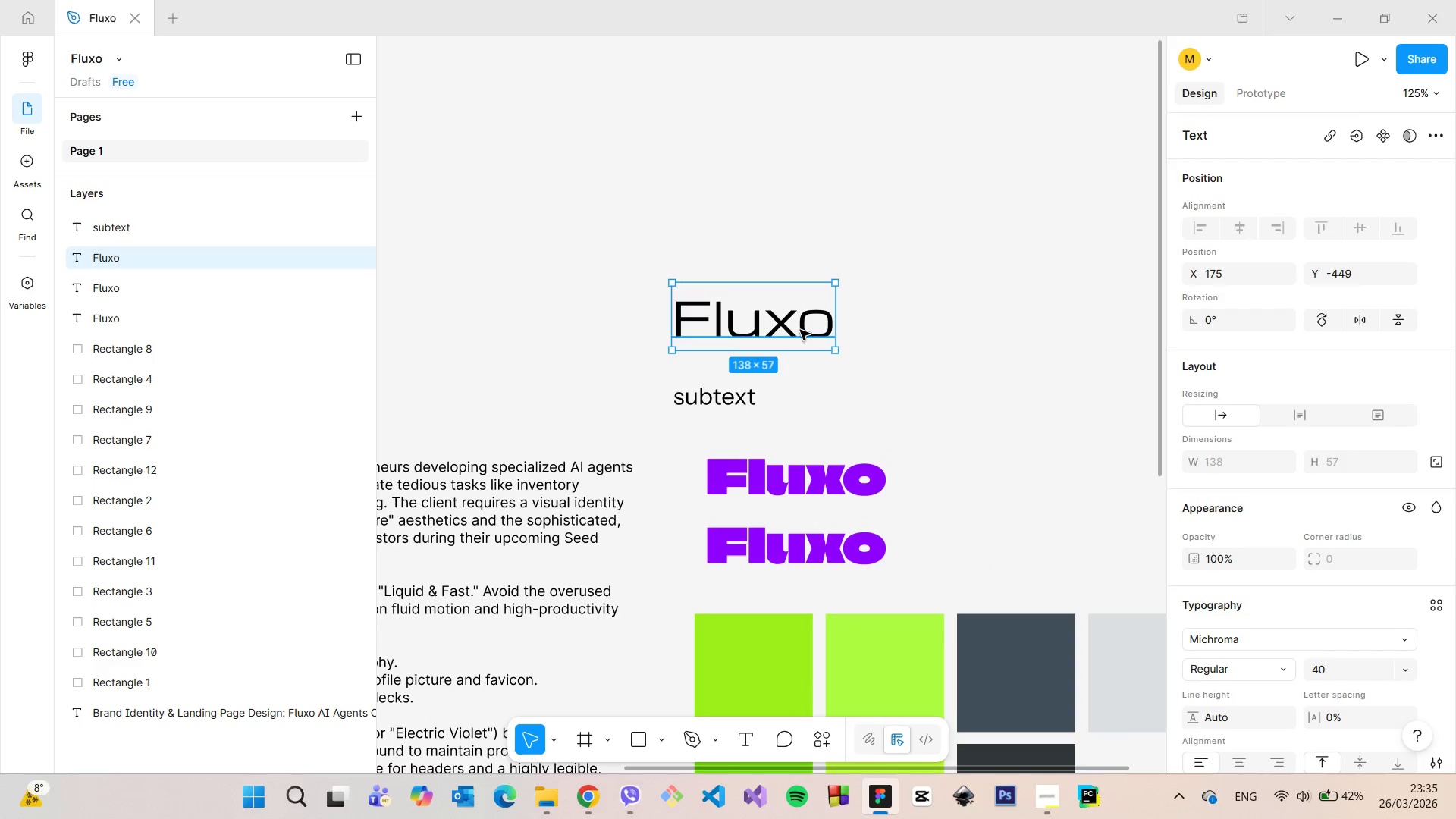 
double_click([800, 330])
 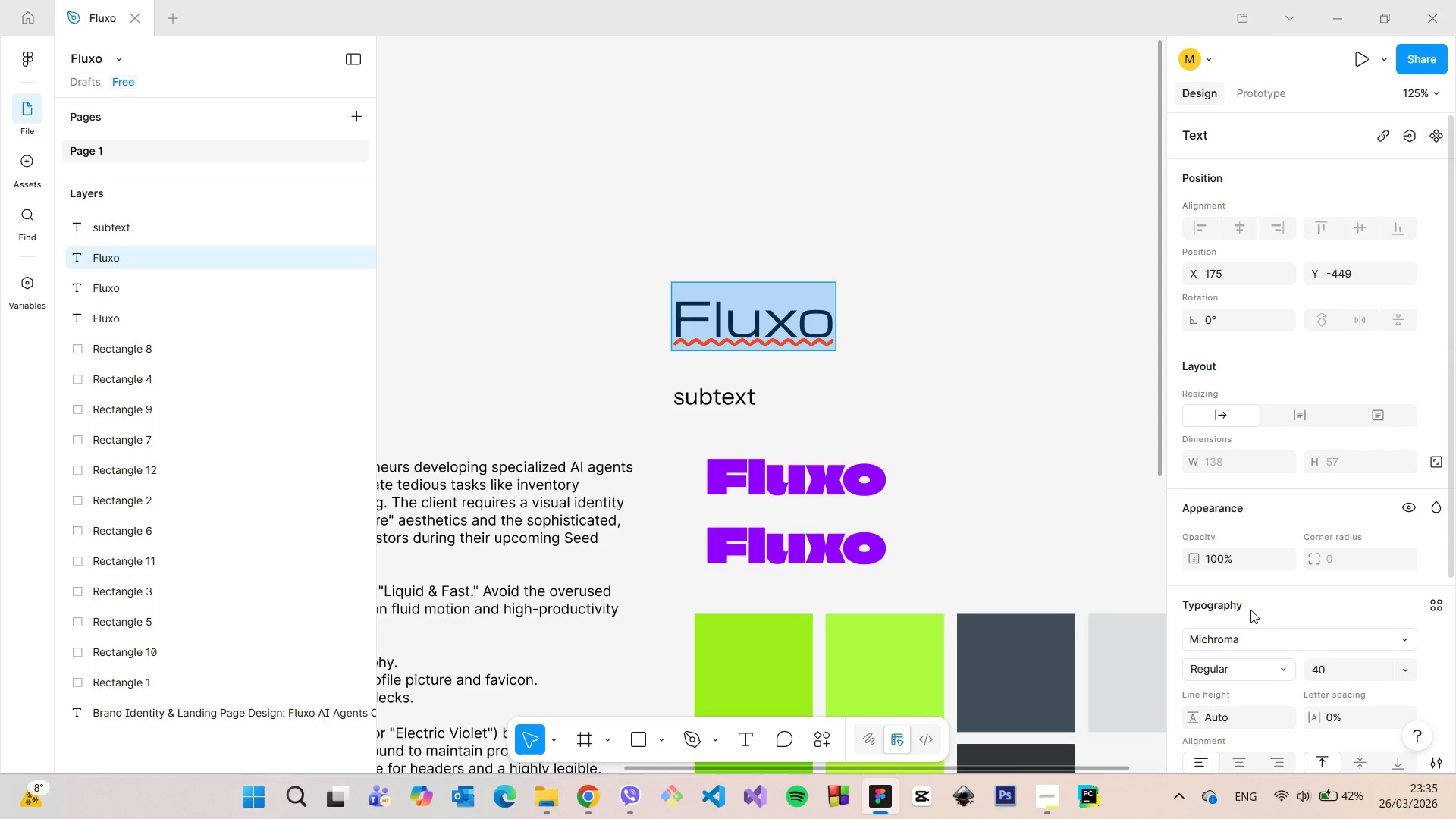 
scroll: coordinate [1225, 656], scroll_direction: down, amount: 4.0
 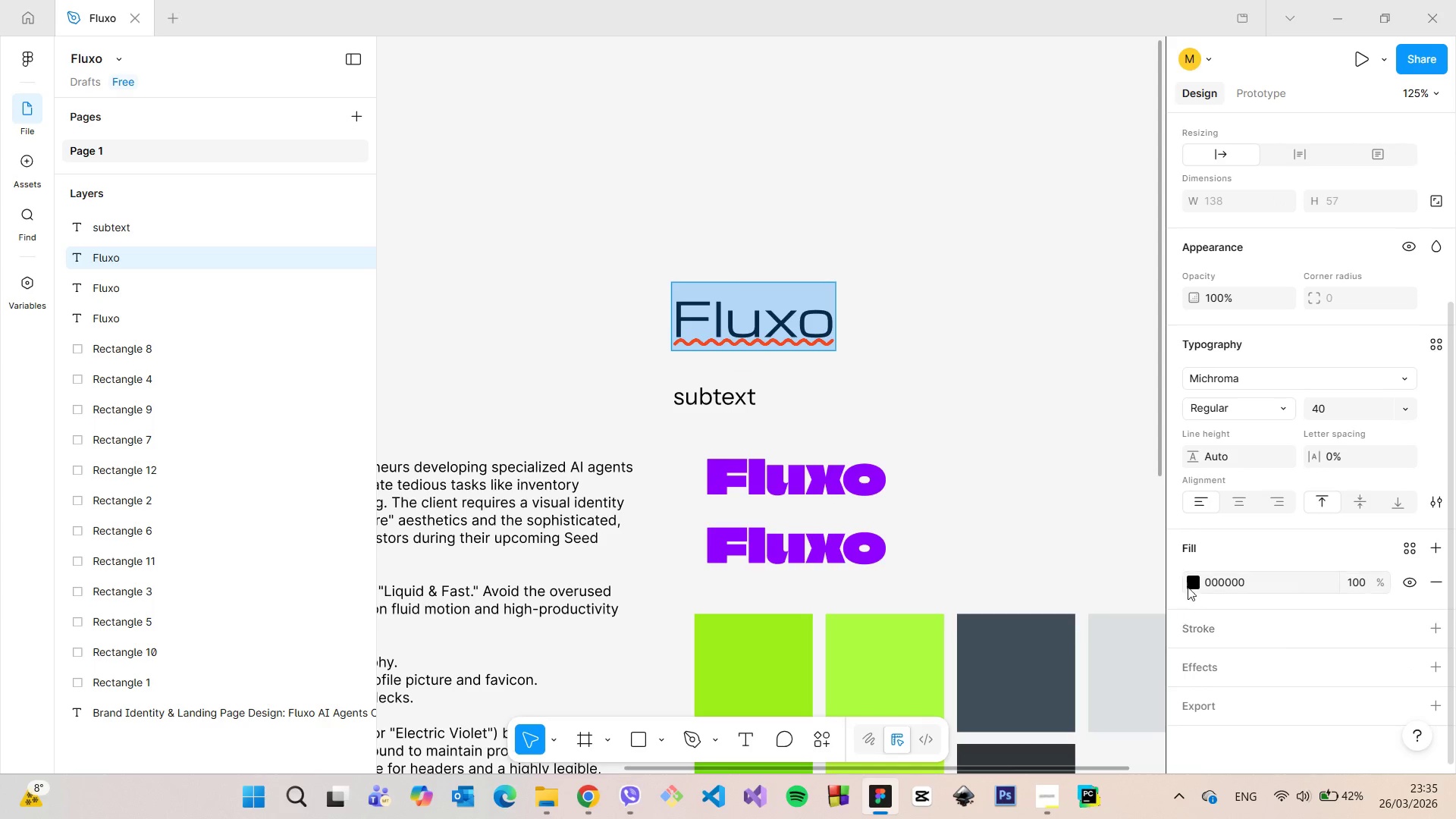 
left_click([1191, 585])
 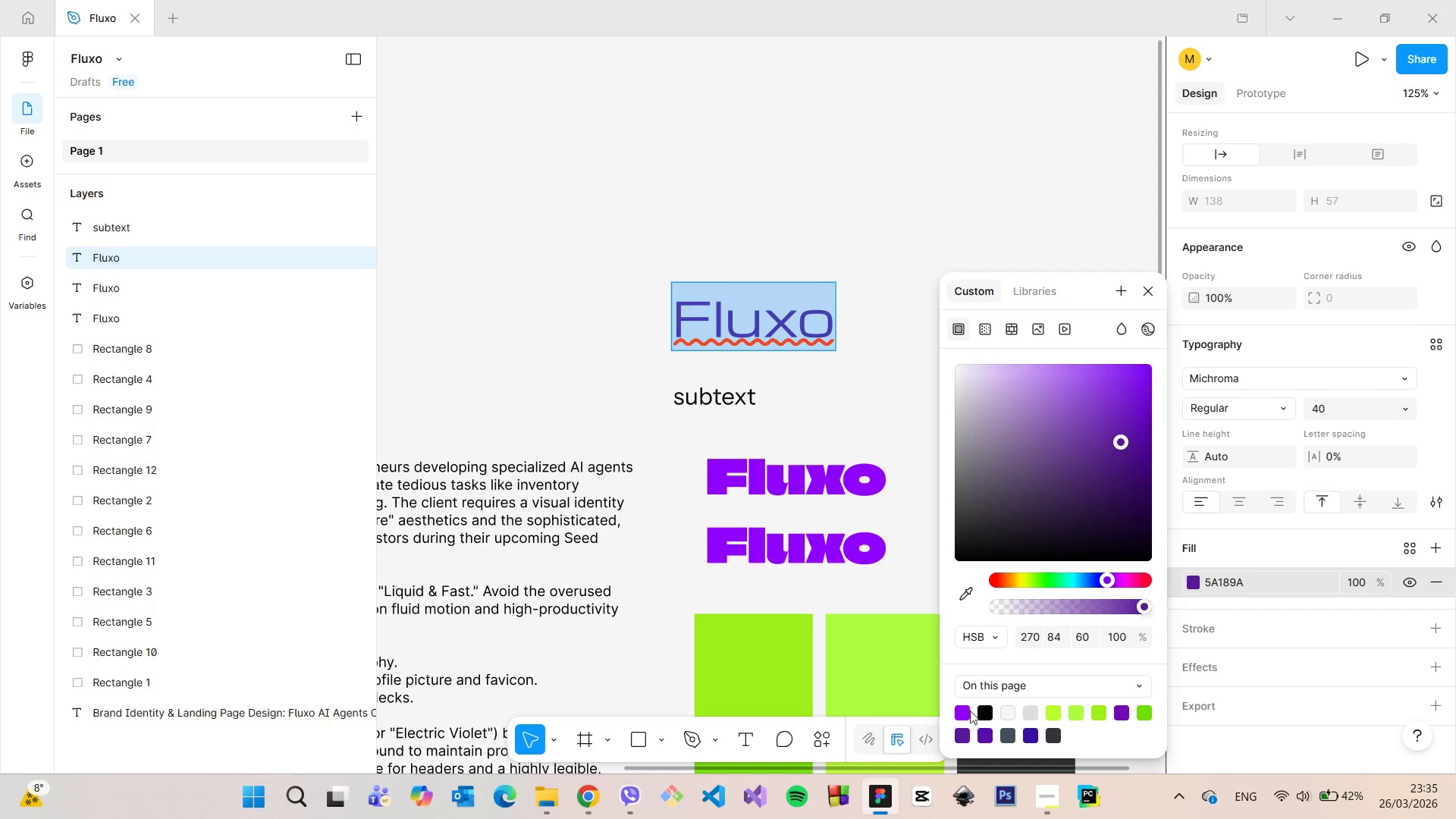 
left_click([965, 708])
 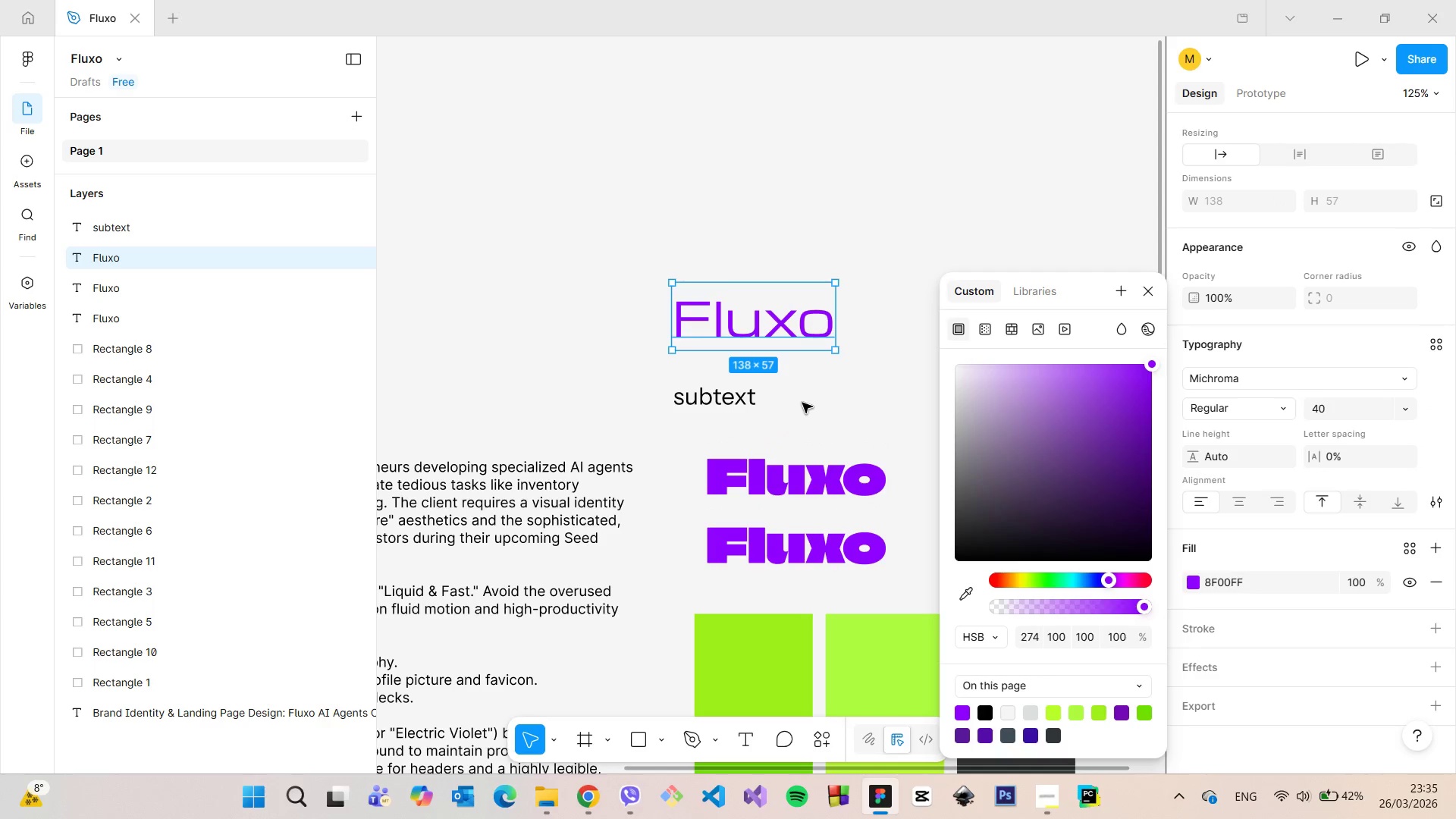 
triple_click([804, 403])
 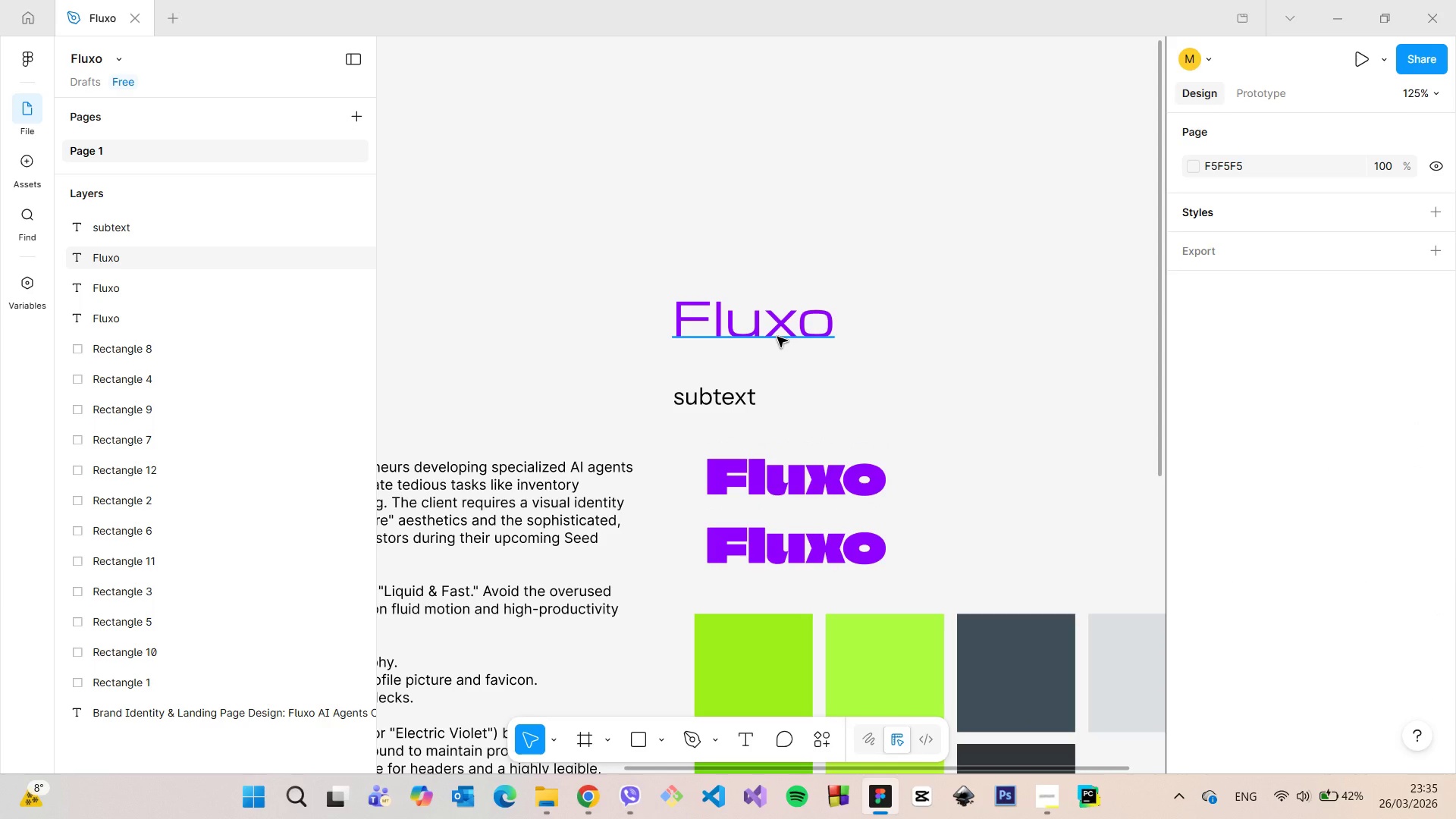 
scroll: coordinate [777, 337], scroll_direction: down, amount: 9.0
 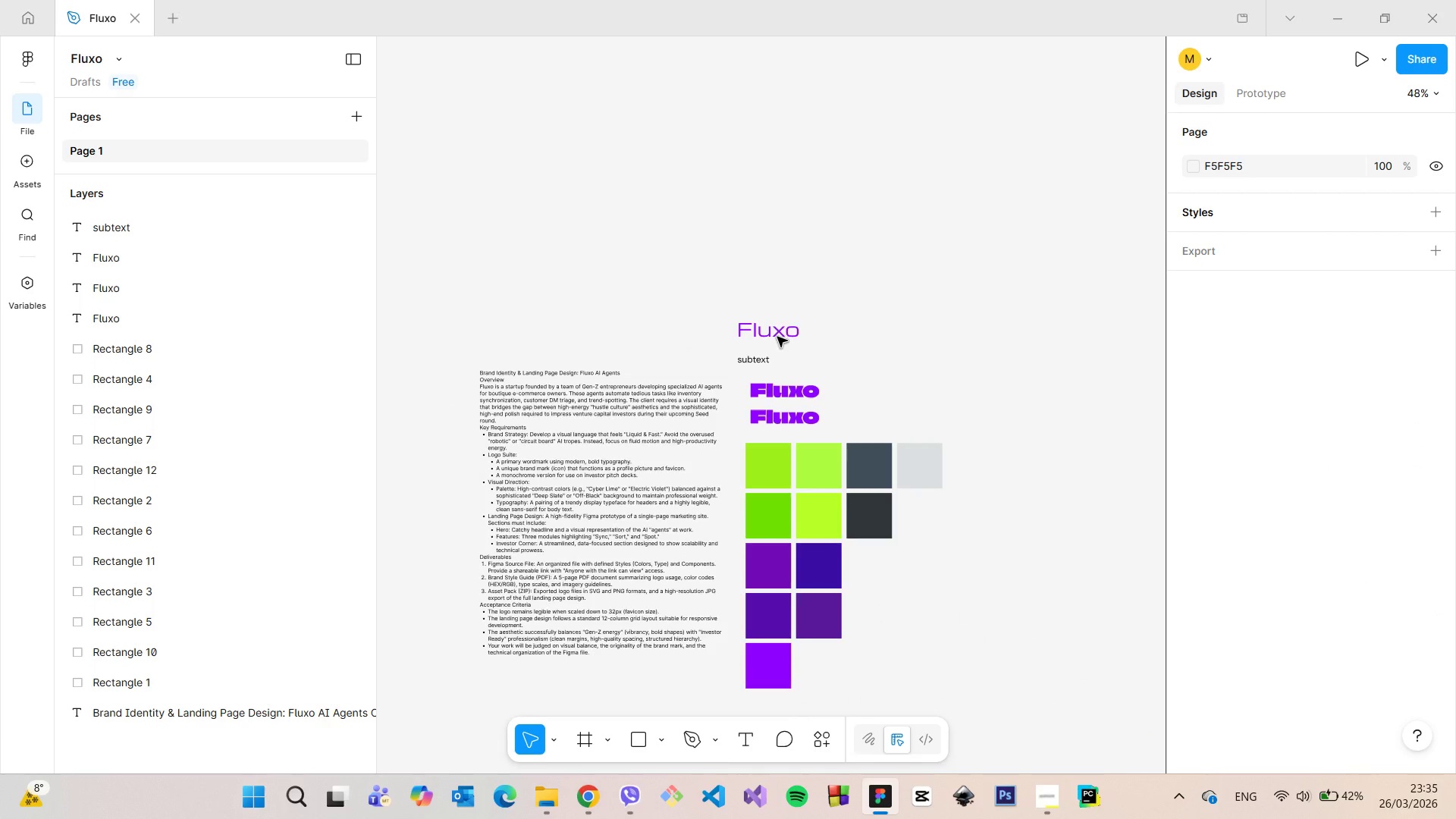 
scroll: coordinate [777, 337], scroll_direction: up, amount: 7.0
 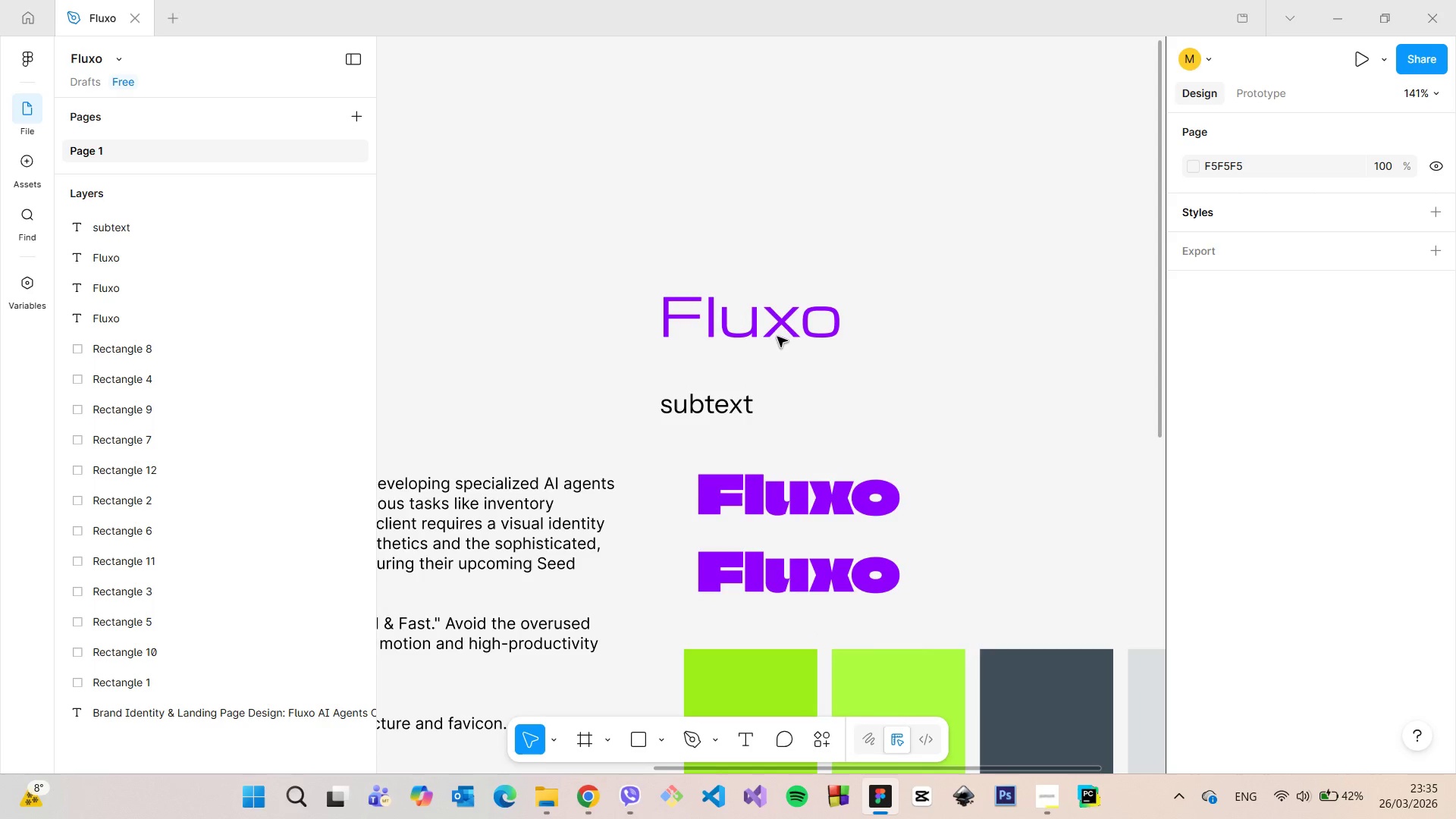 
left_click([777, 326])
 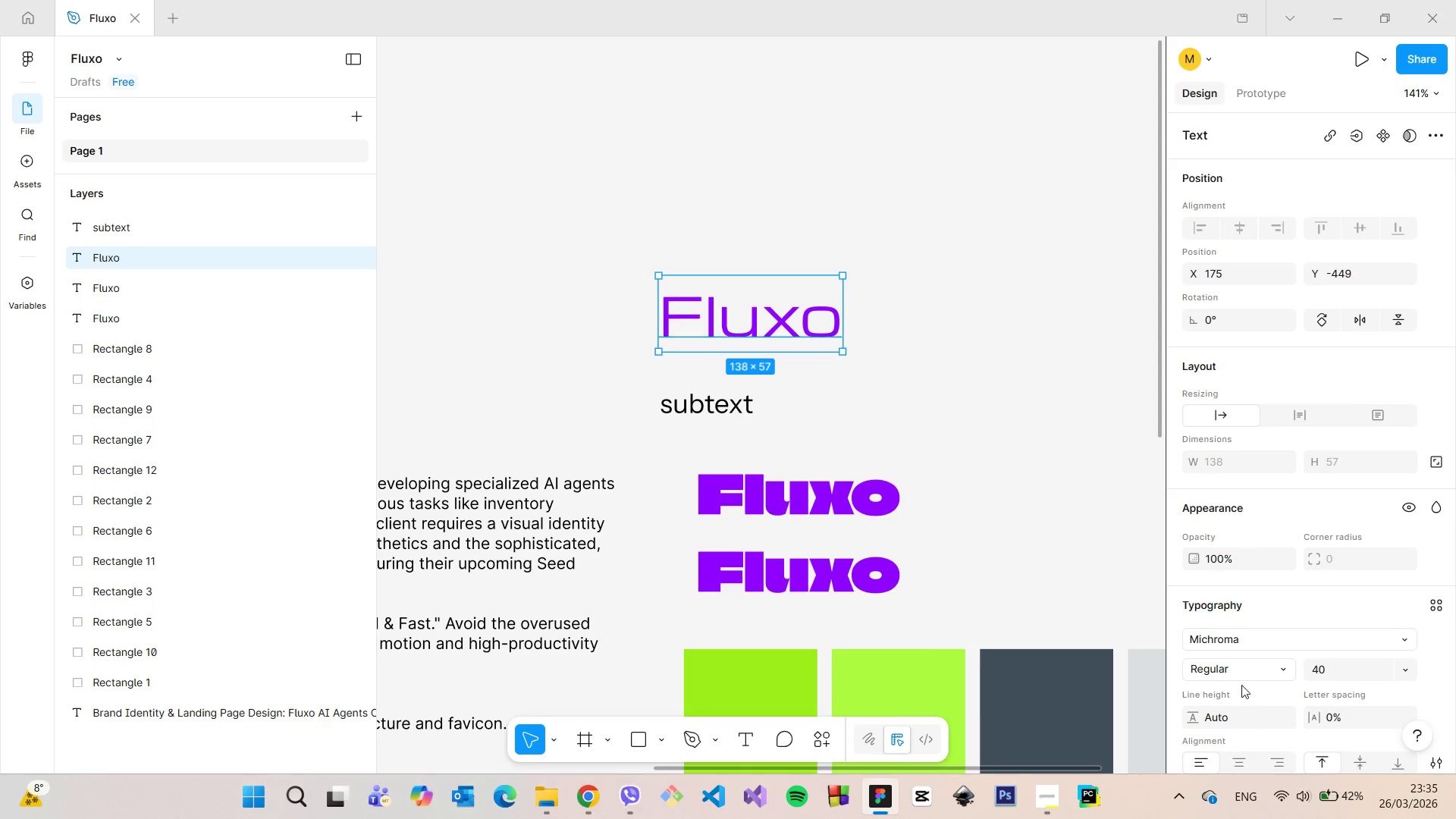 
scroll: coordinate [1244, 683], scroll_direction: down, amount: 3.0
 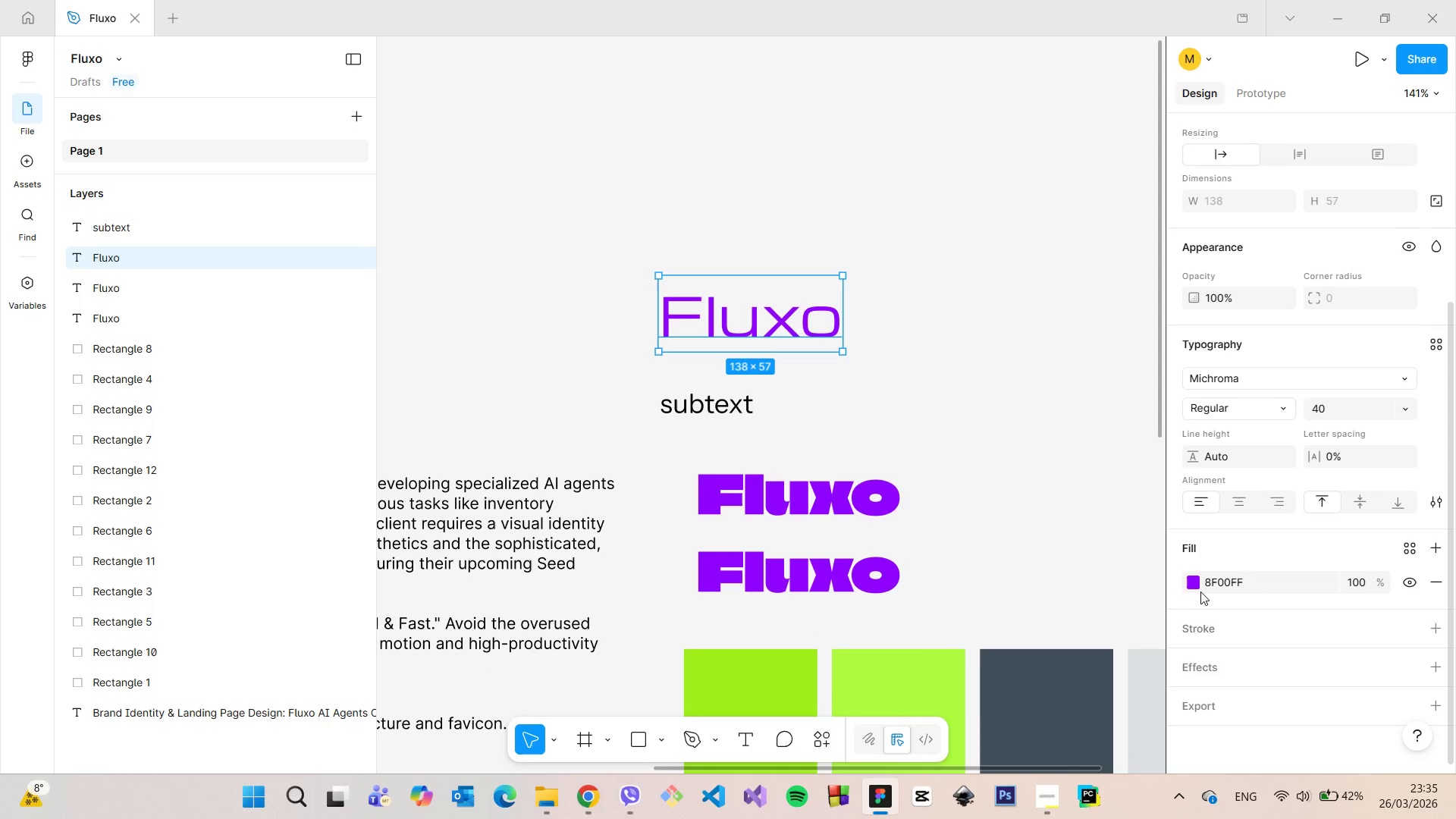 
left_click([1197, 585])
 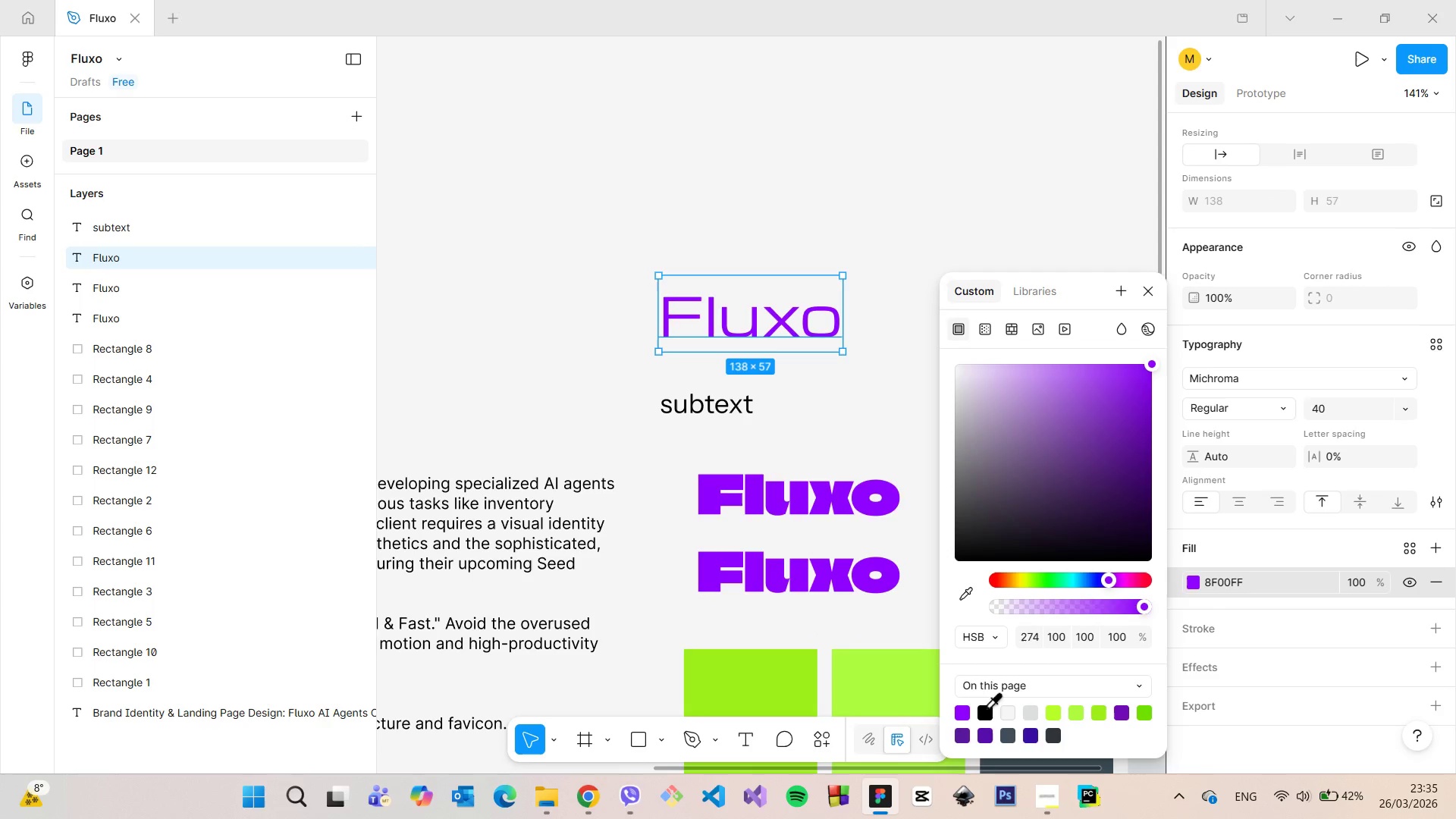 
left_click([982, 711])
 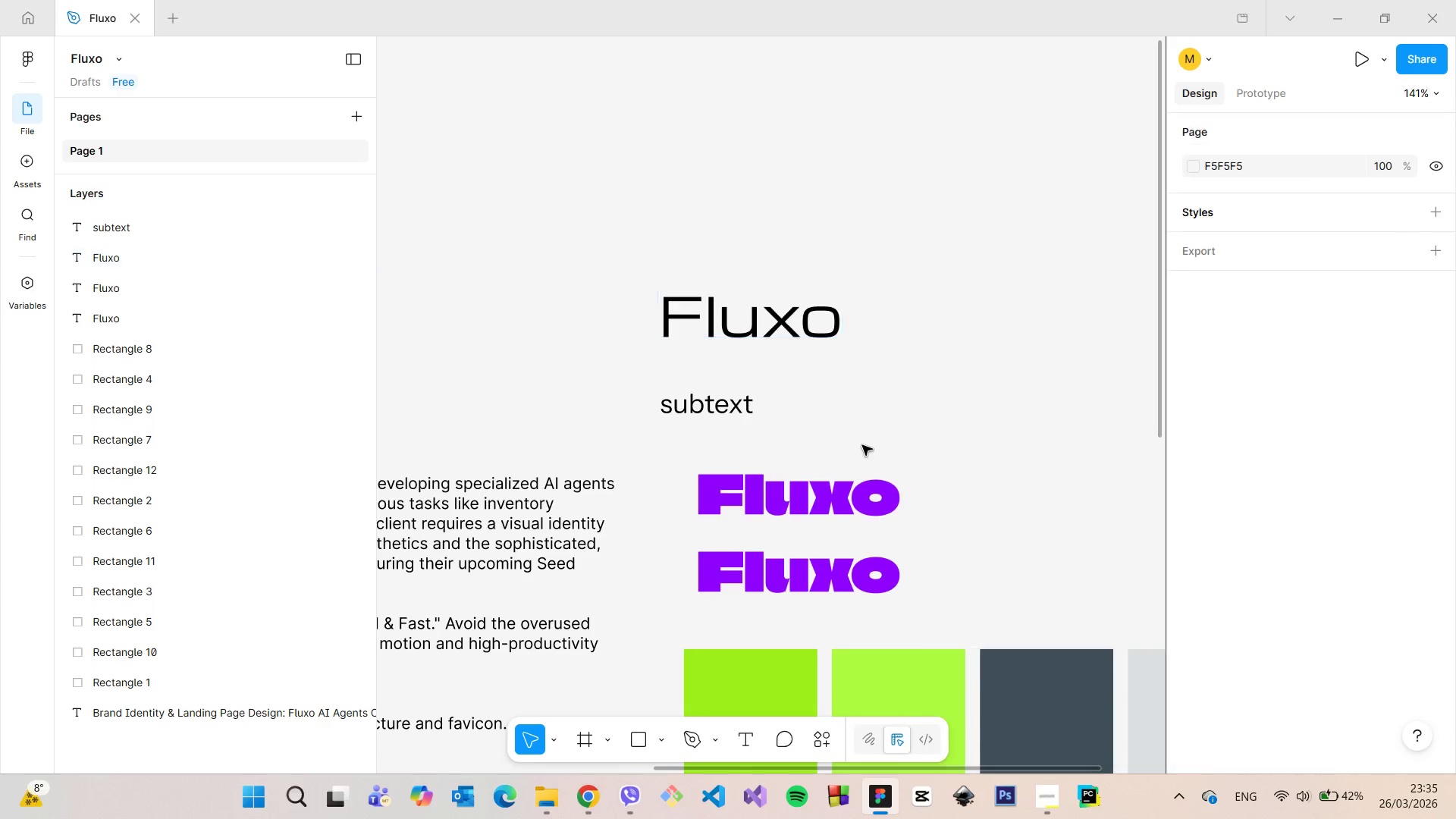 
double_click([862, 445])
 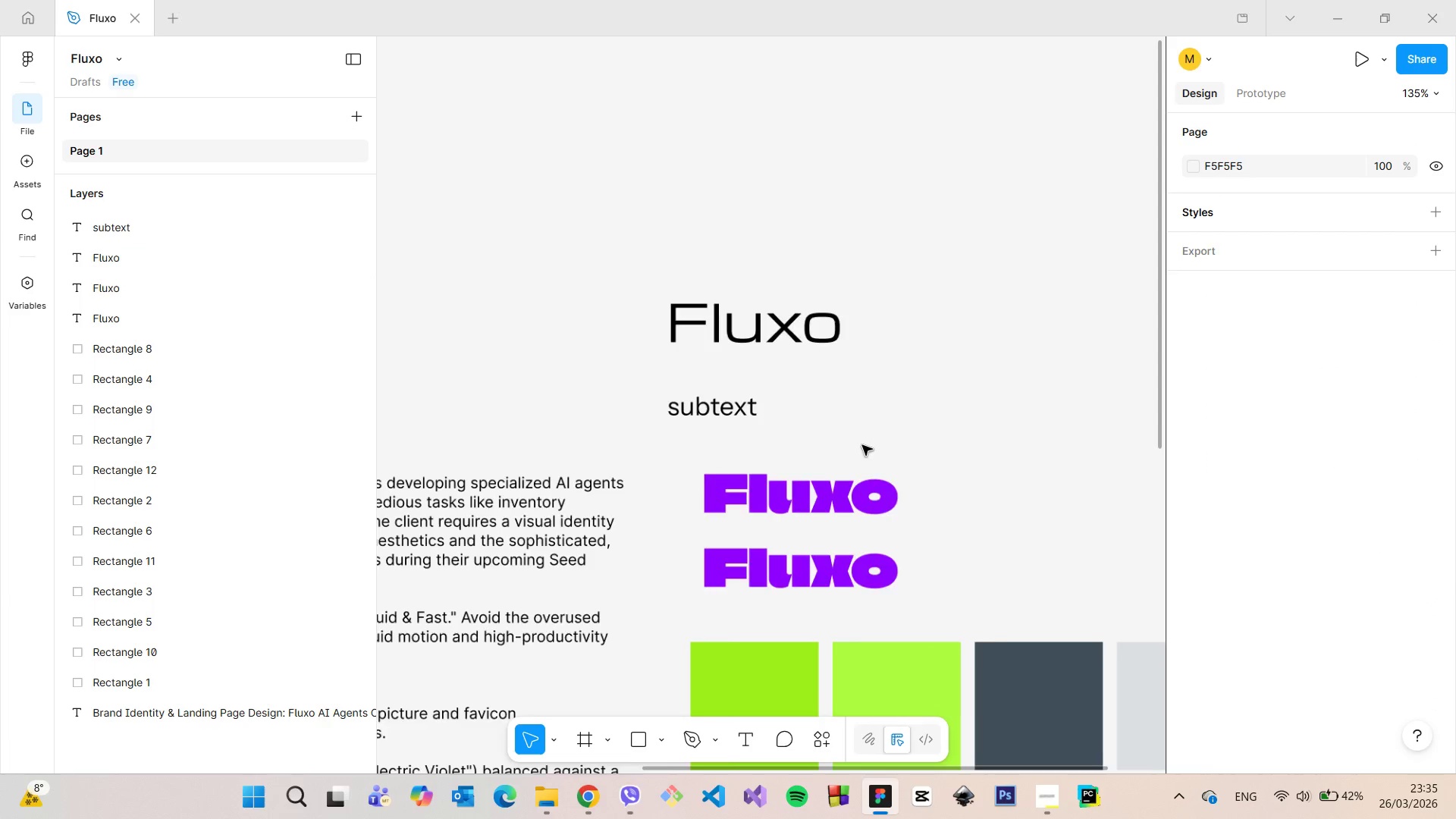 
scroll: coordinate [1019, 725], scroll_direction: down, amount: 8.0
 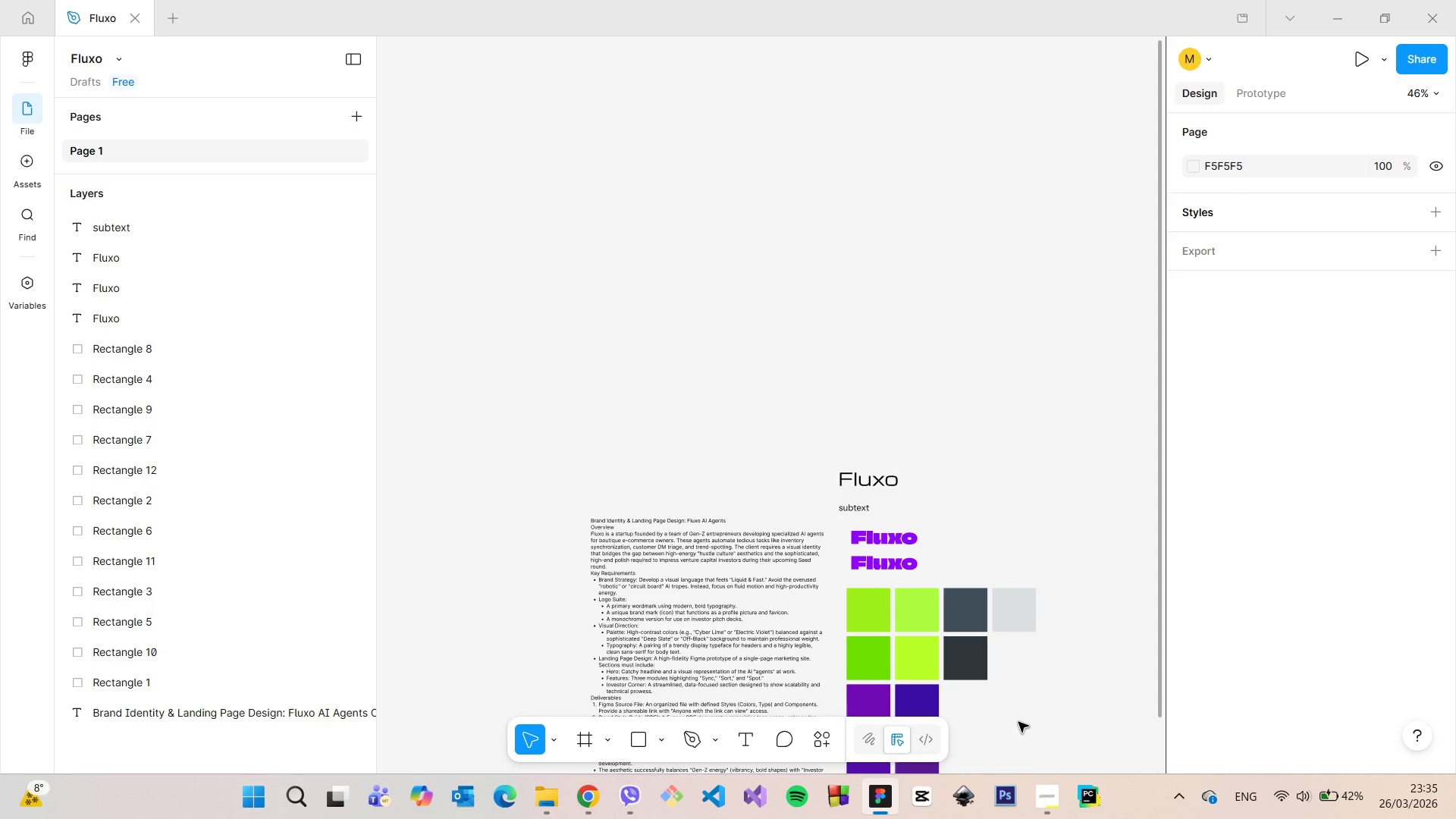 
scroll: coordinate [1018, 722], scroll_direction: up, amount: 5.0
 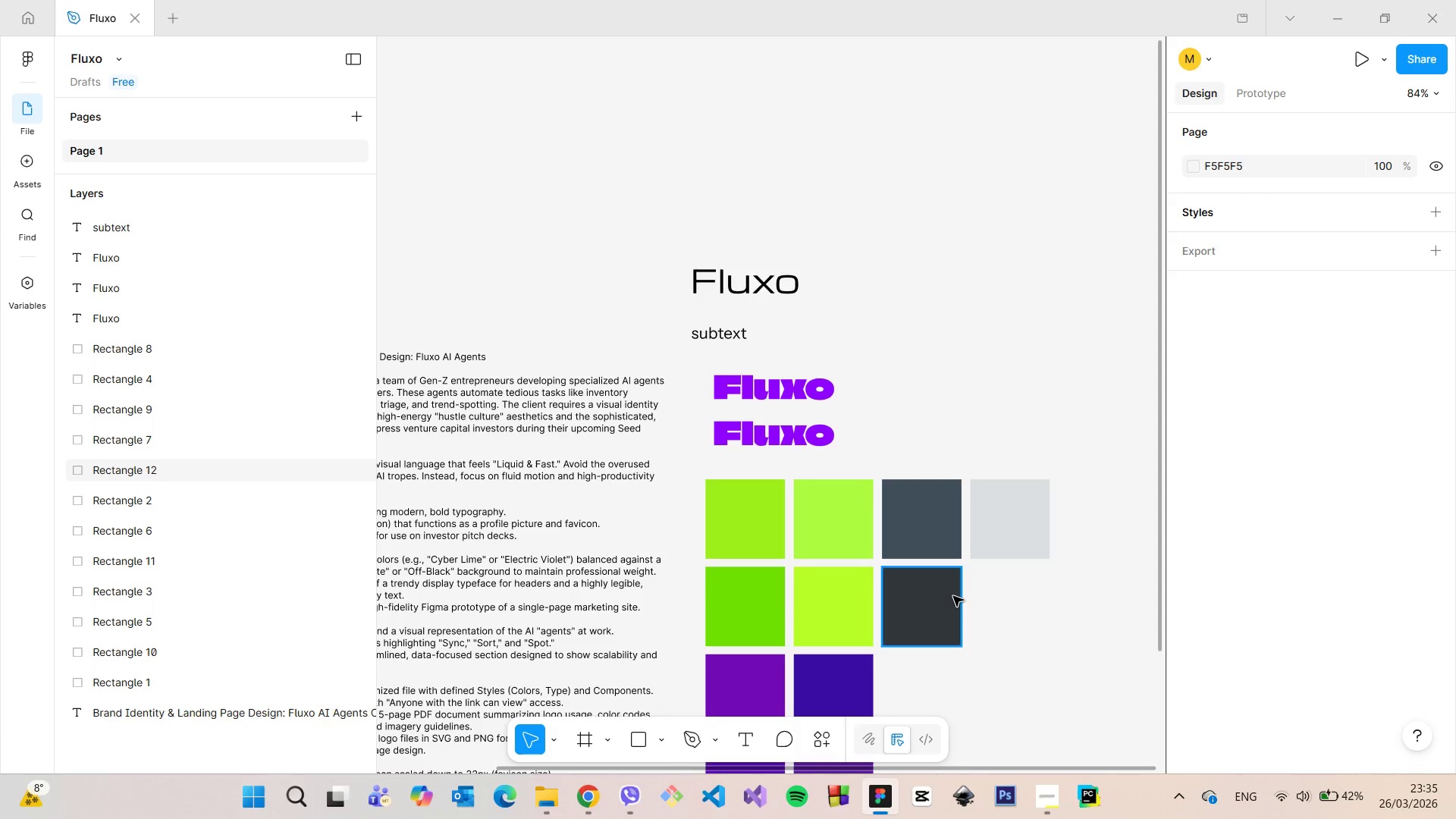 
left_click([938, 542])
 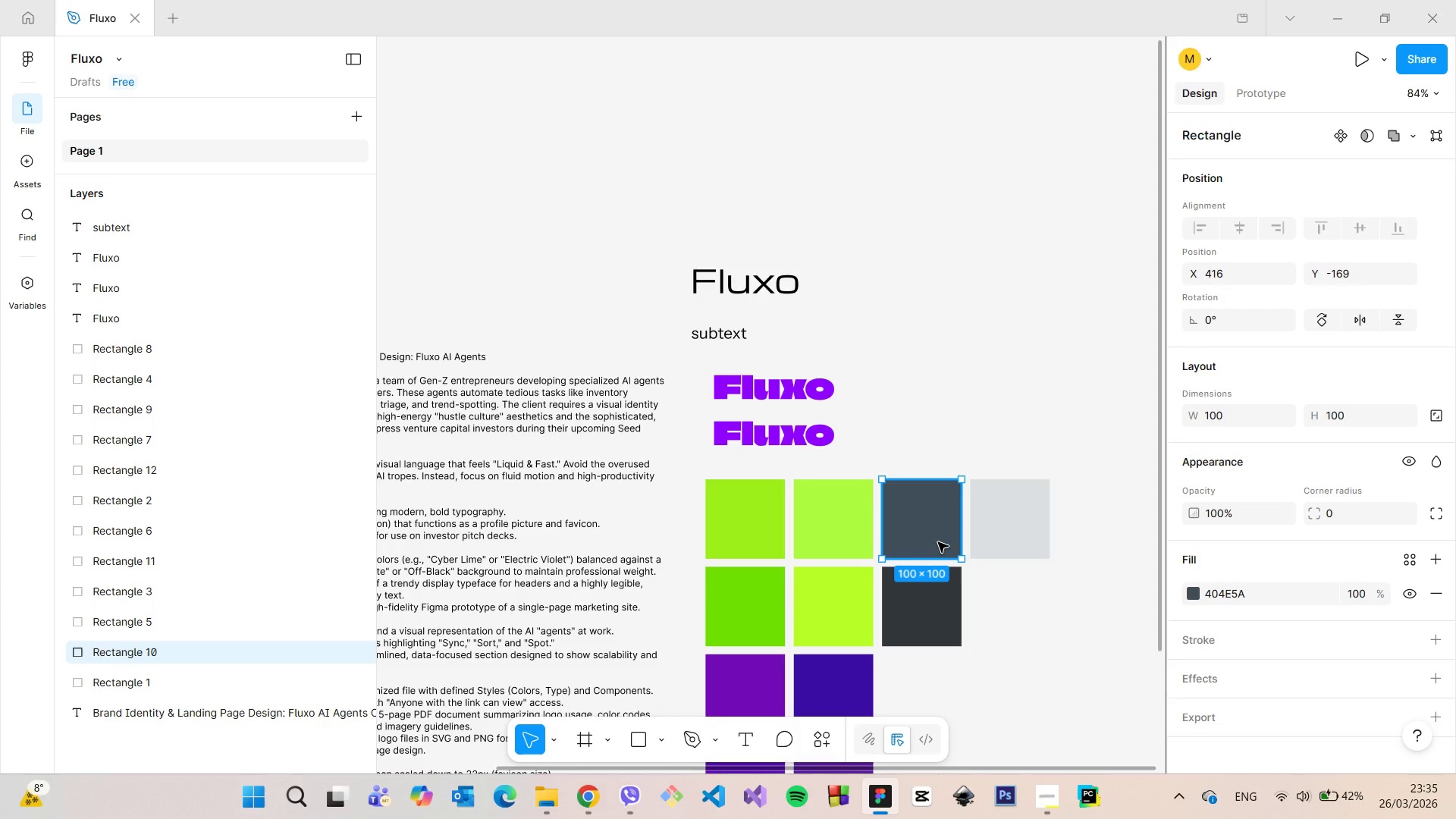 
key(Backspace)
 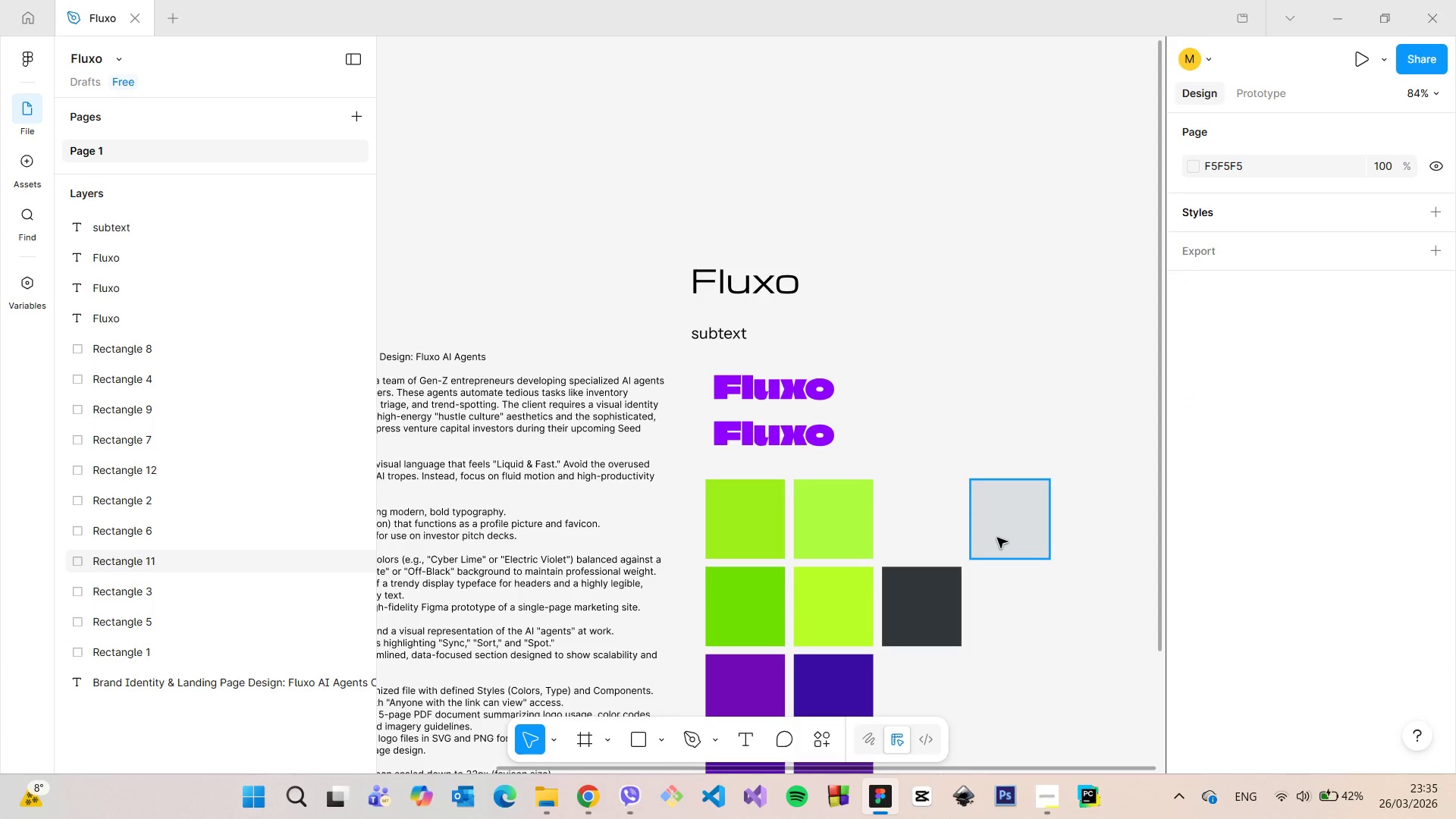 
left_click([997, 538])
 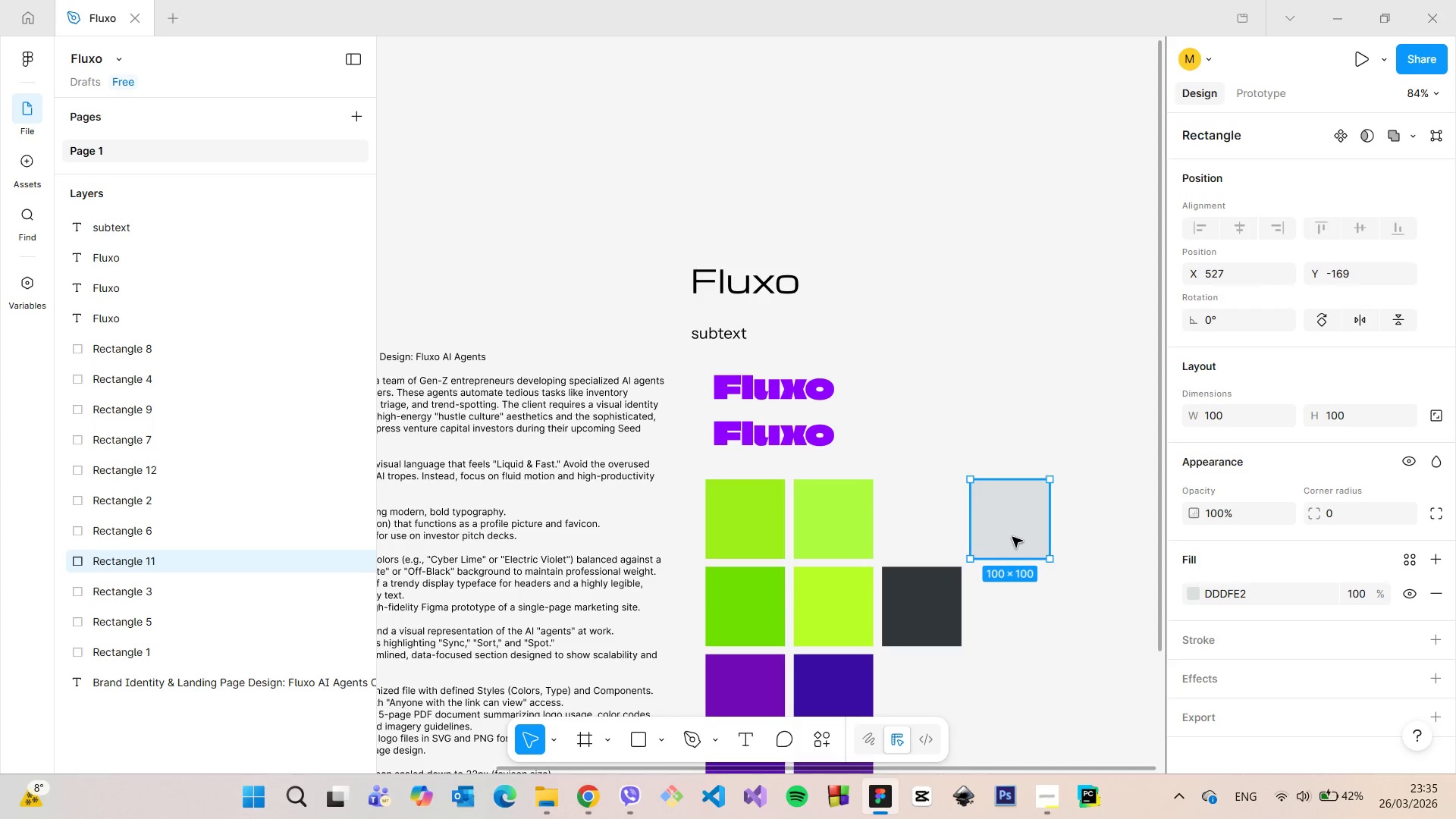 
left_click_drag(start_coordinate=[1012, 537], to_coordinate=[927, 536])
 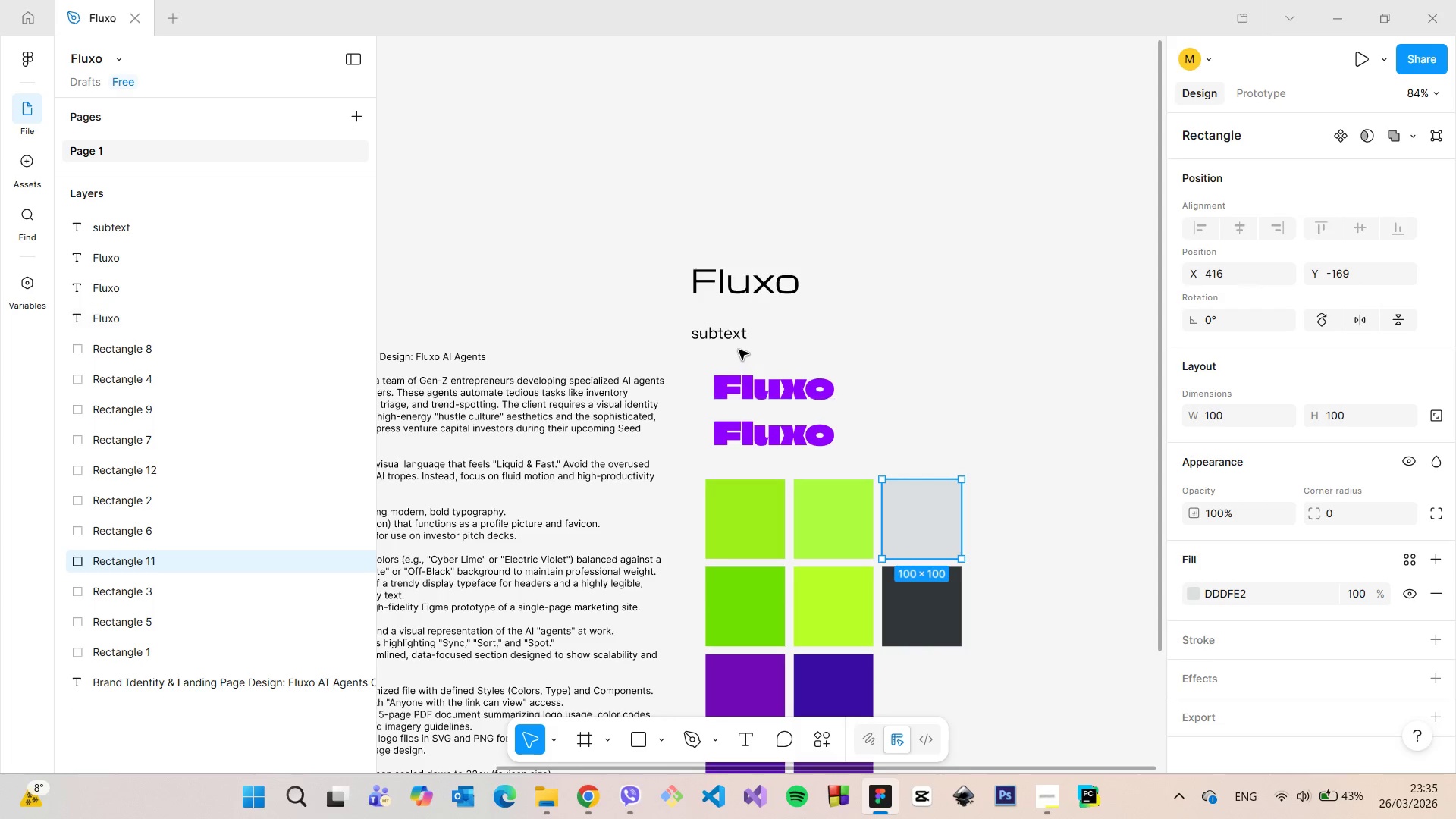 
left_click([735, 342])
 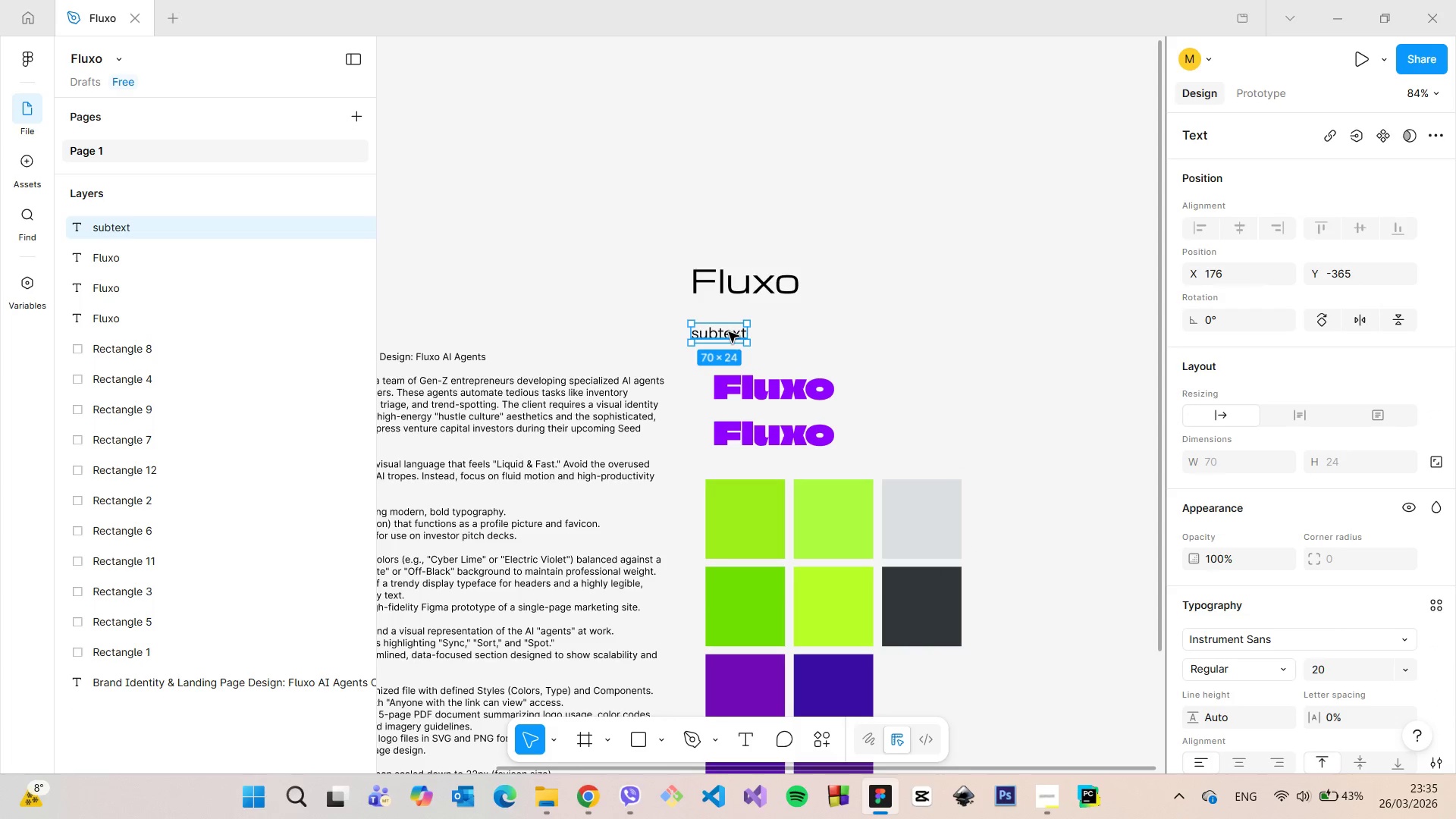 
left_click_drag(start_coordinate=[729, 332], to_coordinate=[931, 604])
 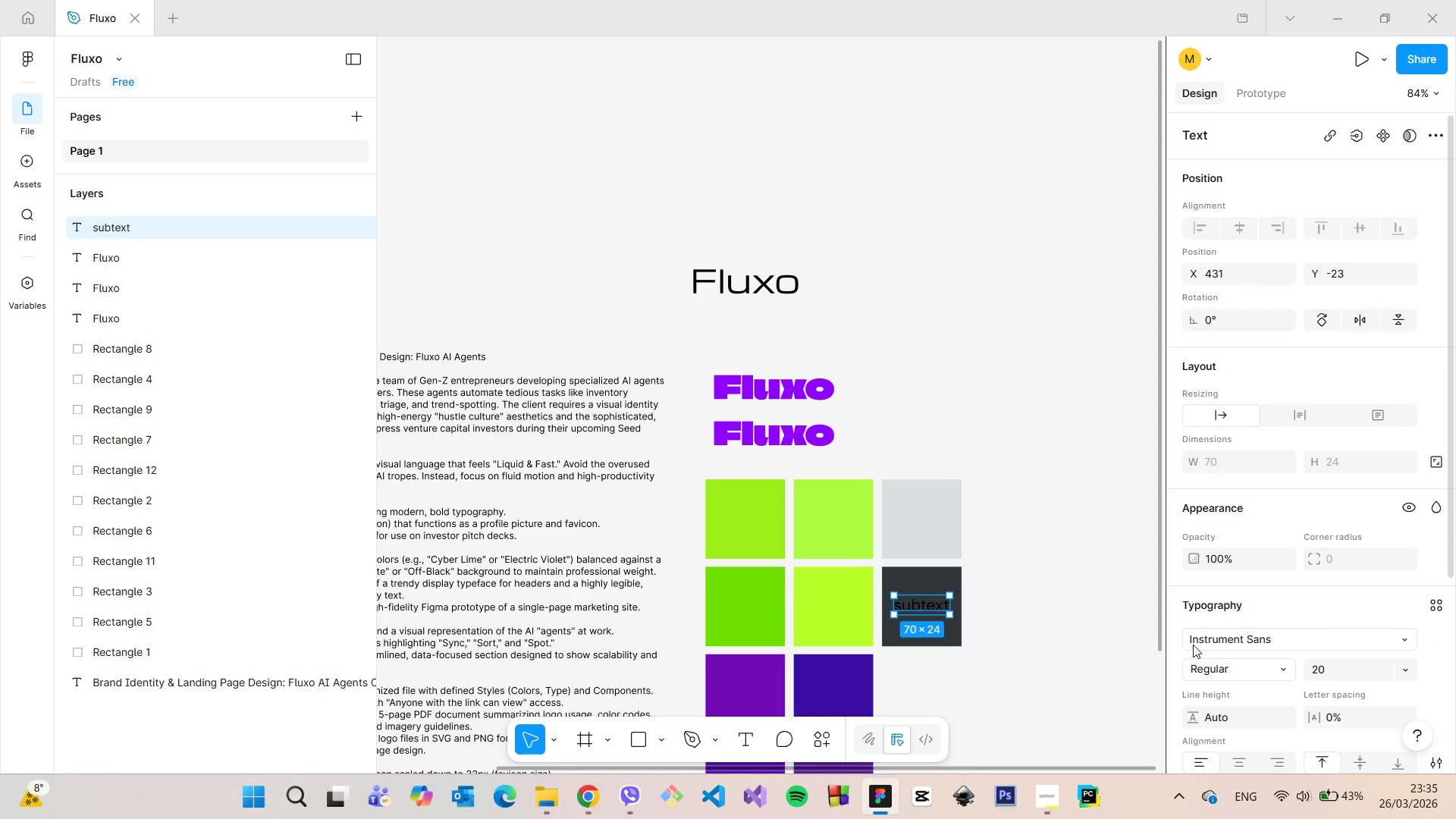 
scroll: coordinate [1210, 664], scroll_direction: down, amount: 3.0
 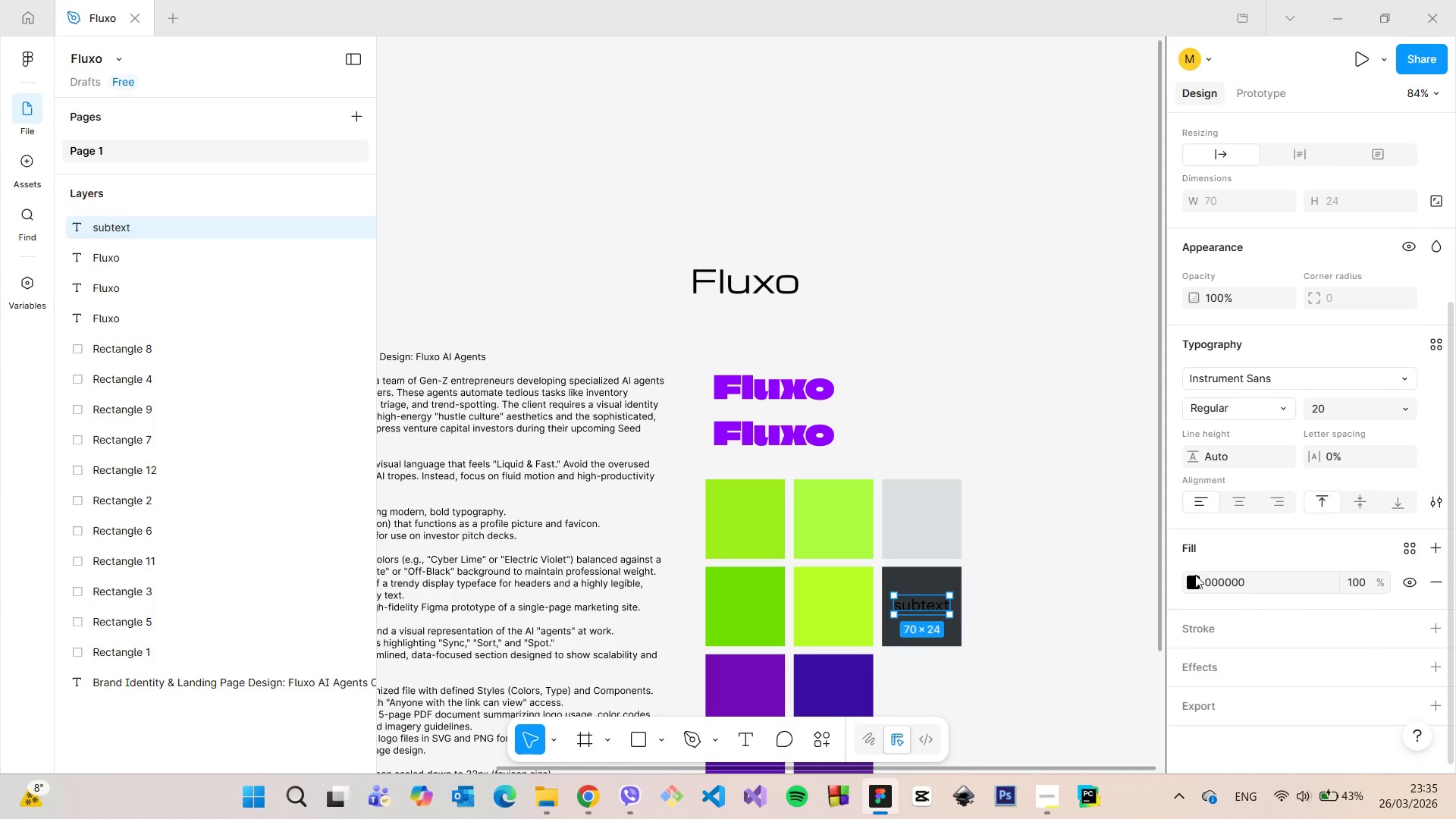 
left_click([1192, 579])
 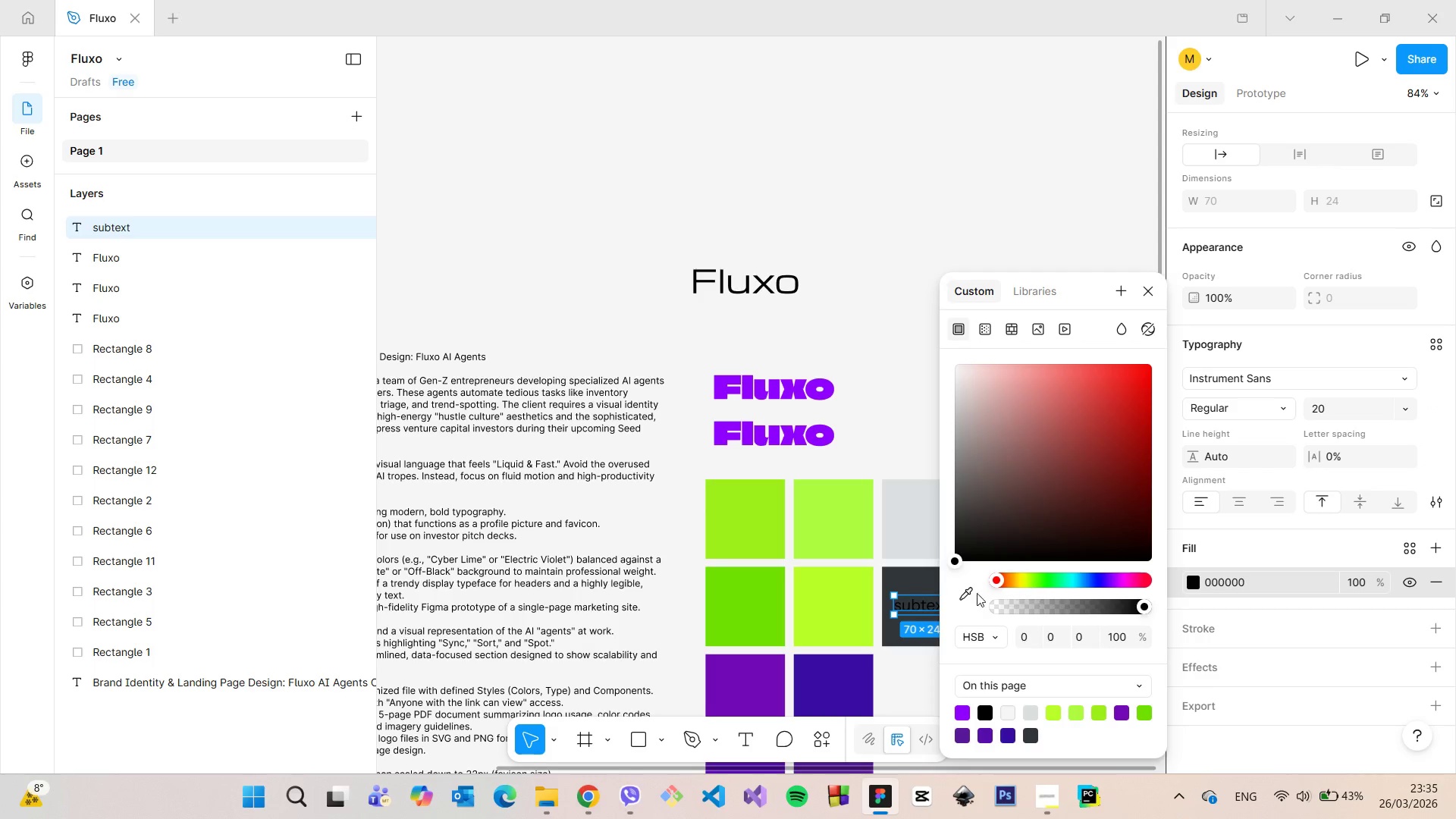 
left_click([971, 592])
 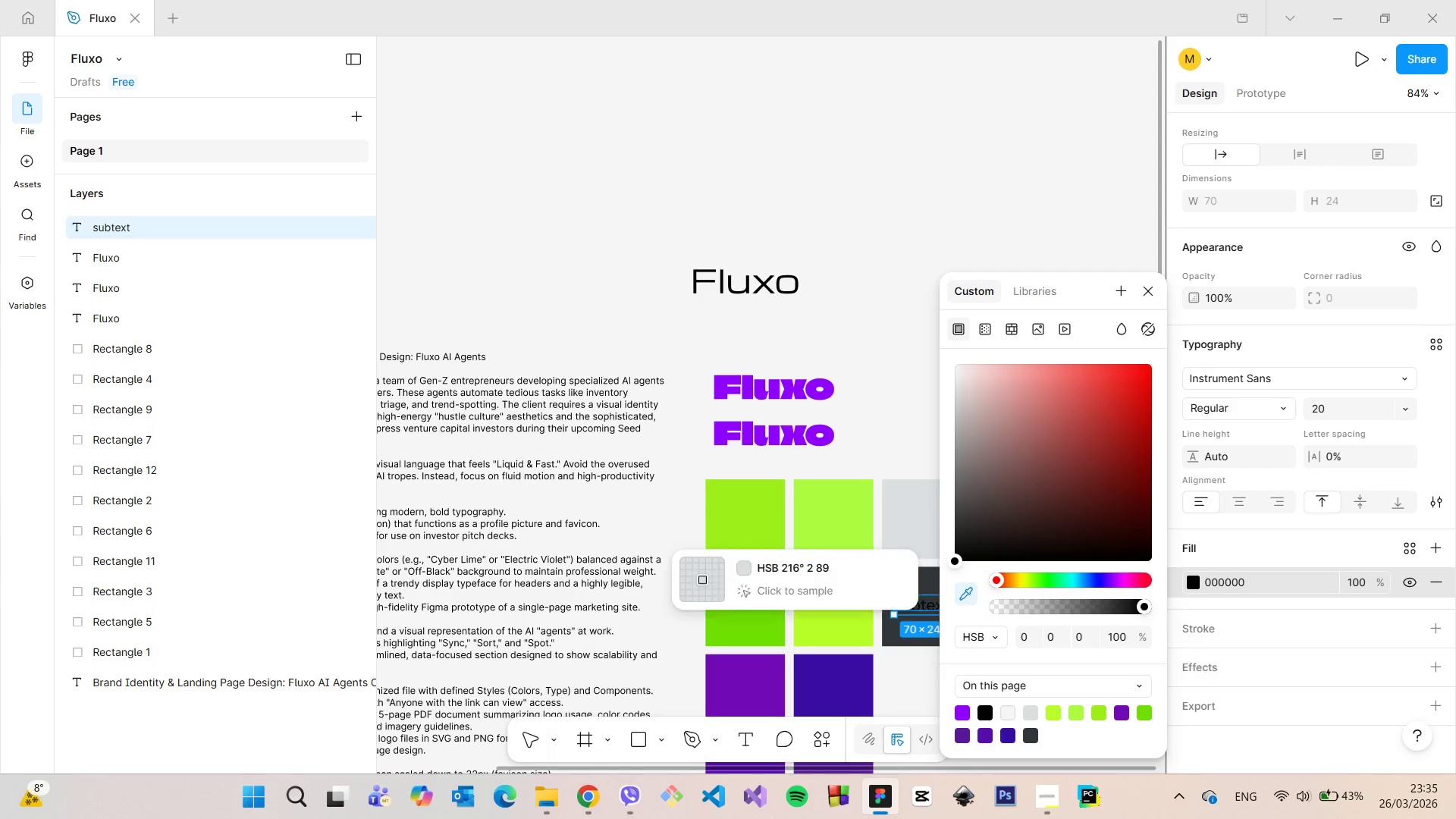 
left_click([911, 516])
 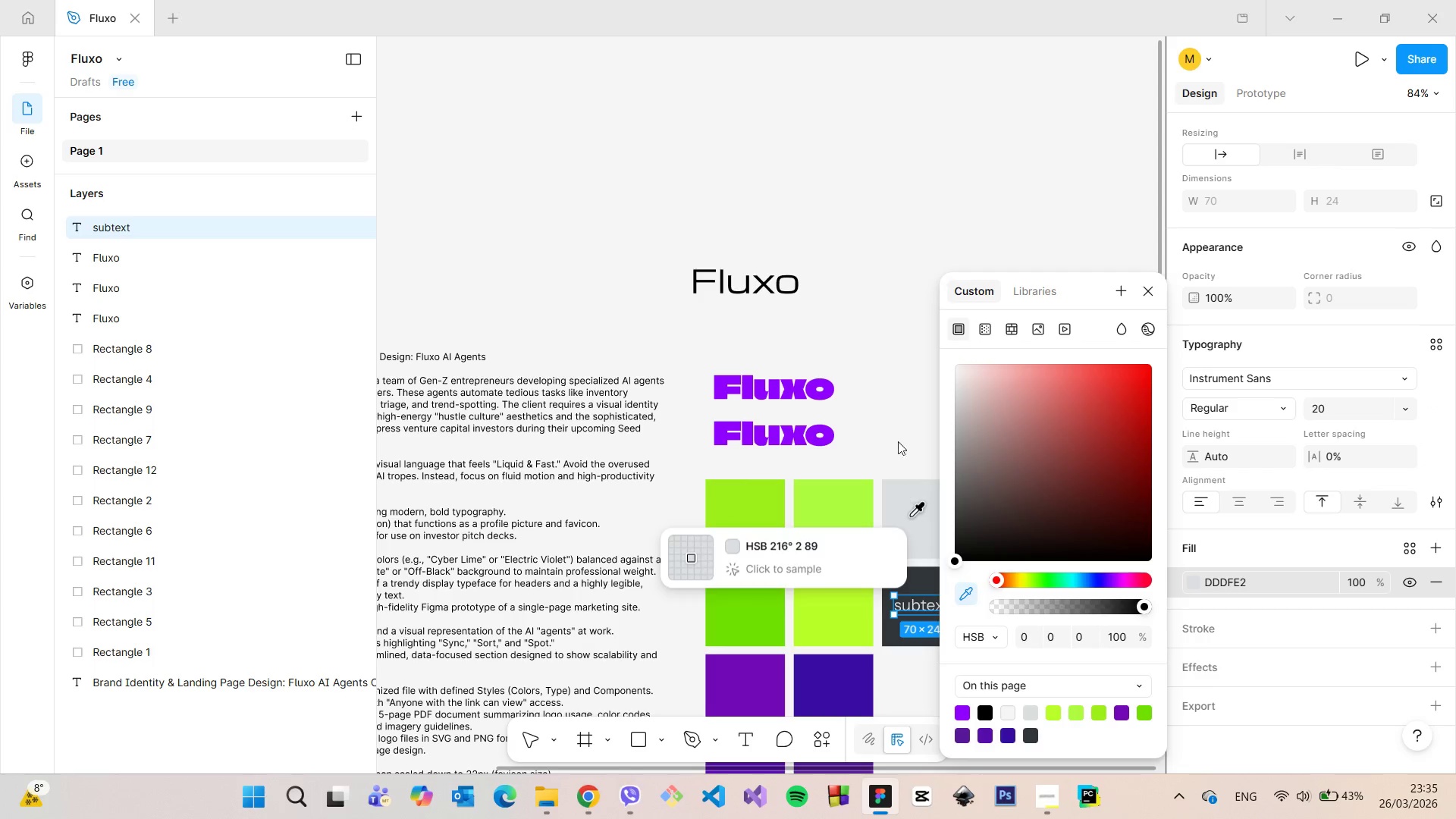 
left_click([898, 416])
 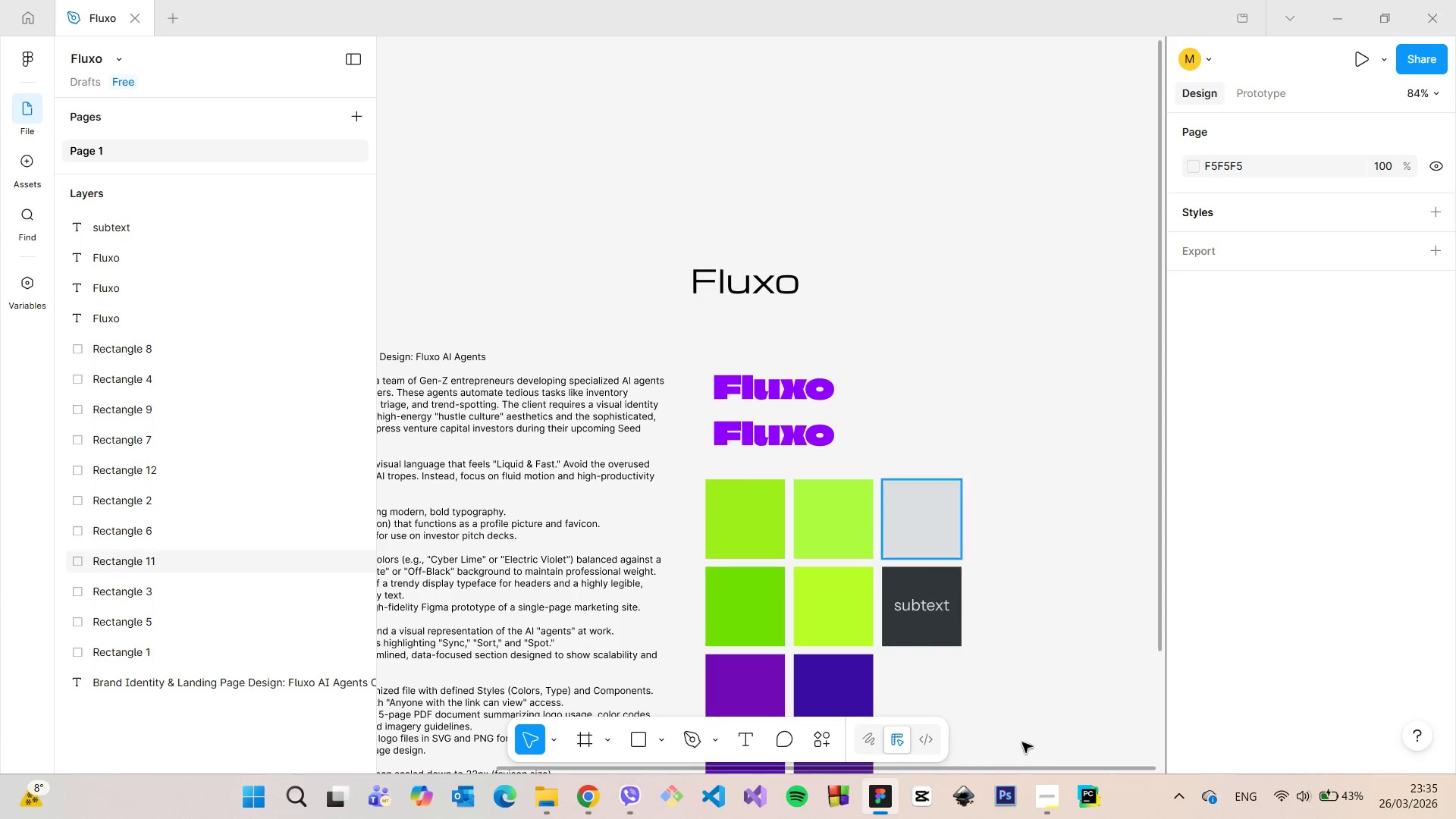 
scroll: coordinate [1024, 760], scroll_direction: up, amount: 7.0
 